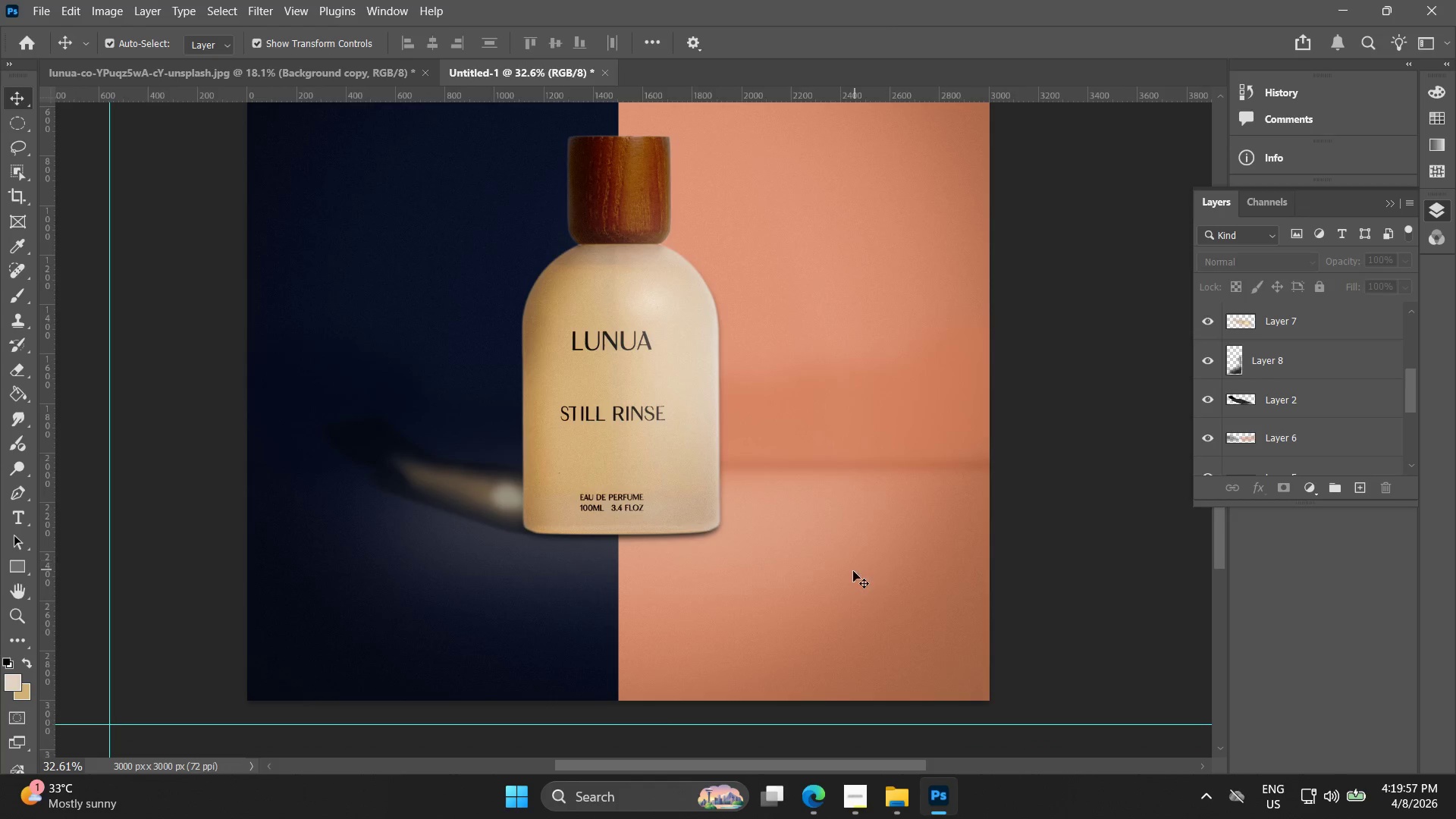 
key(Alt+AltLeft)
 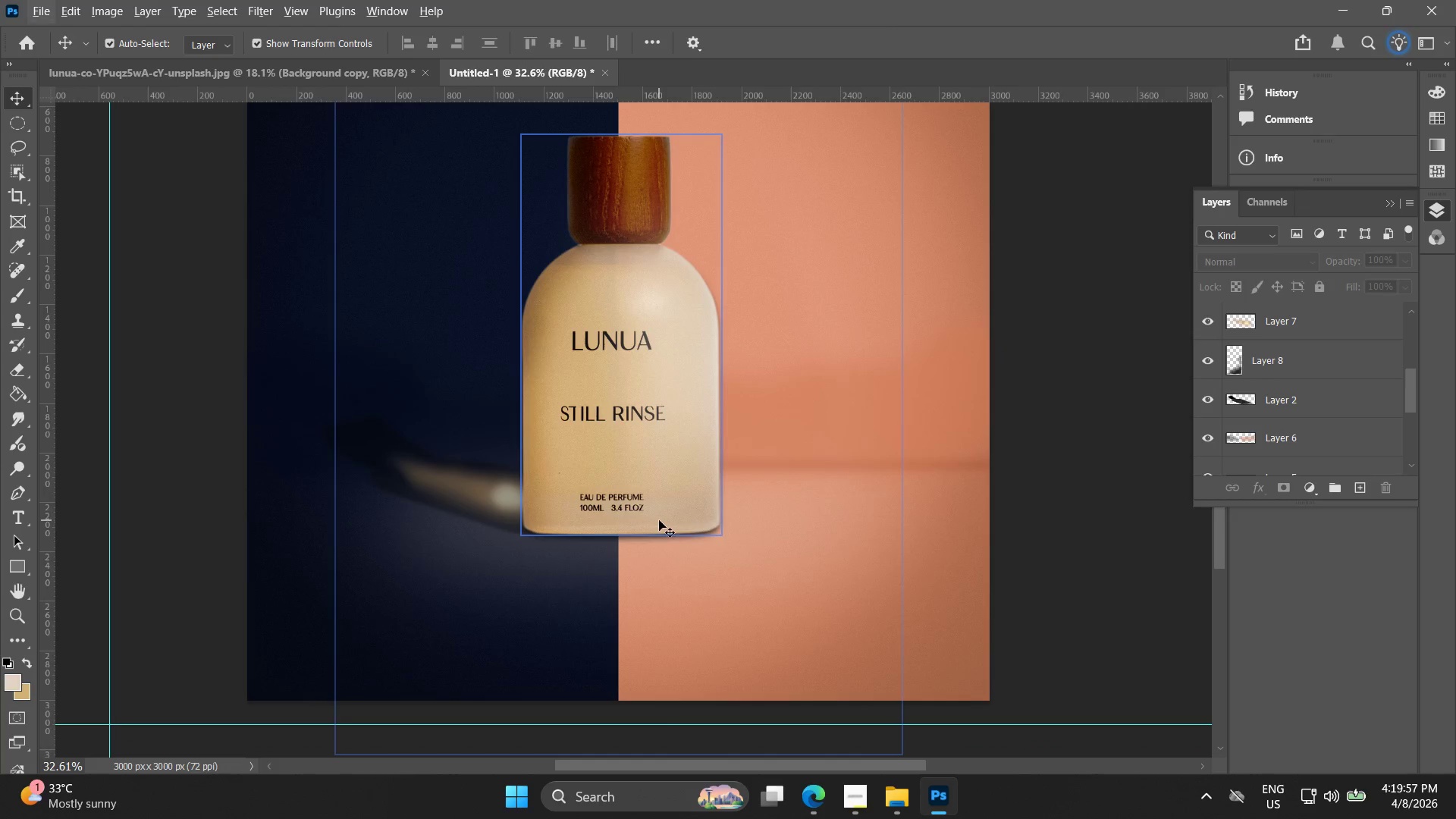 
left_click([659, 520])
 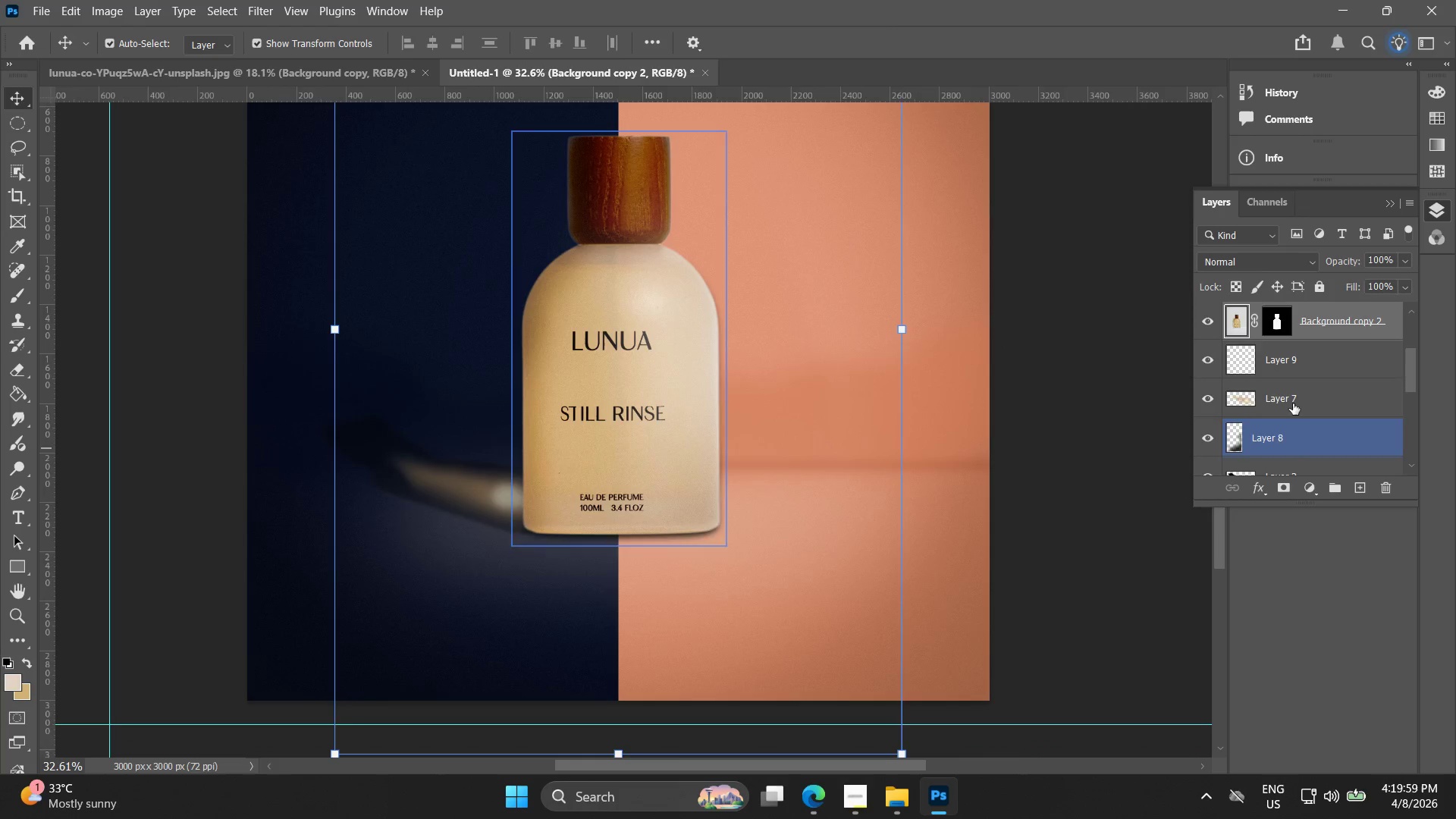 
left_click([1304, 447])
 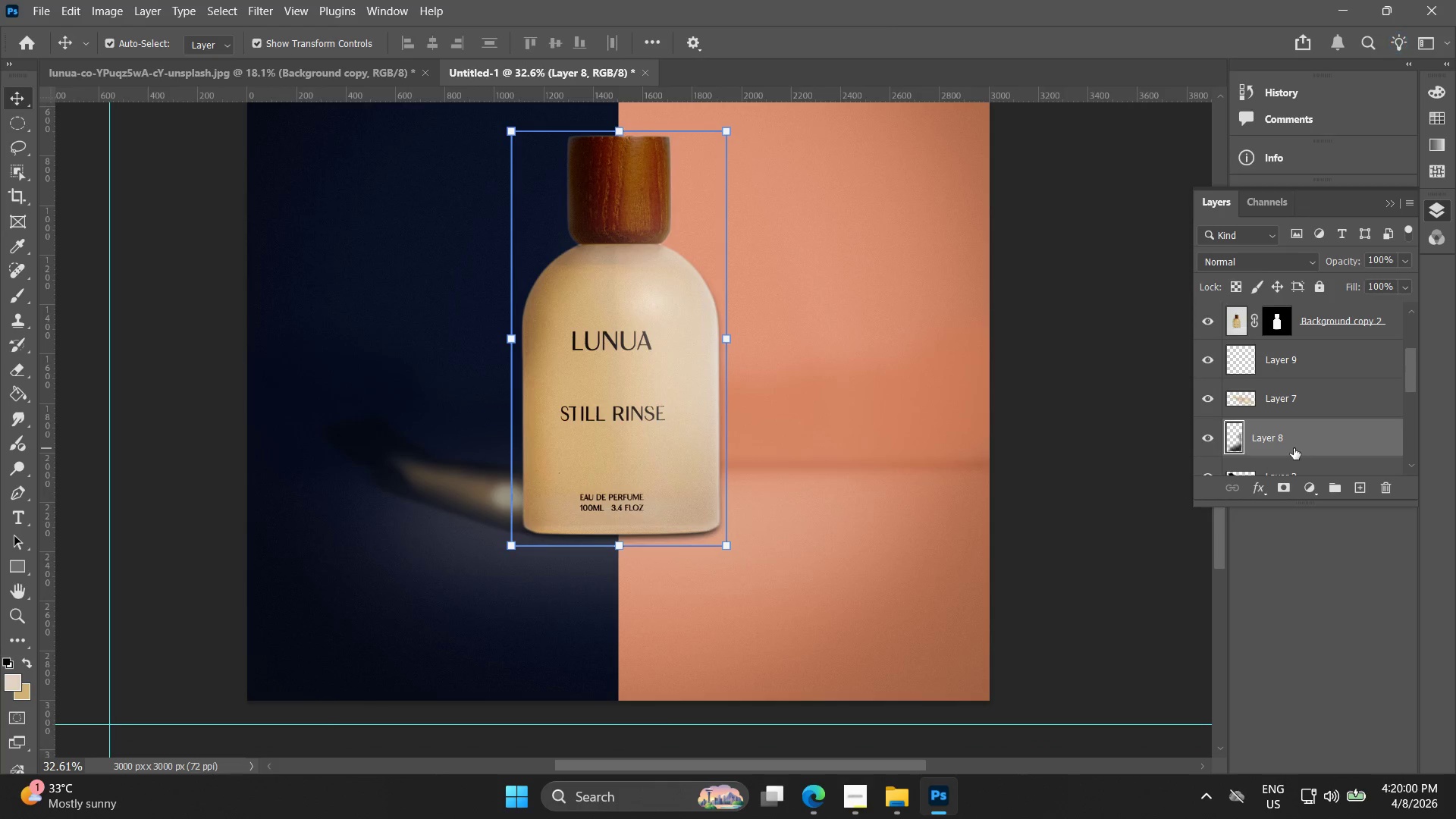 
key(ArrowLeft)
 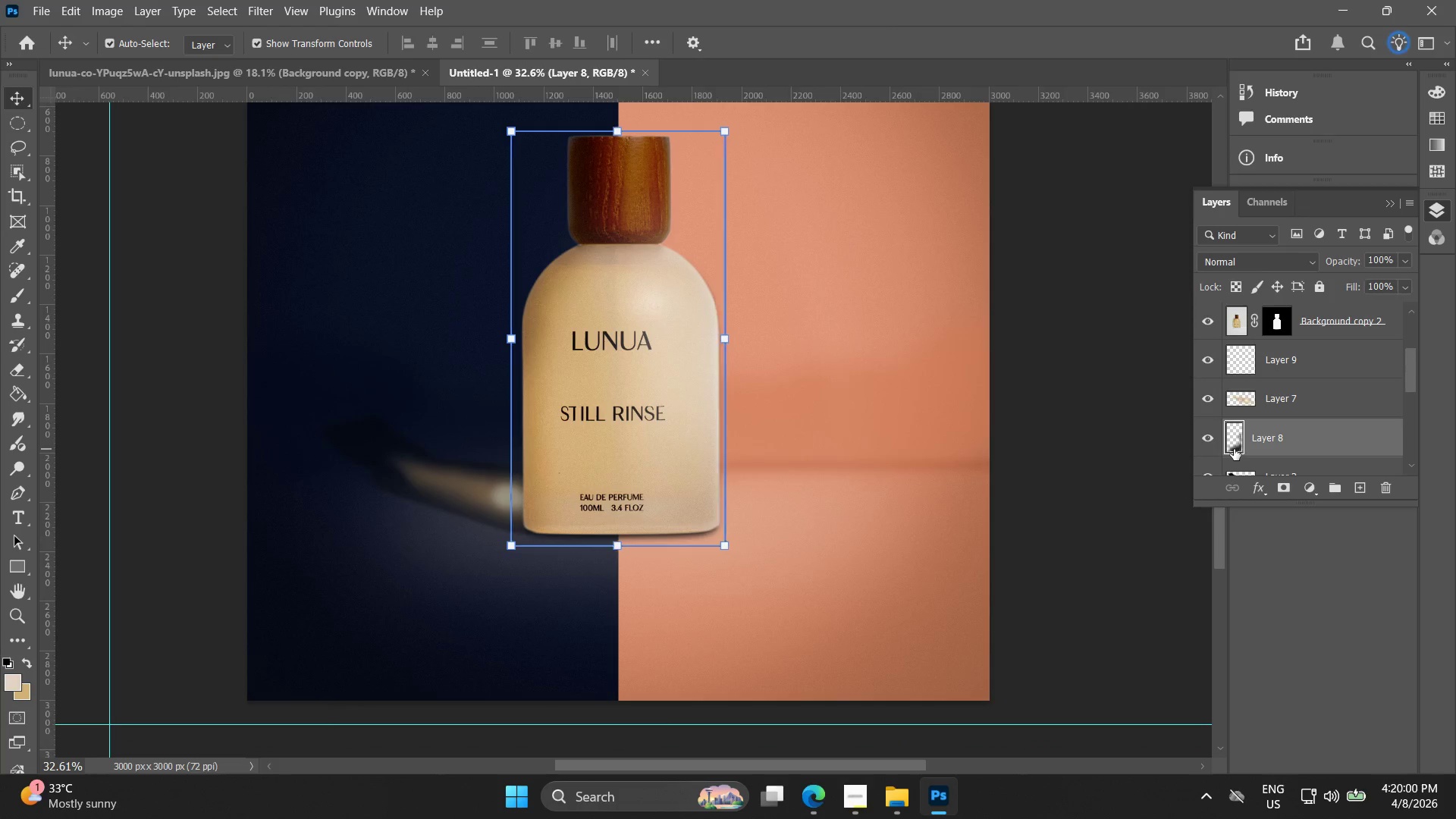 
key(ArrowLeft)
 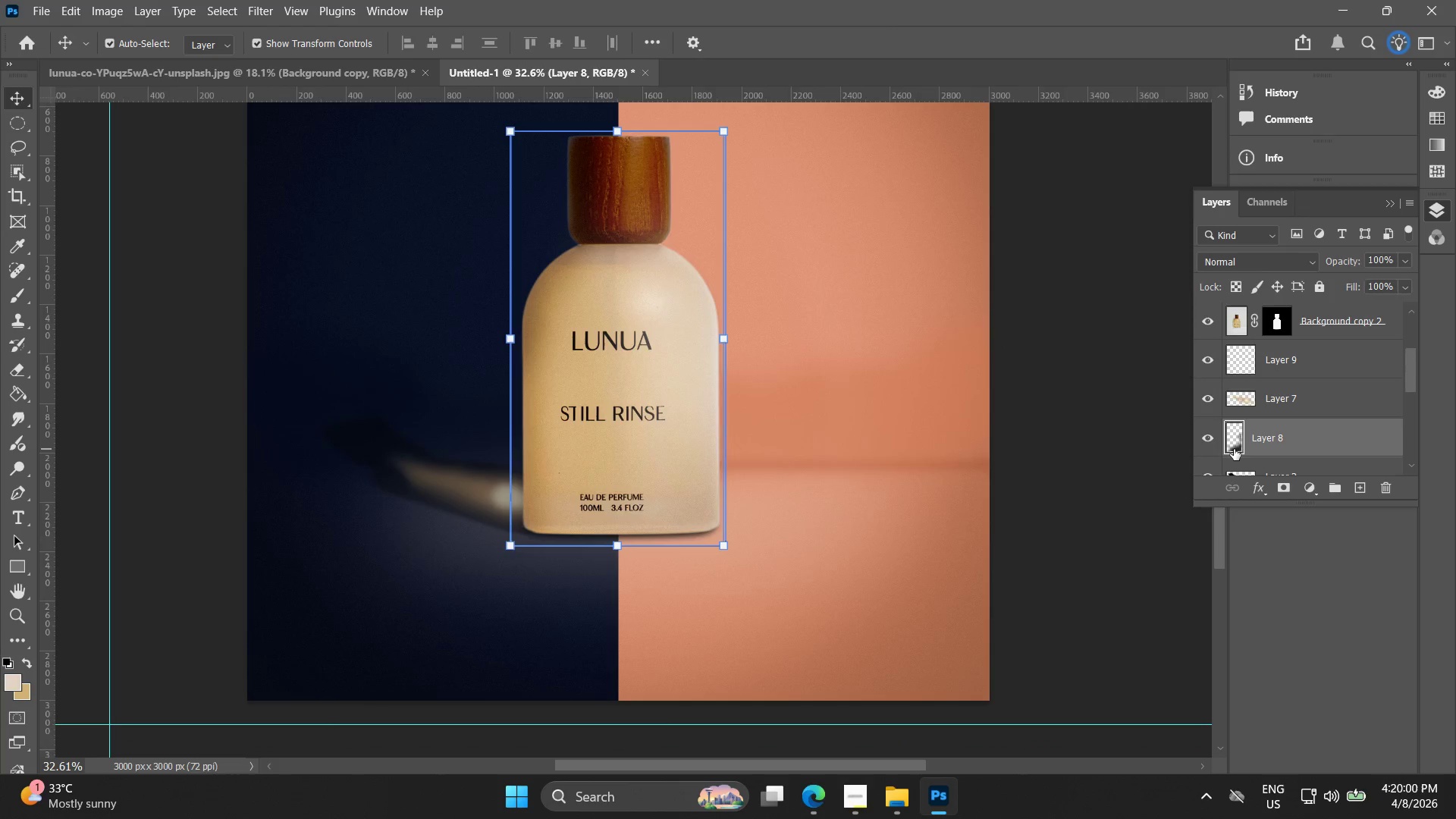 
key(ArrowLeft)
 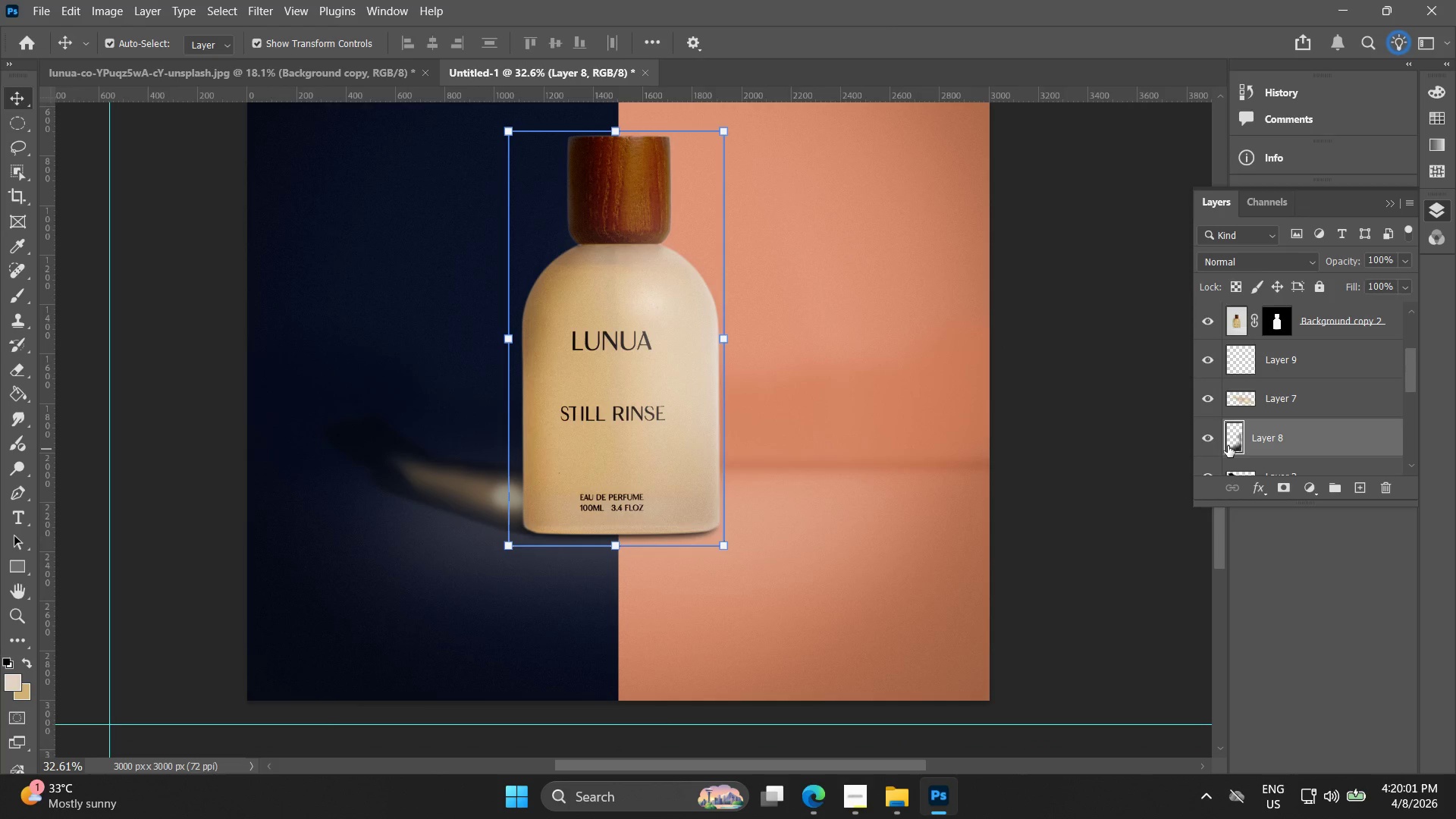 
key(ArrowRight)
 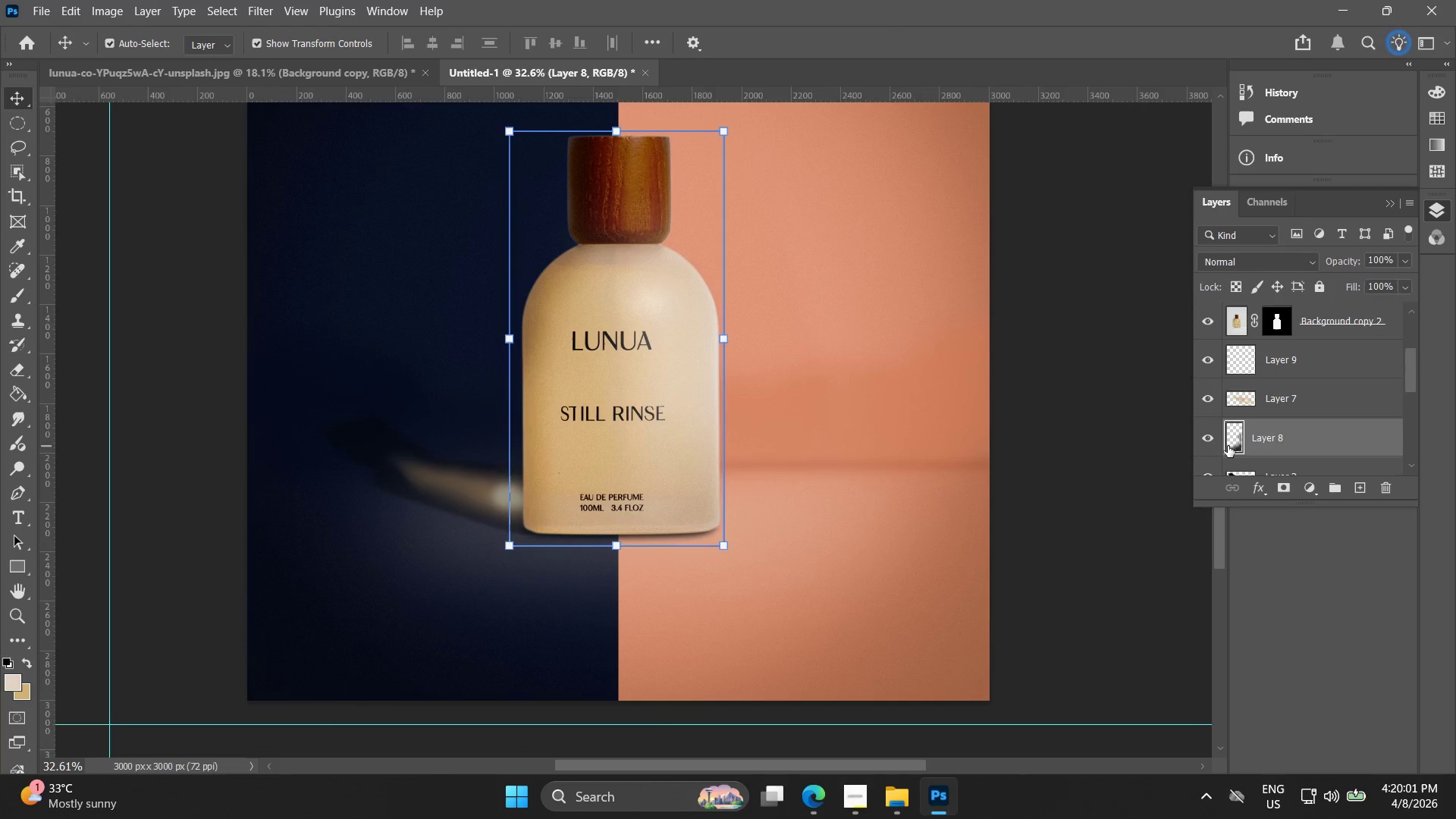 
key(ArrowRight)
 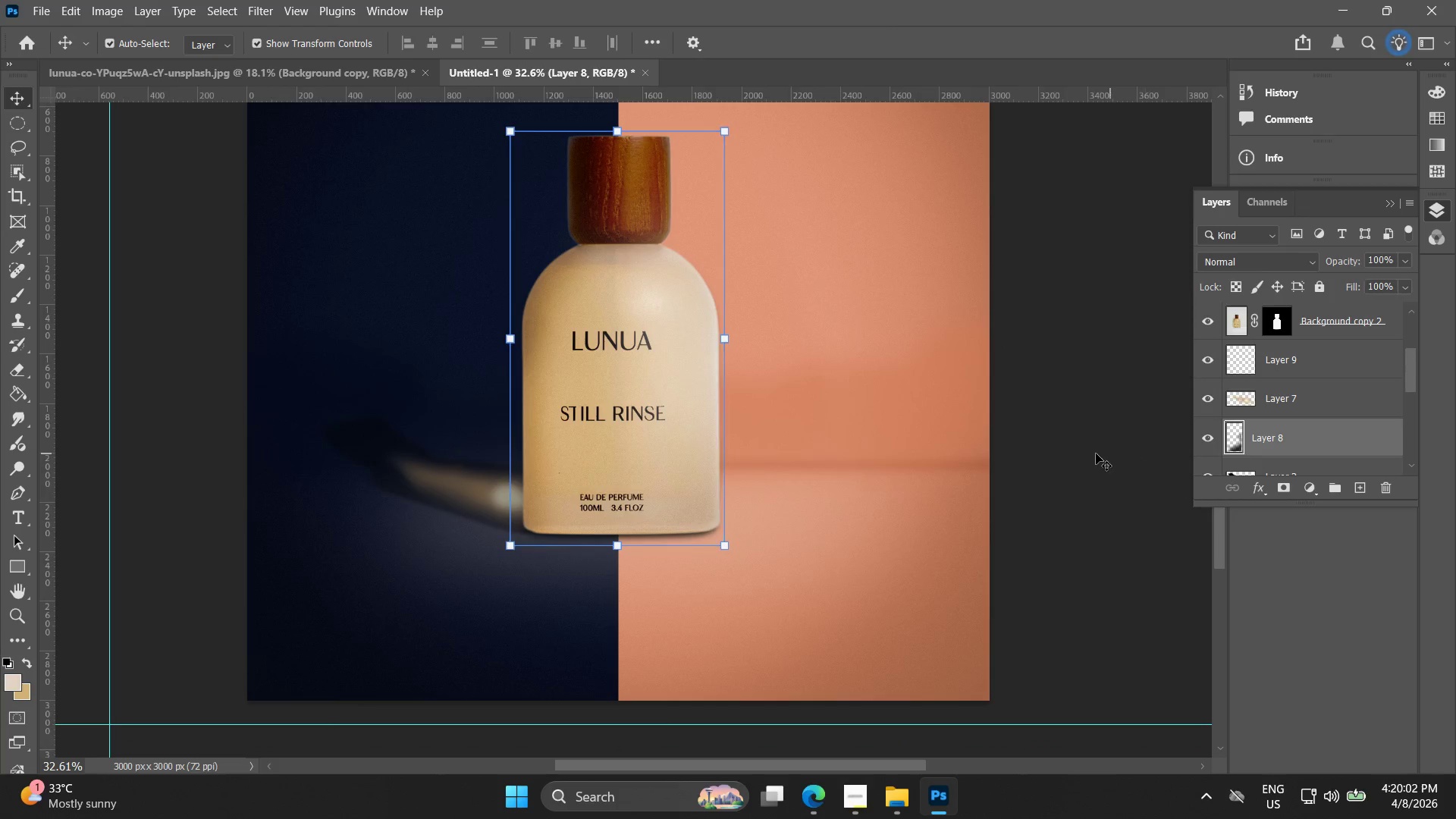 
key(ArrowLeft)
 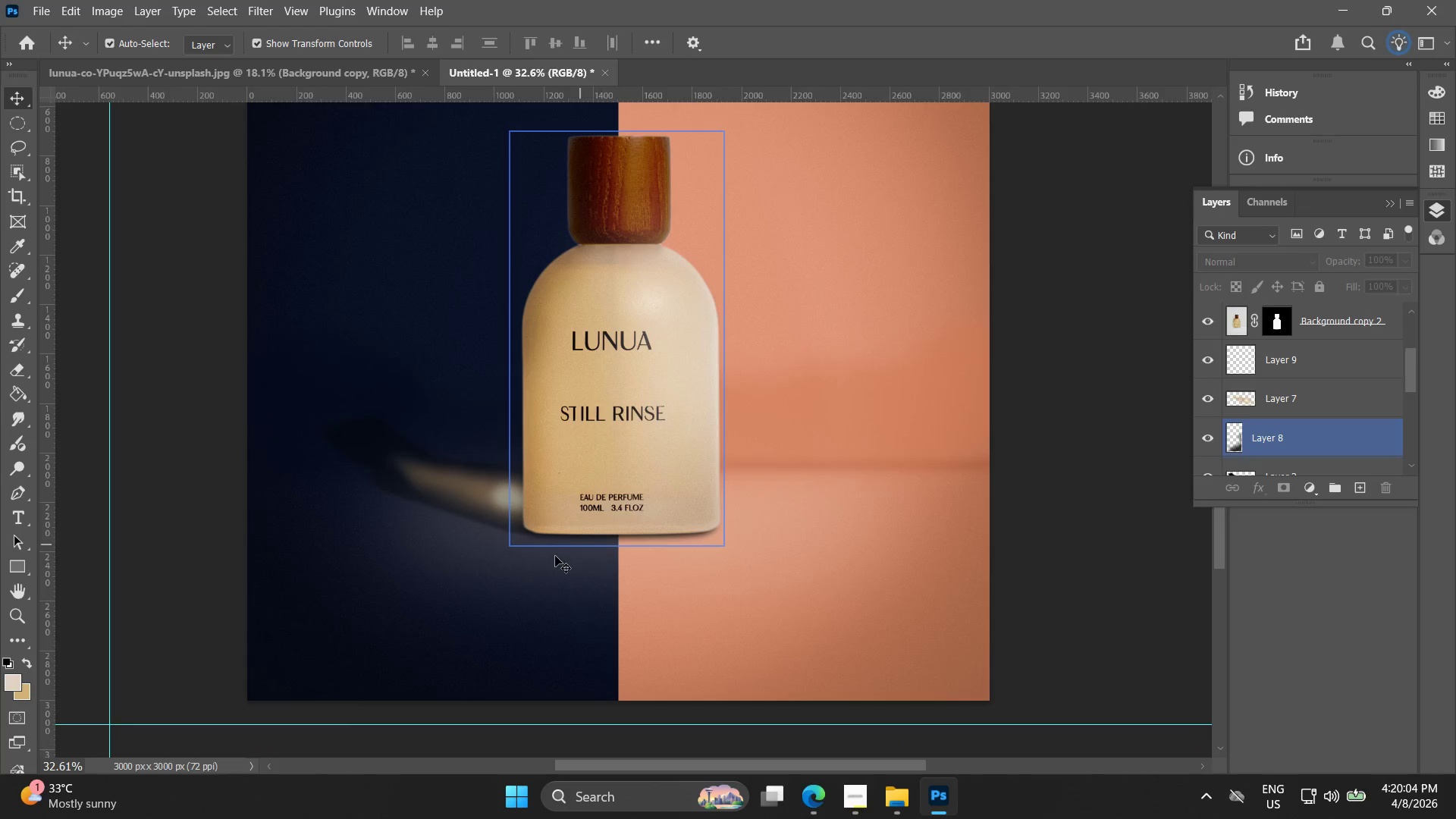 
hold_key(key=AltLeft, duration=0.55)
scroll: coordinate [465, 526], scroll_direction: up, amount: 9.0
 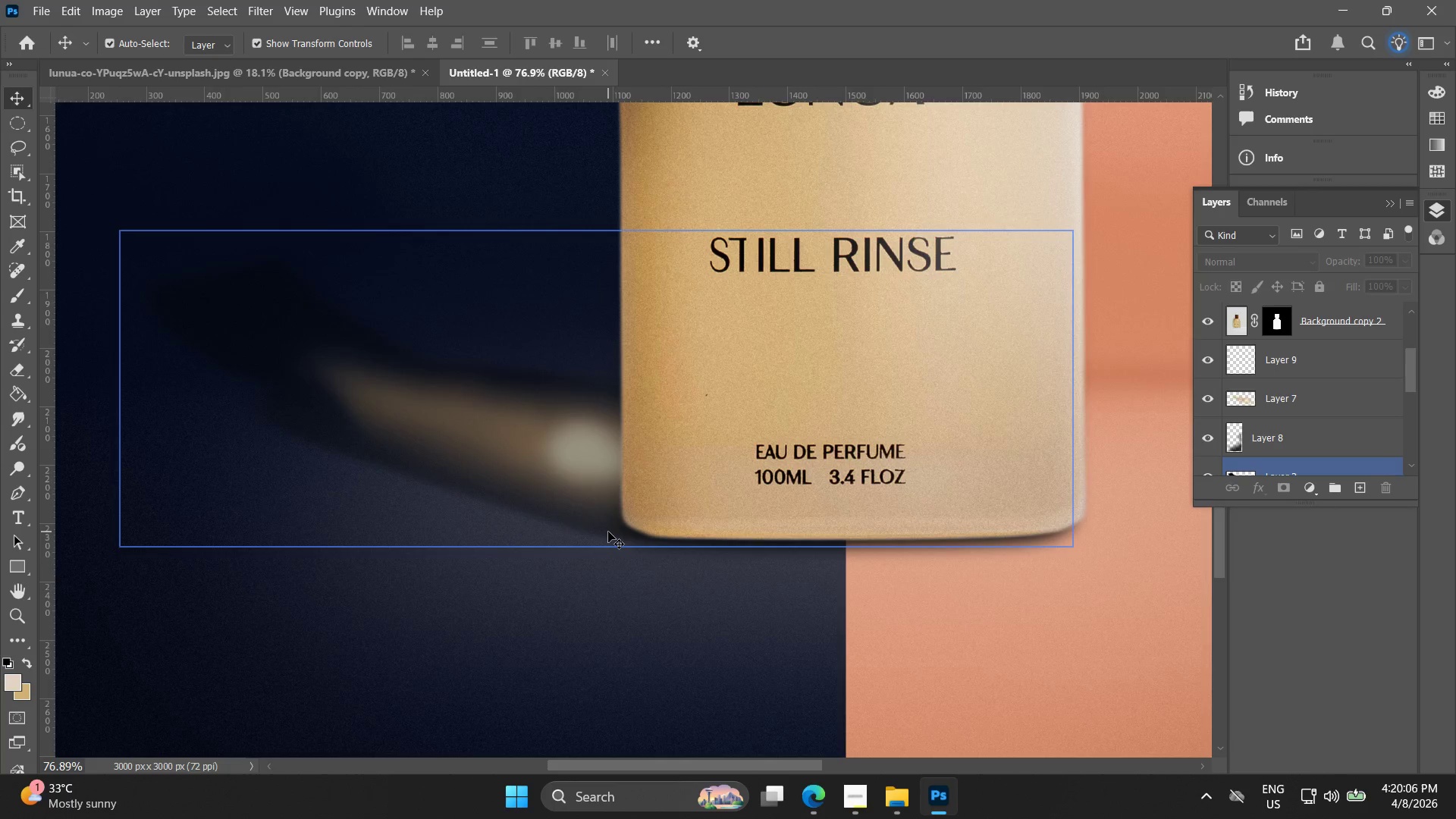 
left_click([608, 532])
 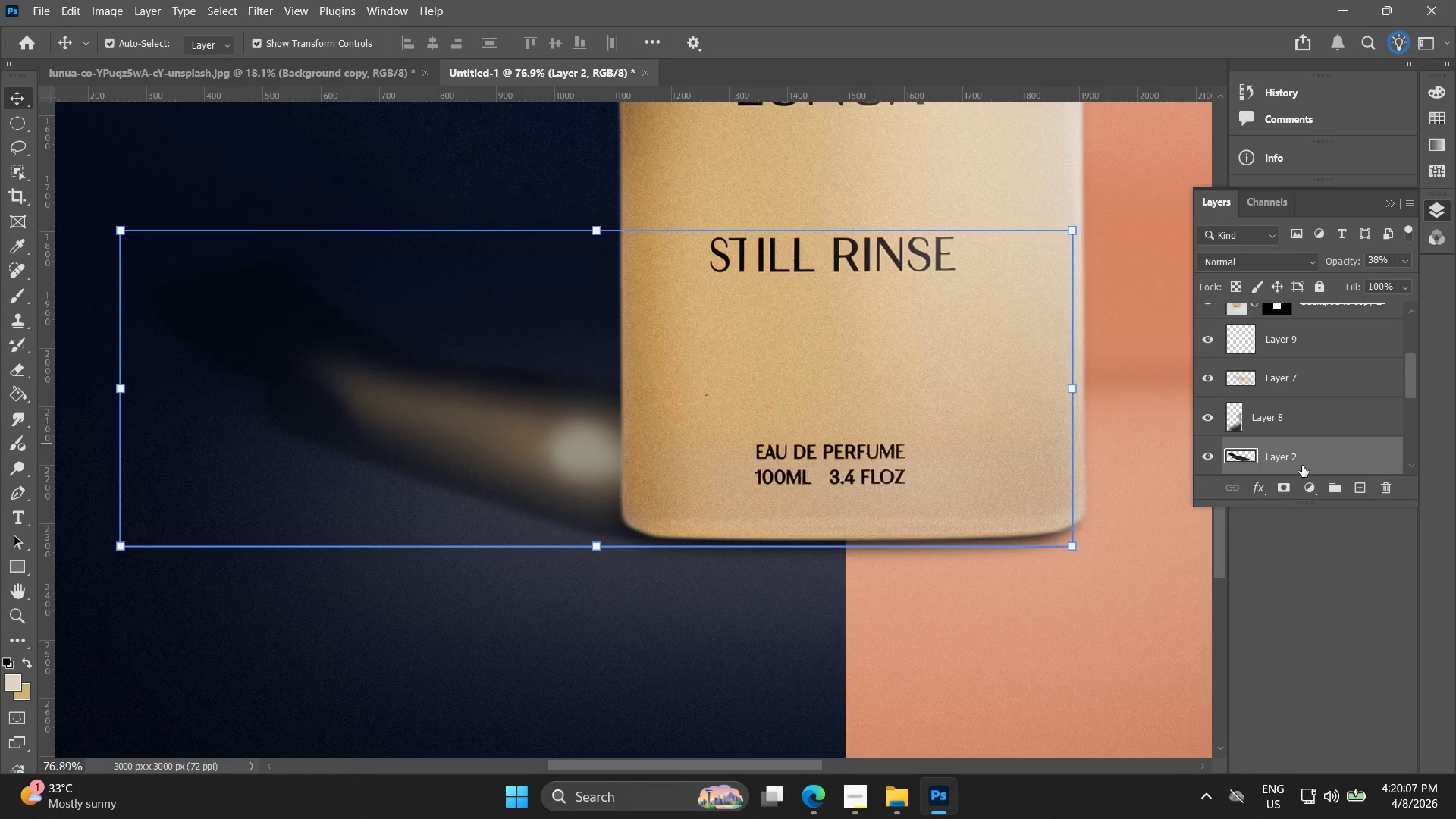 
left_click([1304, 422])
 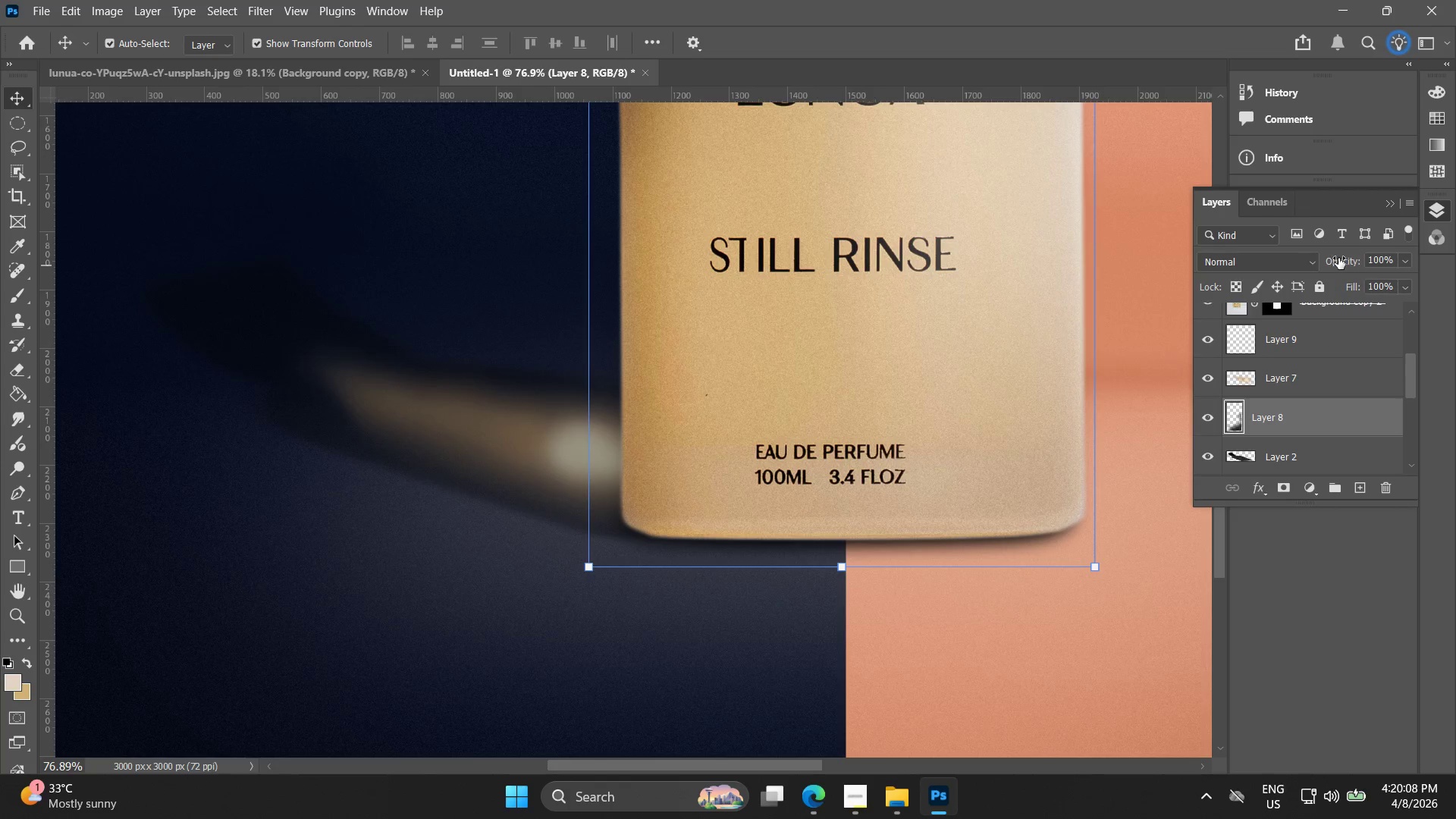 
left_click_drag(start_coordinate=[1338, 258], to_coordinate=[1327, 258])
 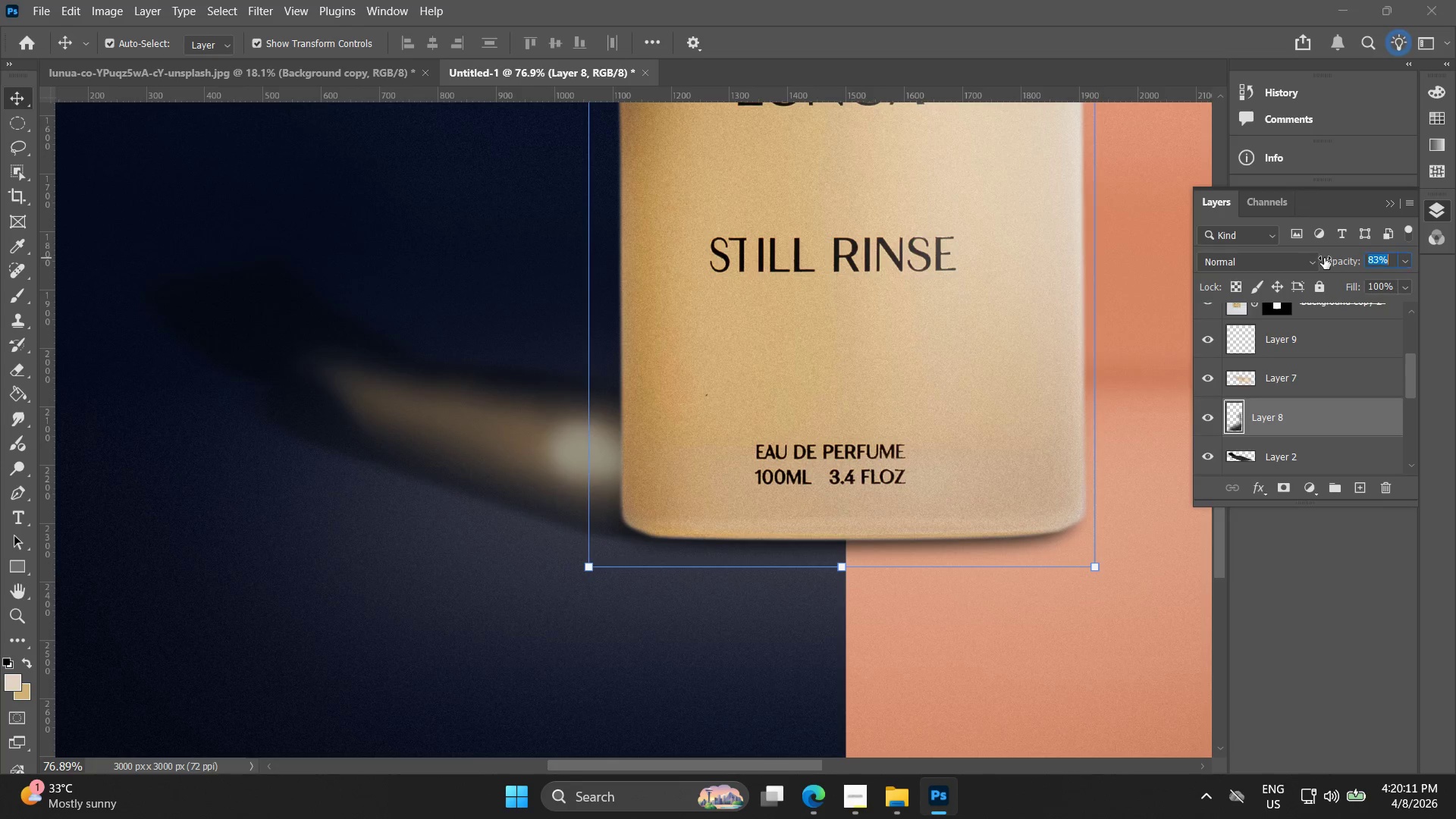 
hold_key(key=AltLeft, duration=0.53)
 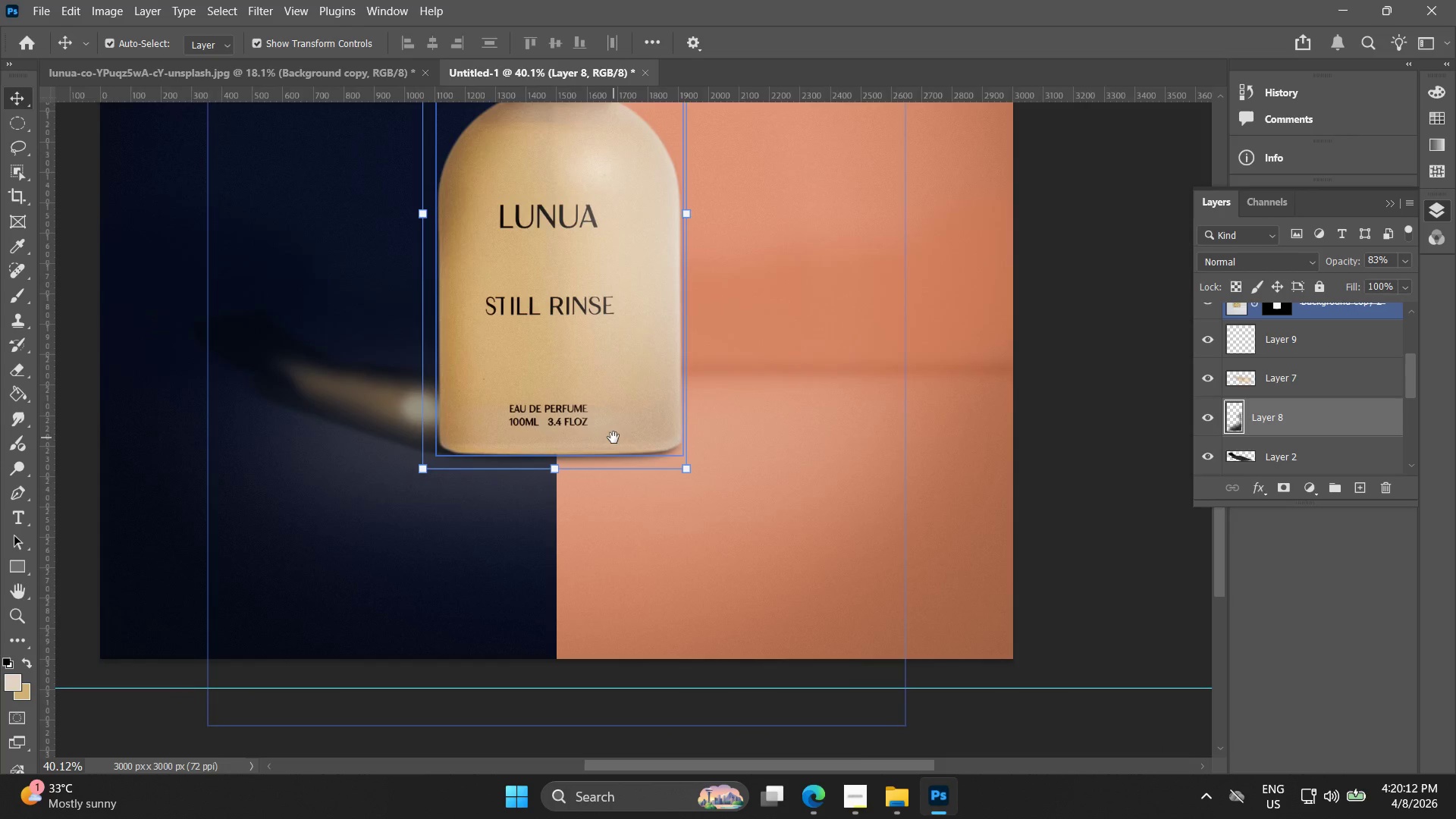 
hold_key(key=AltLeft, duration=1.58)
 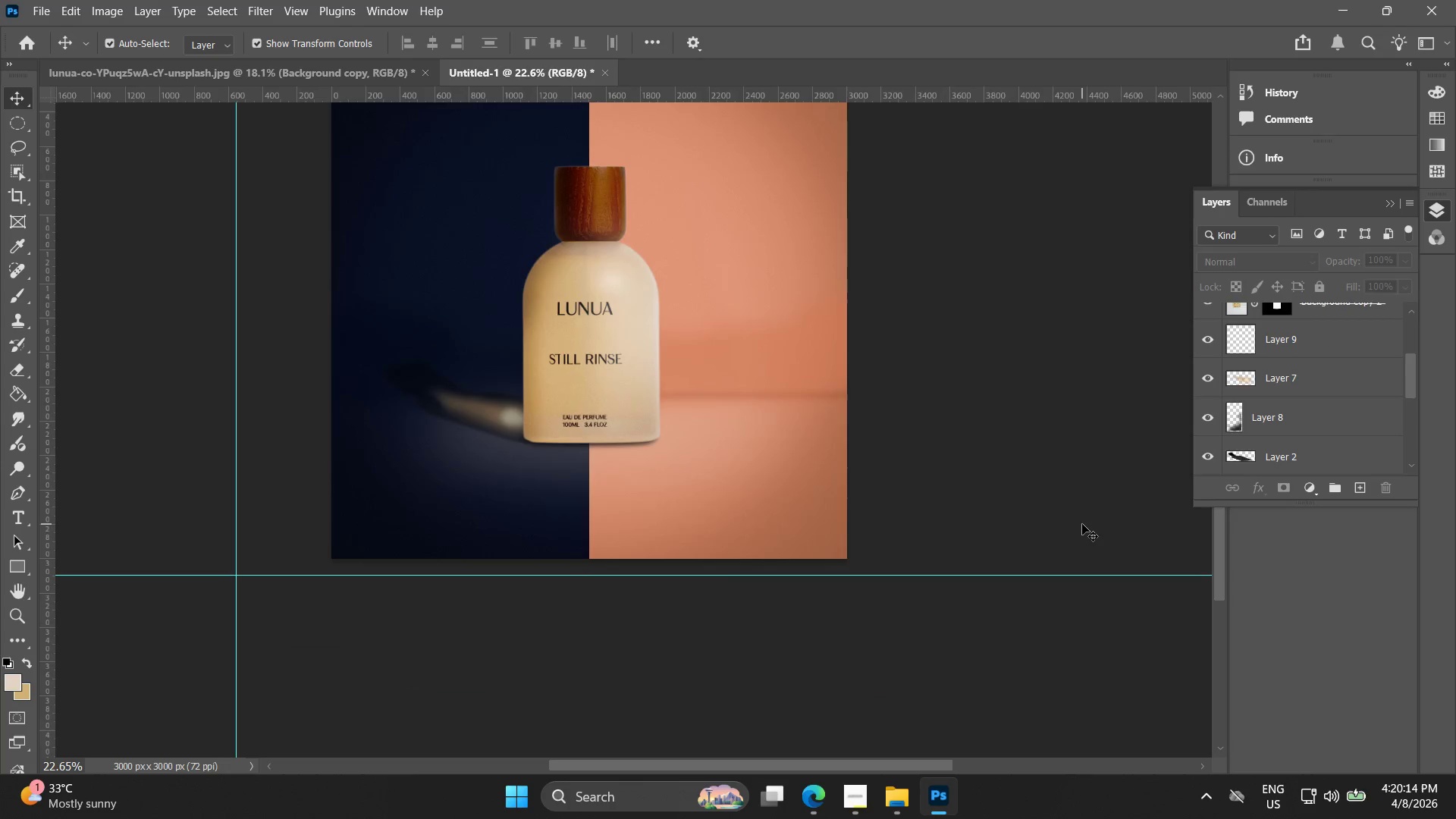 
hold_key(key=Space, duration=0.45)
 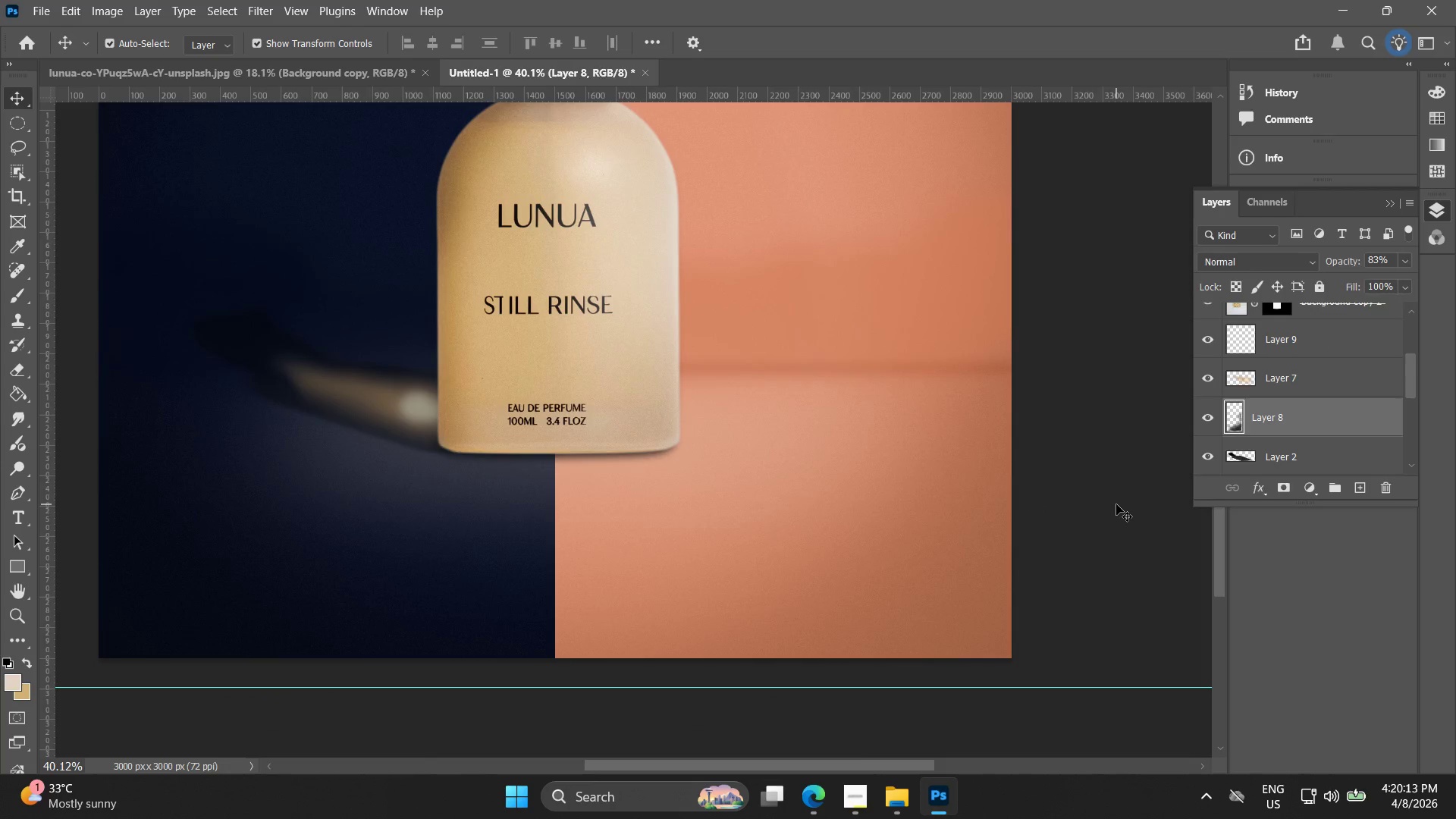 
left_click_drag(start_coordinate=[876, 470], to_coordinate=[613, 437])
 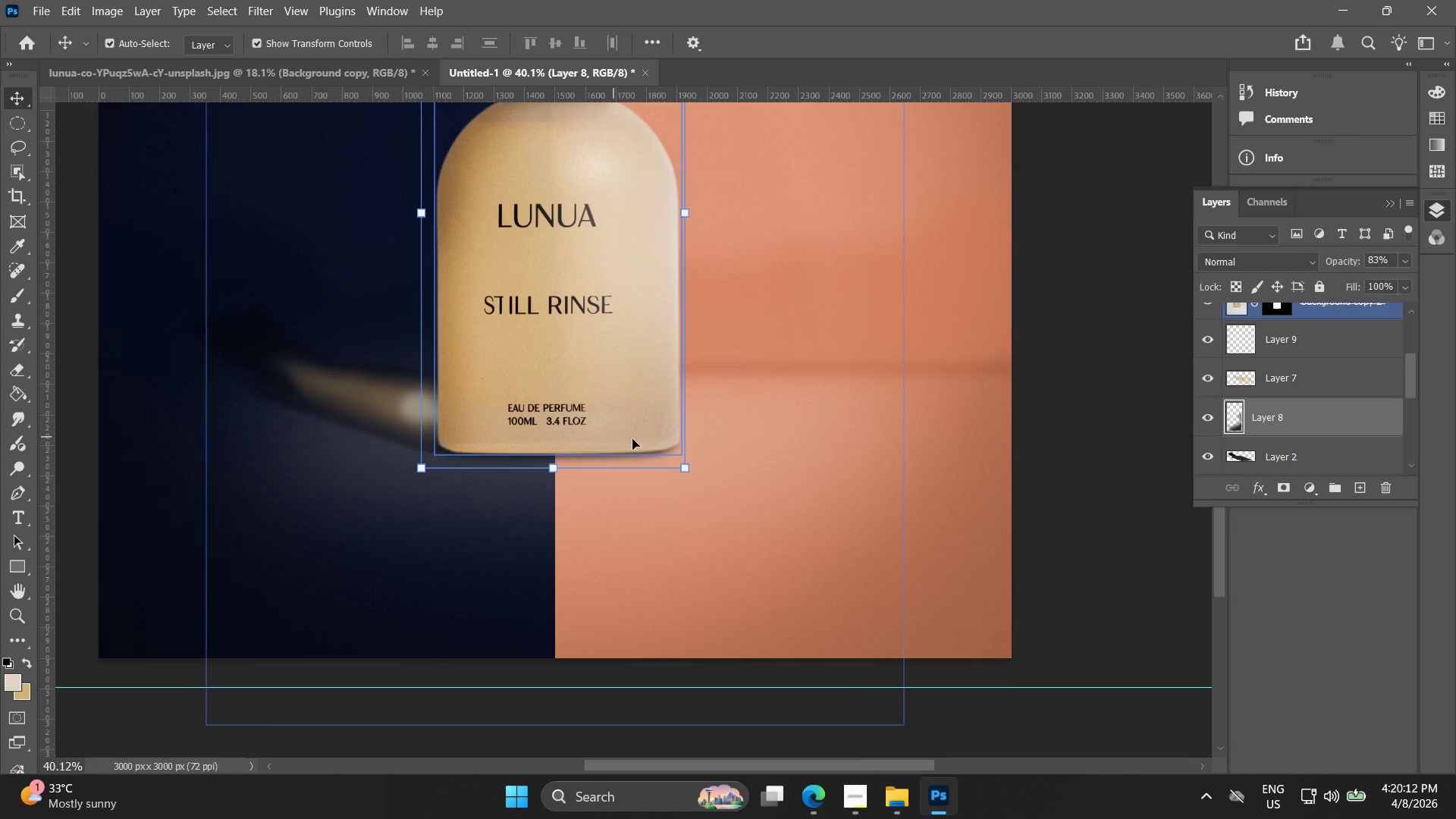 
scroll: coordinate [788, 432], scroll_direction: down, amount: 7.0
 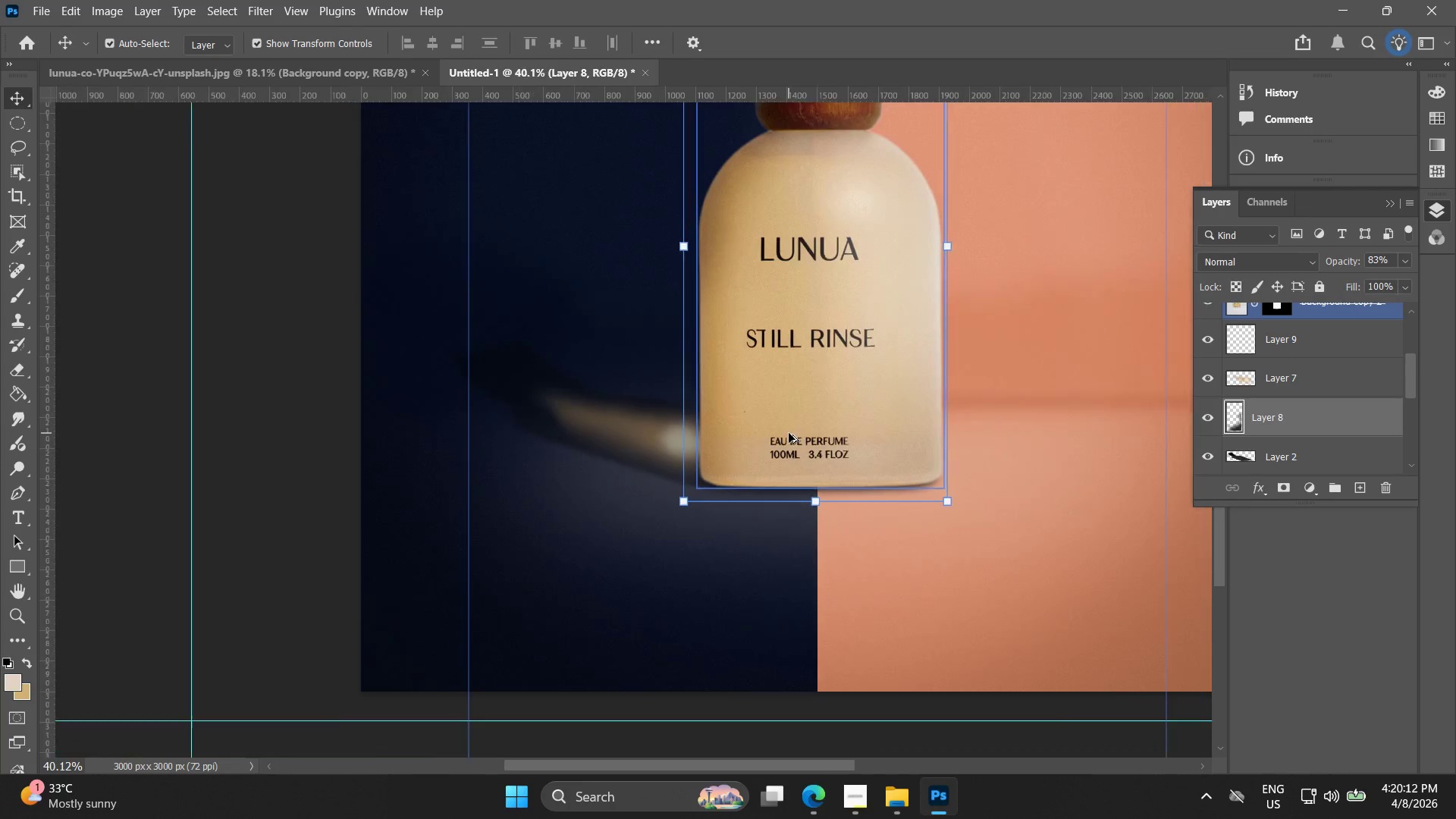 
key(V)
 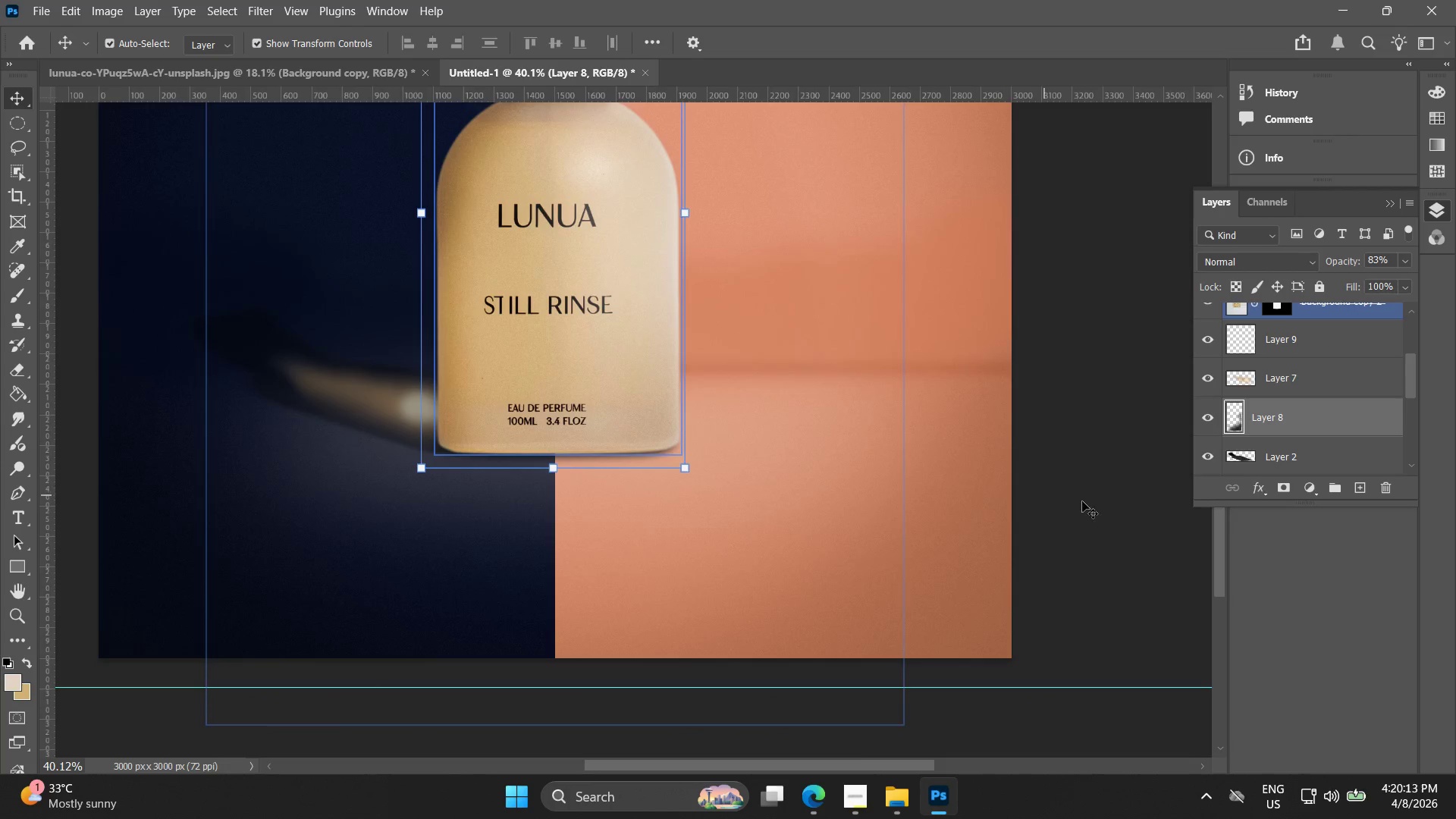 
left_click([1116, 504])
 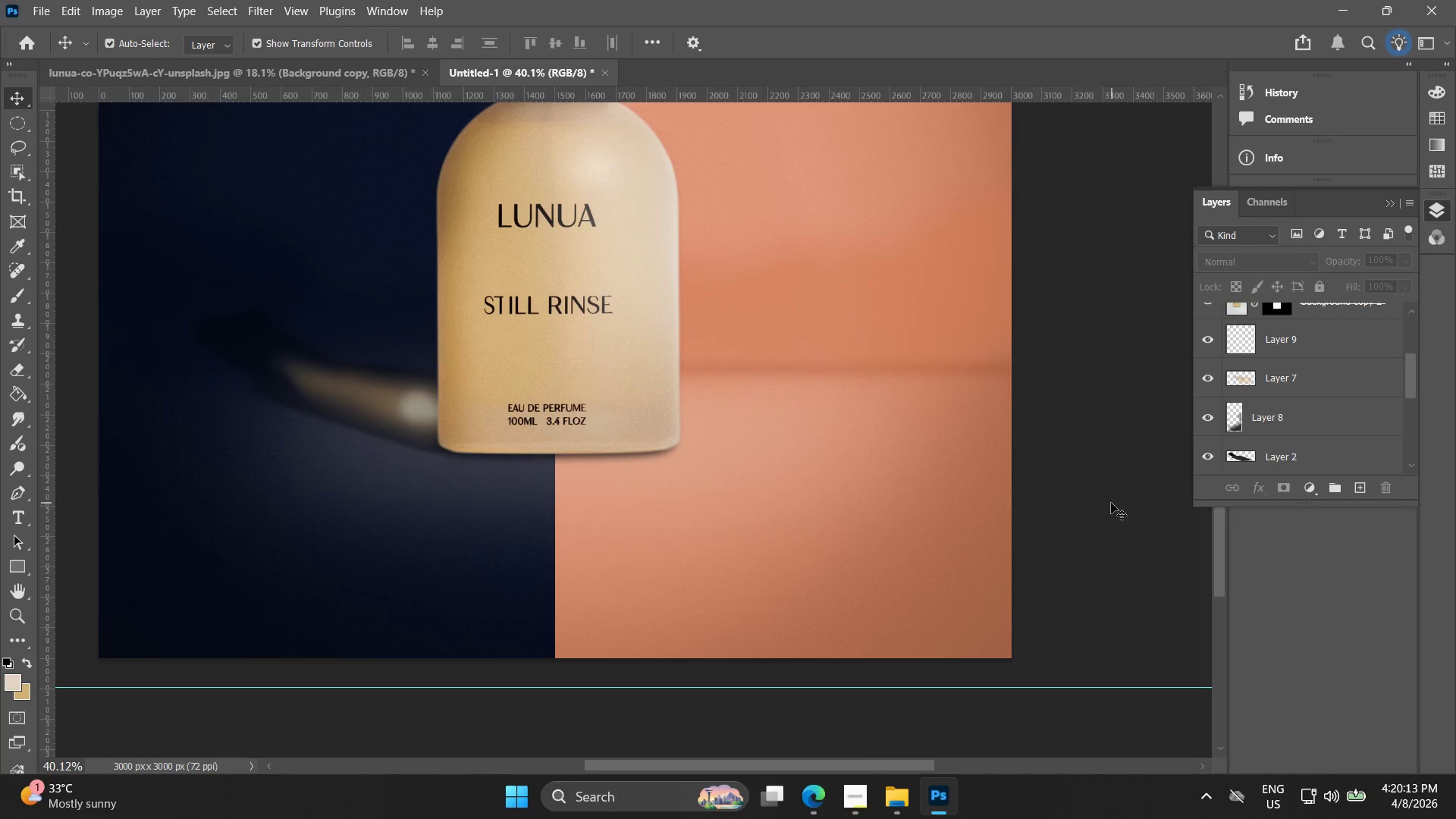 
key(Alt+AltLeft)
 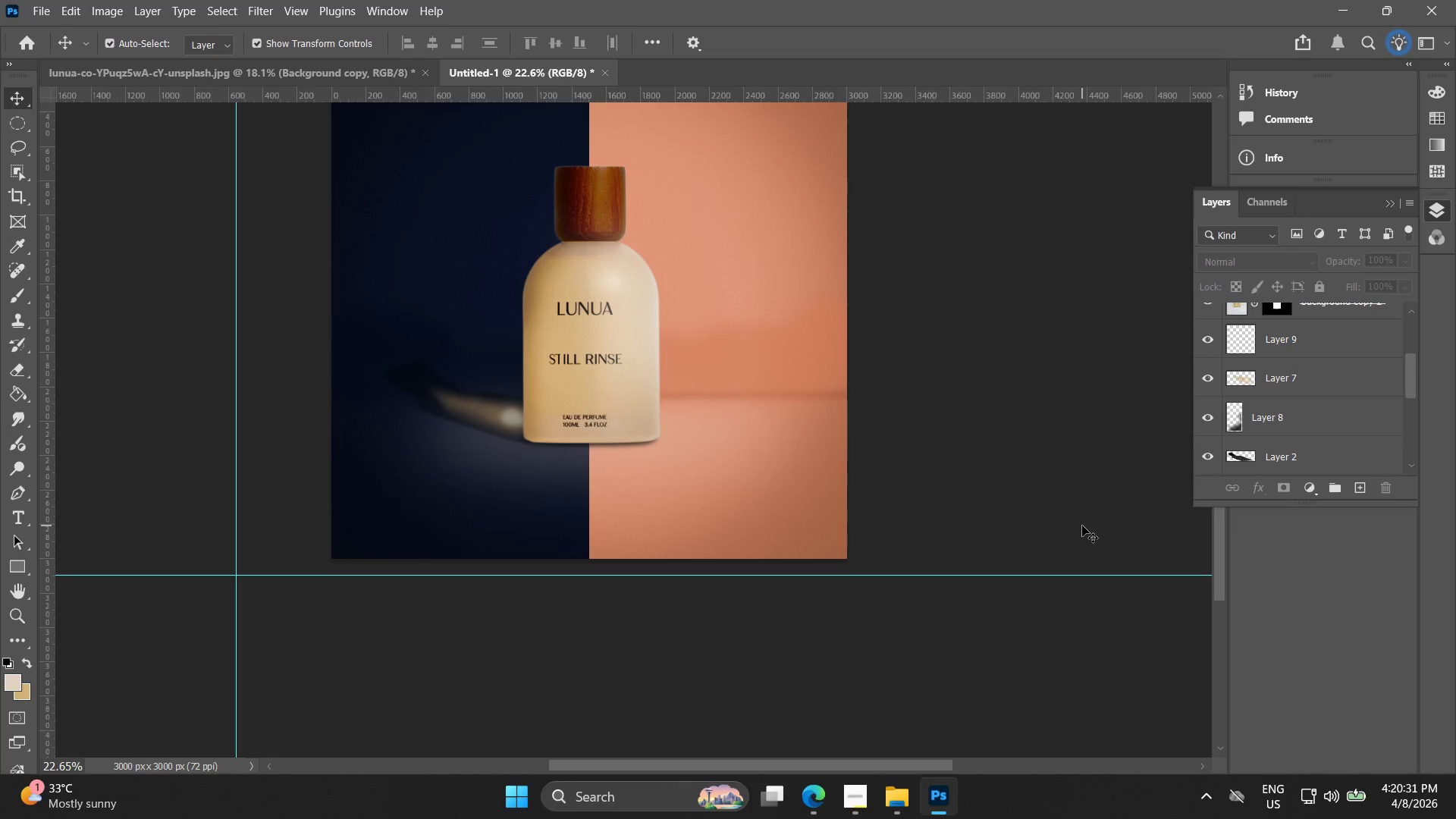 
scroll: coordinate [1084, 523], scroll_direction: down, amount: 6.0
 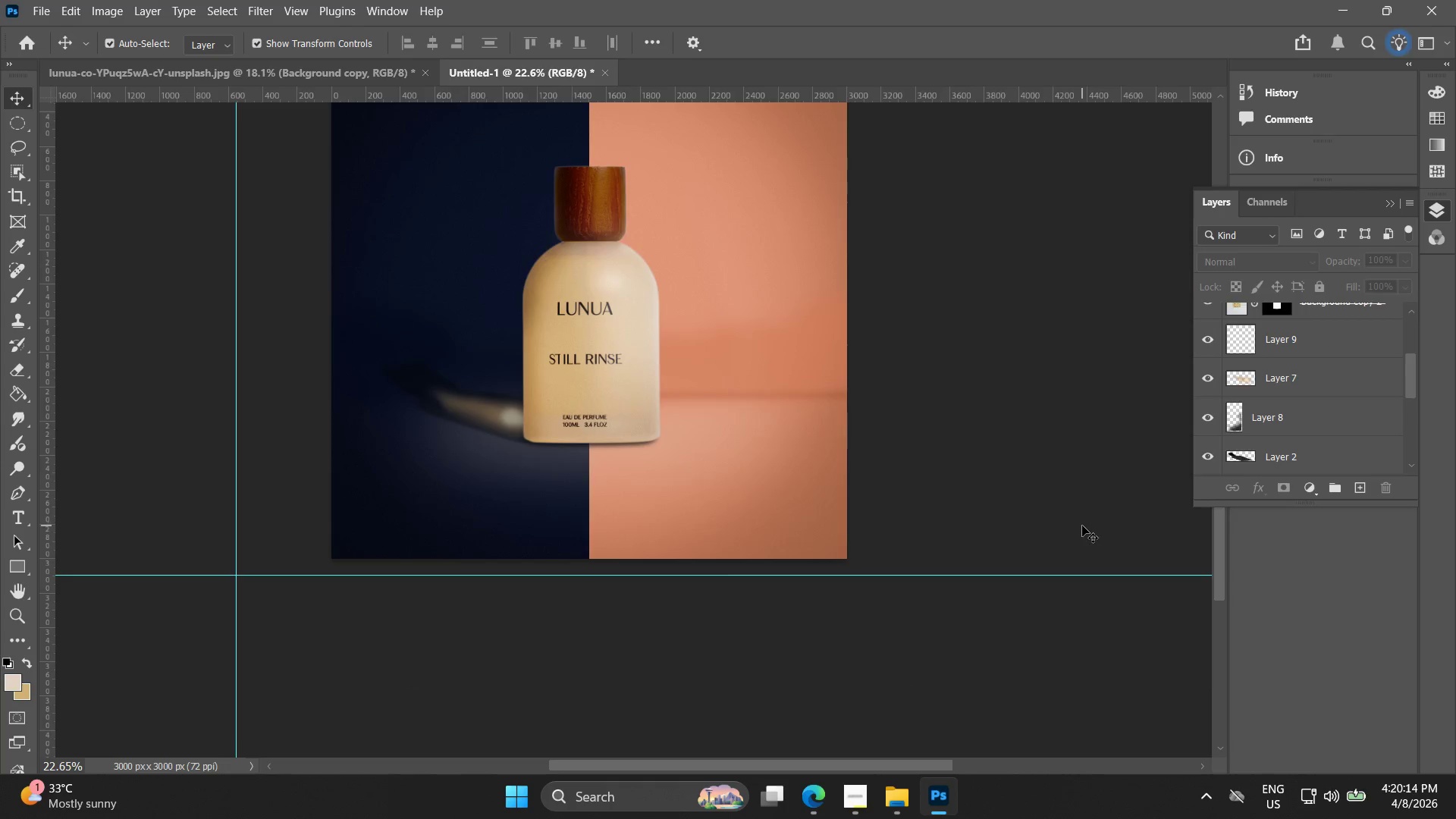 
wait(21.78)
 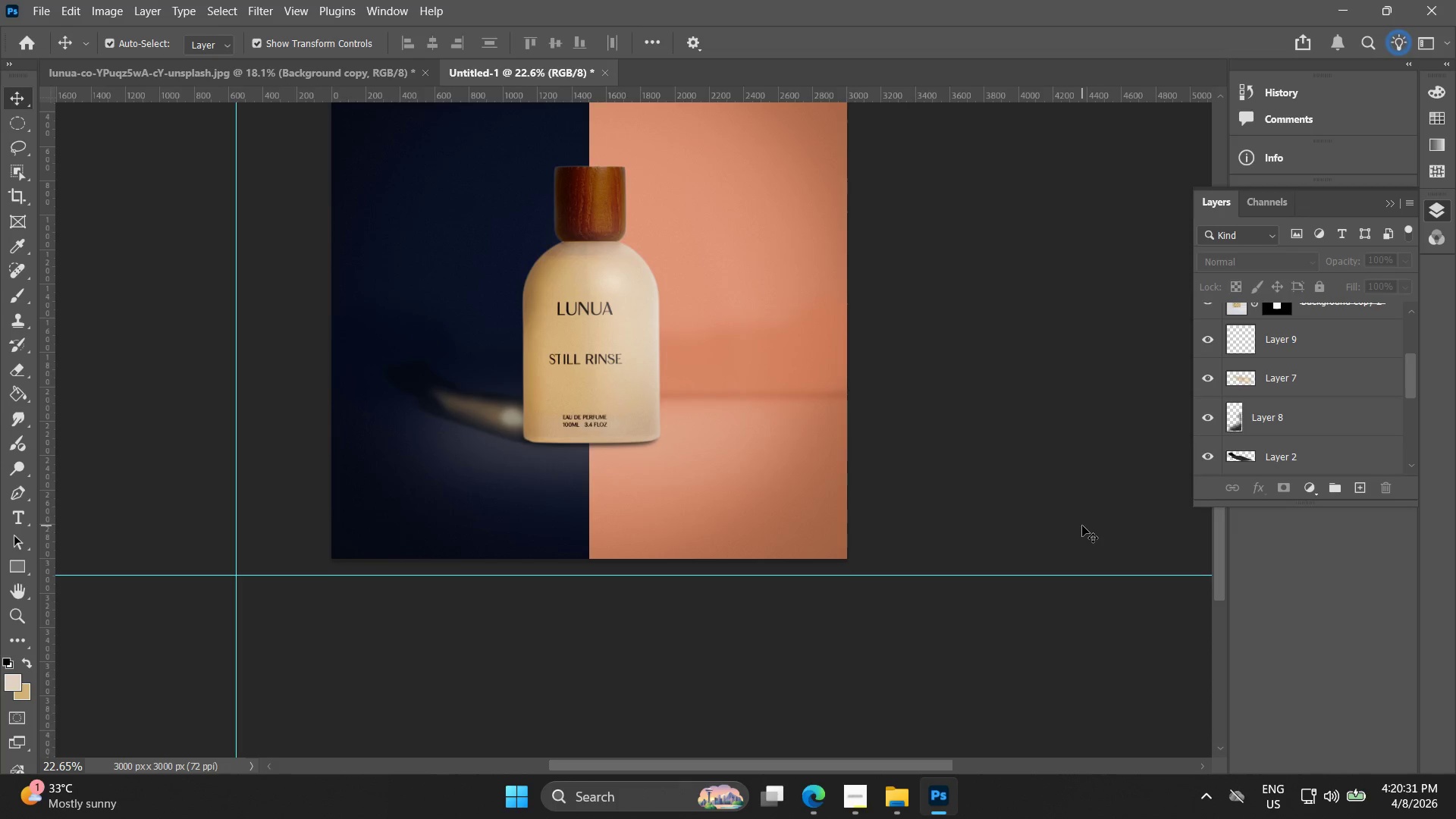 
hold_key(key=AltLeft, duration=0.31)
 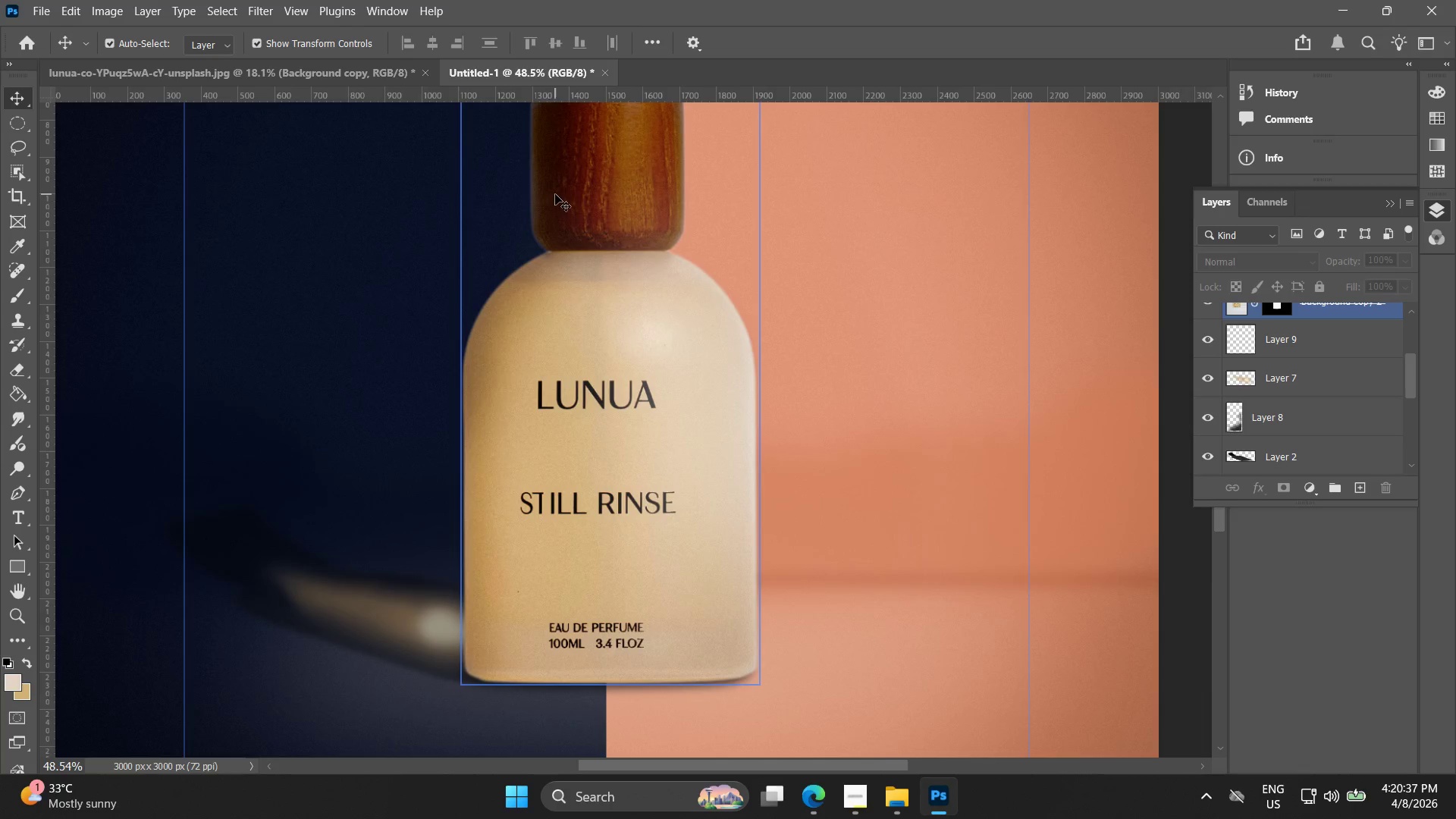 
key(Alt+AltLeft)
 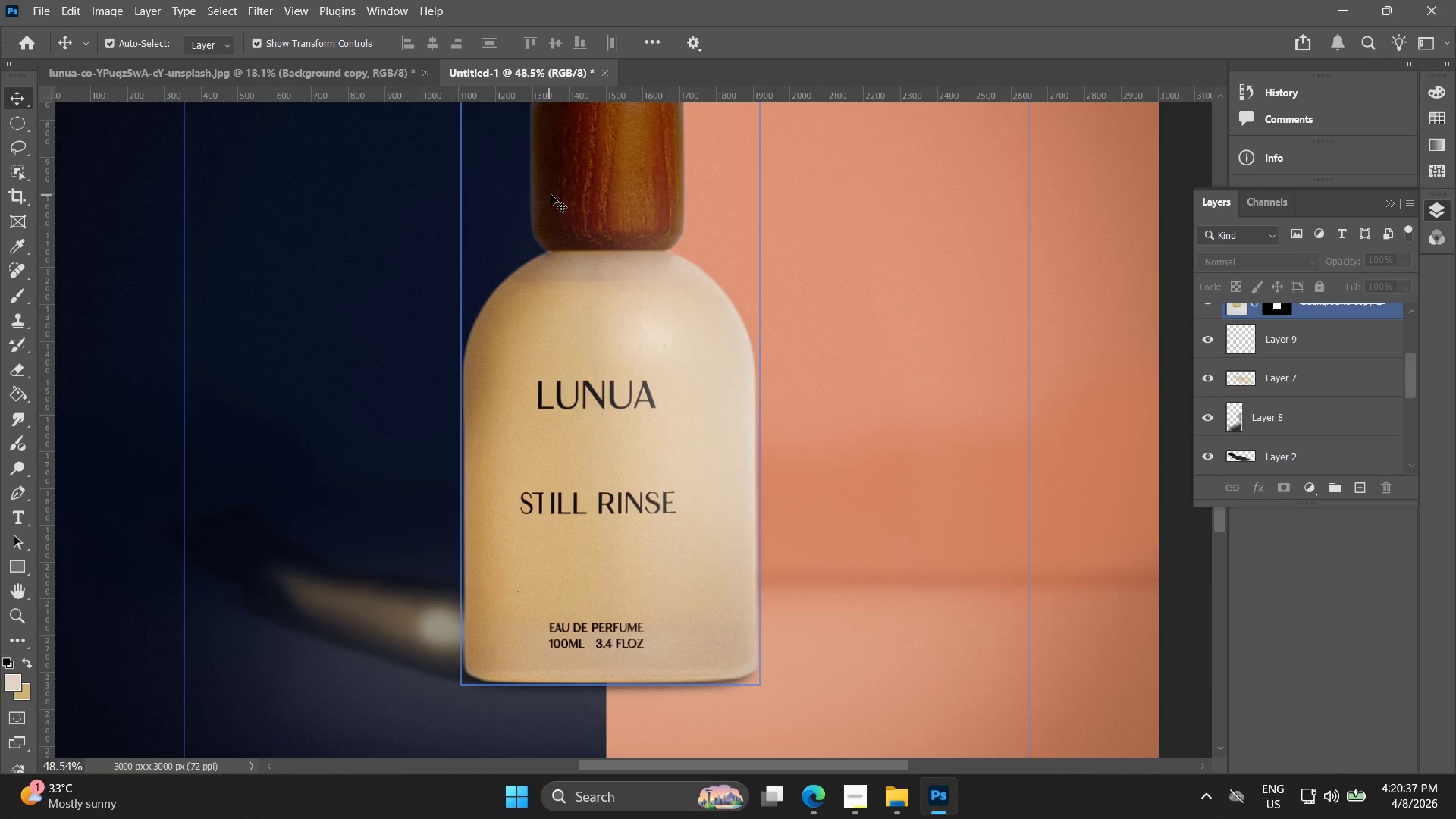 
hold_key(key=Space, duration=0.5)
 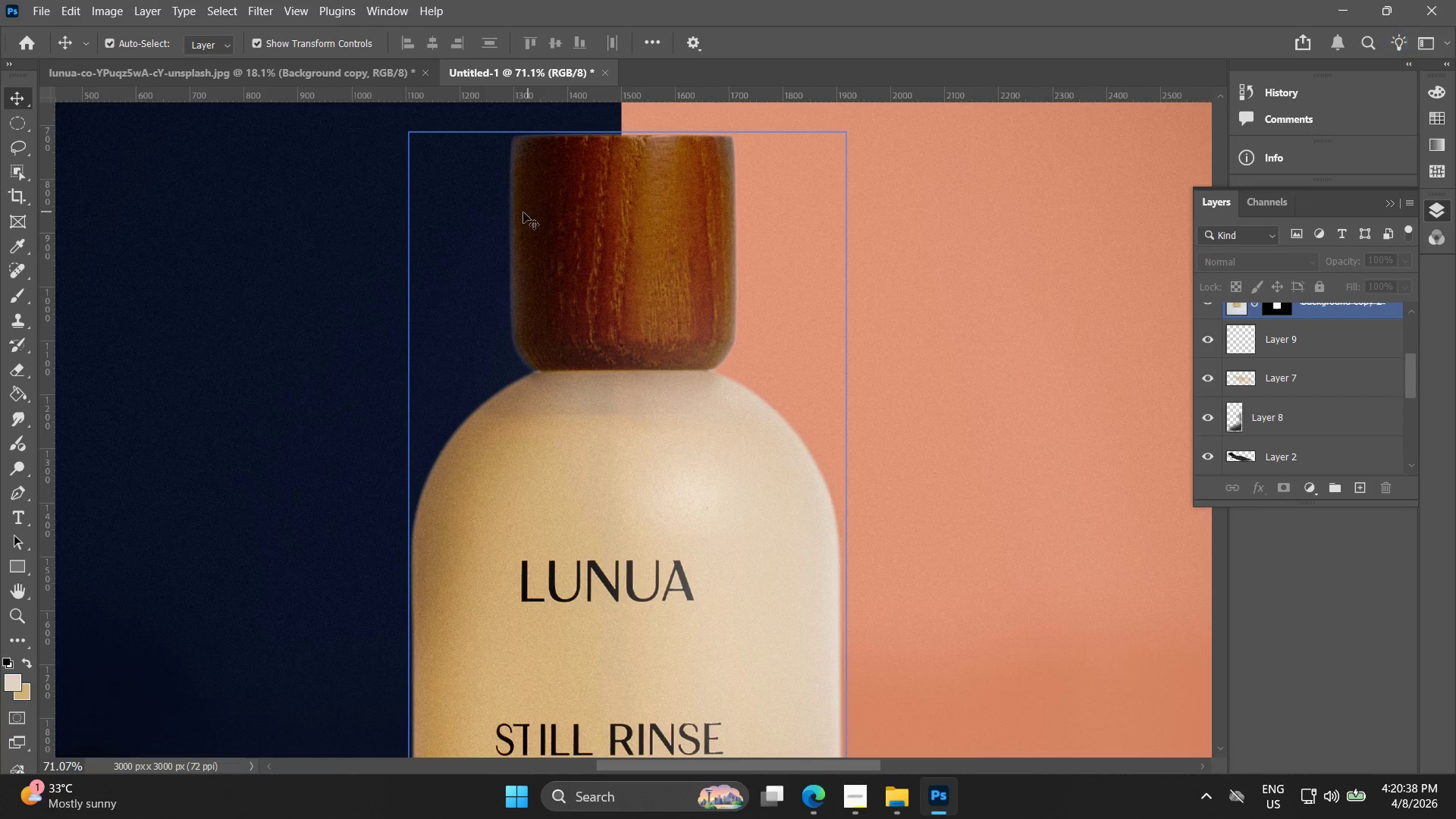 
left_click_drag(start_coordinate=[551, 198], to_coordinate=[542, 265])
 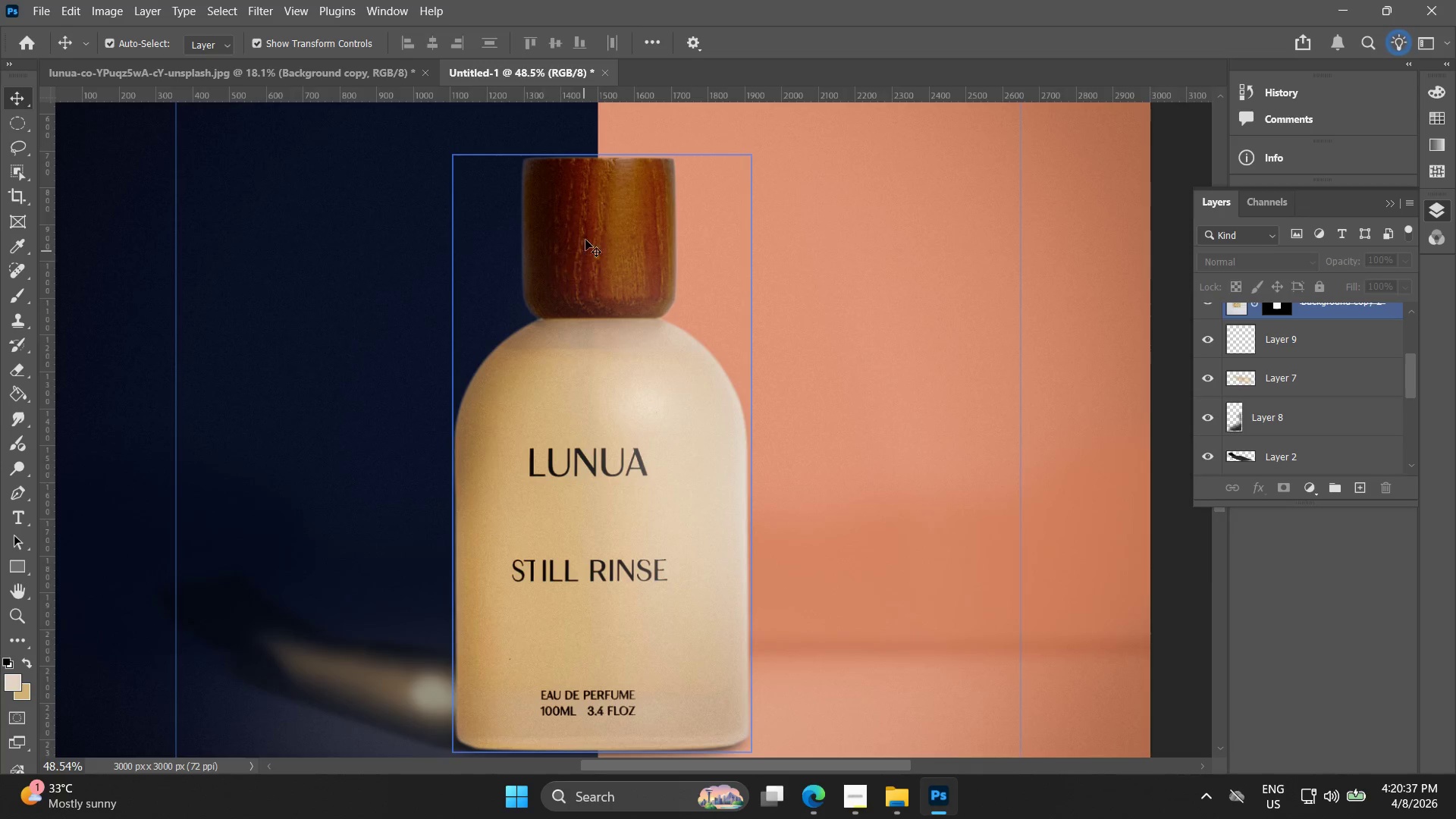 
scroll: coordinate [549, 206], scroll_direction: up, amount: 8.0
 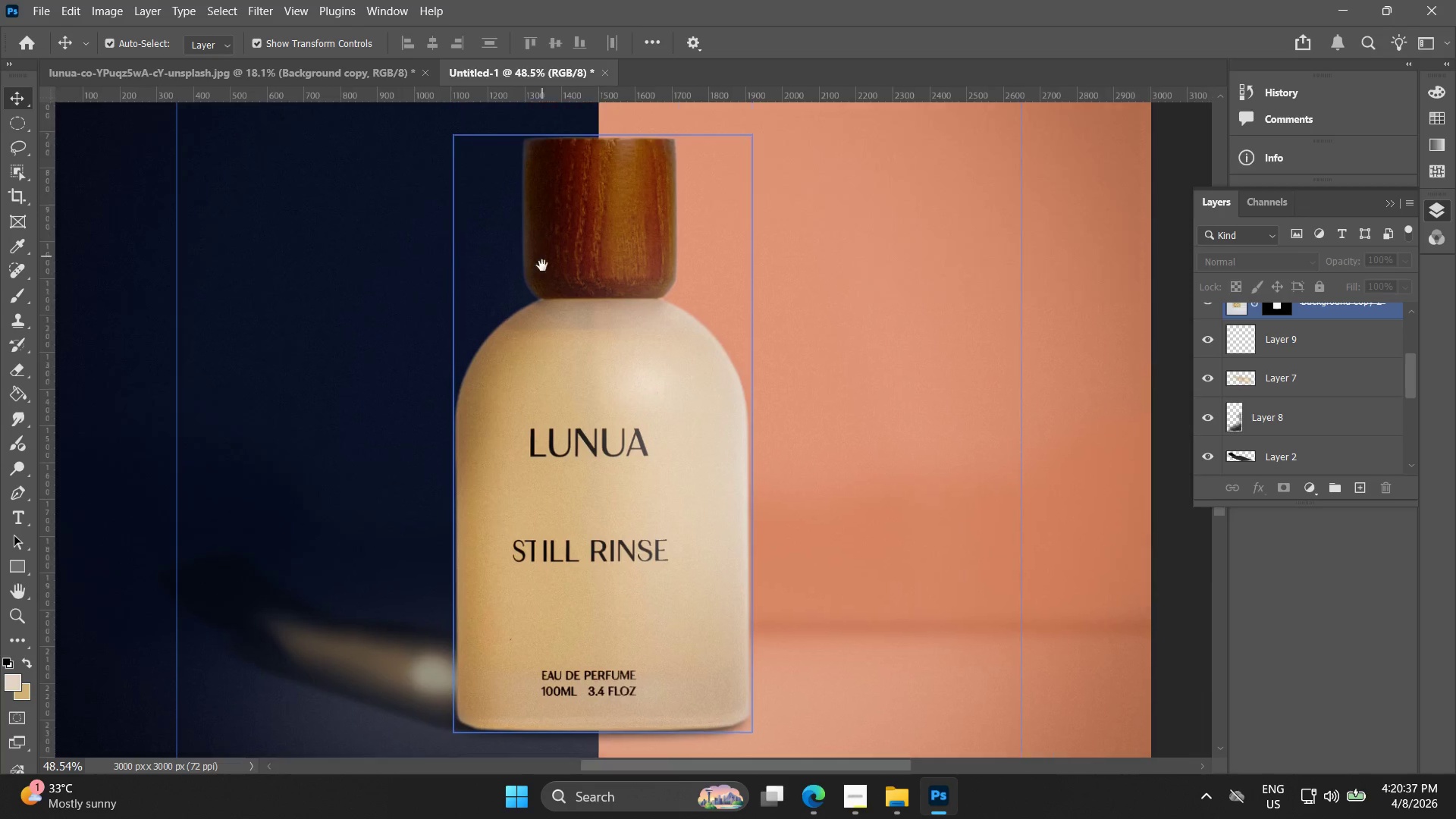 
key(Alt+AltLeft)
 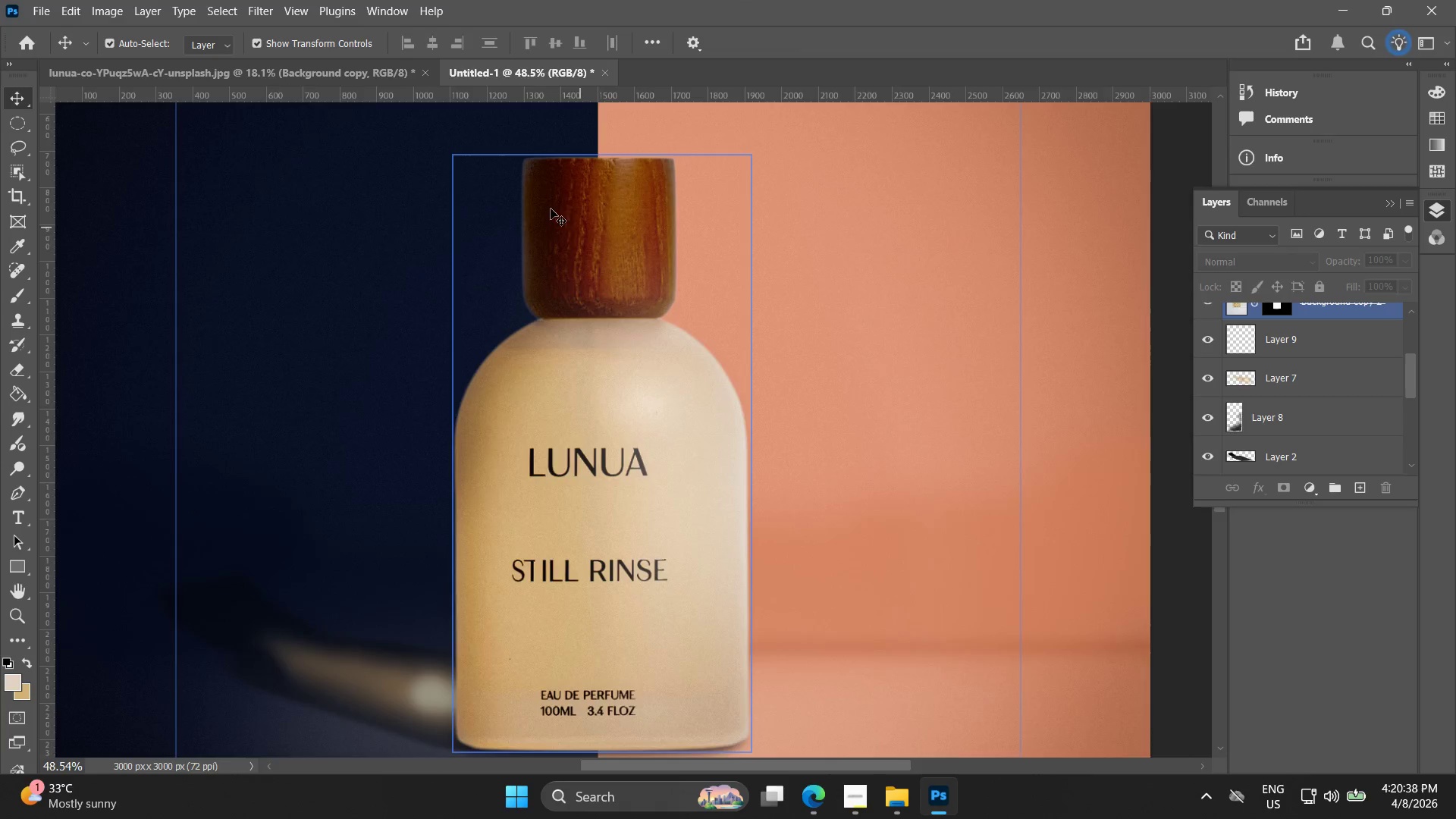 
scroll: coordinate [1302, 385], scroll_direction: up, amount: 8.0
 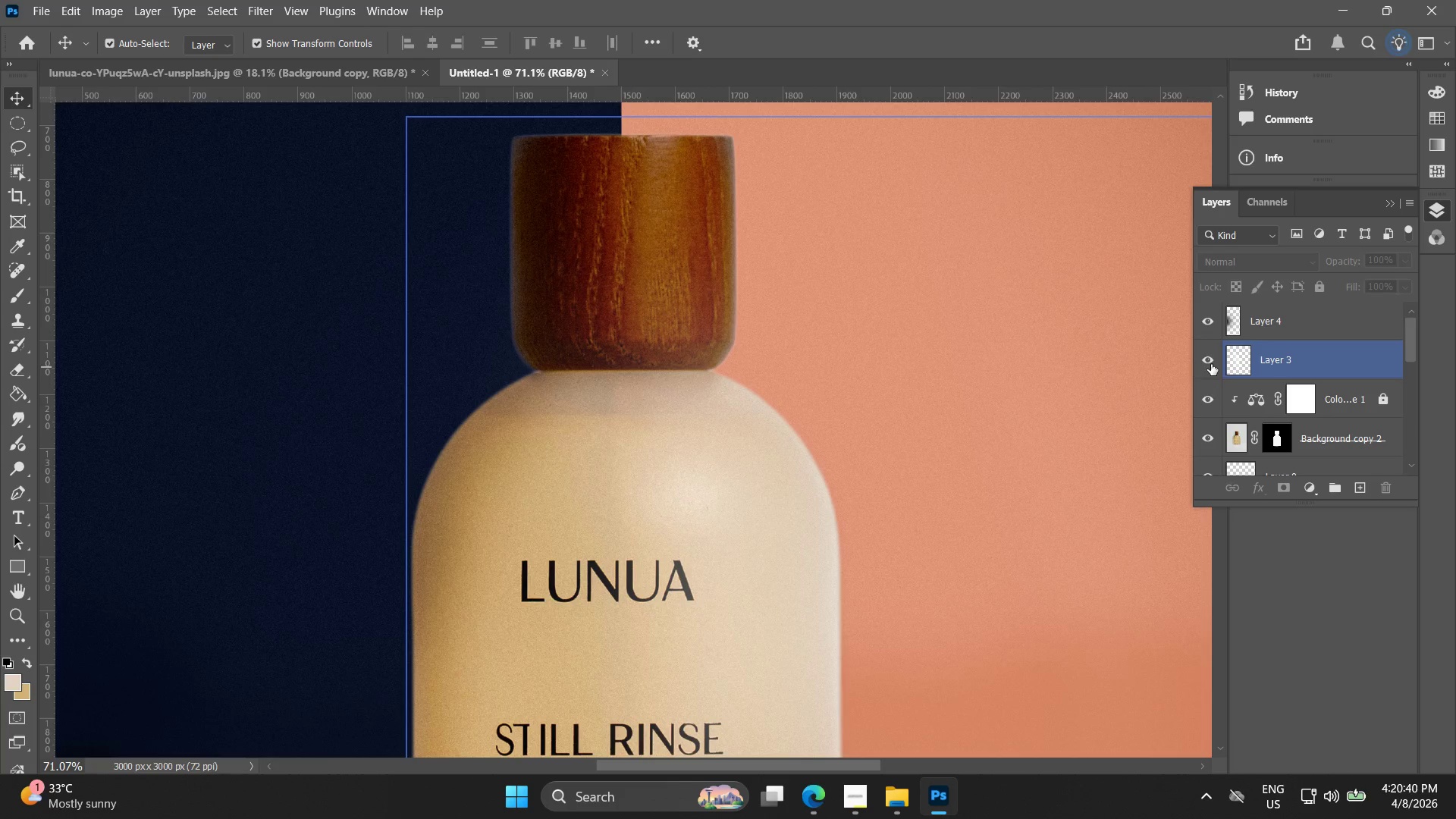 
double_click([1210, 362])
 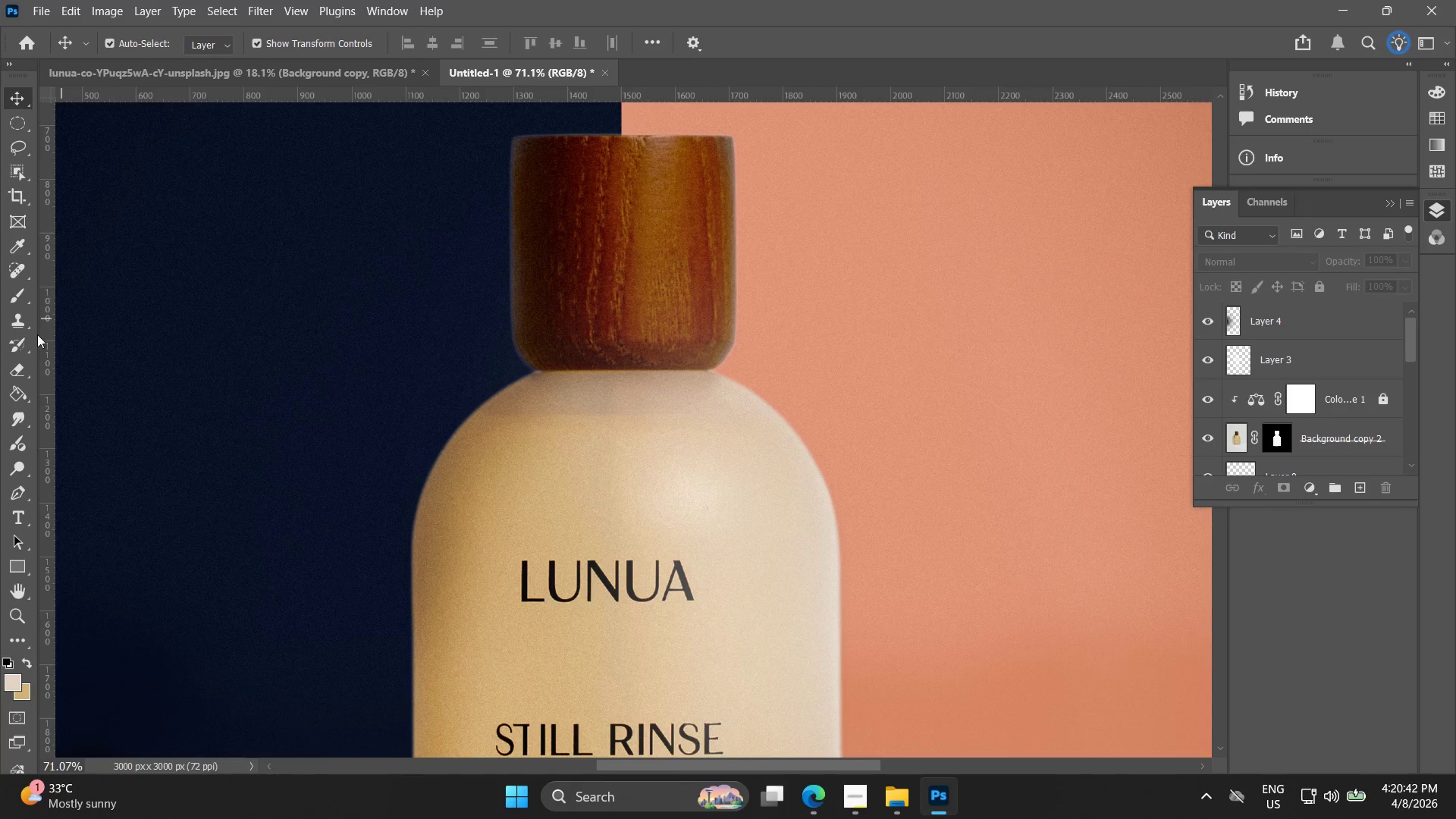 
left_click([18, 293])
 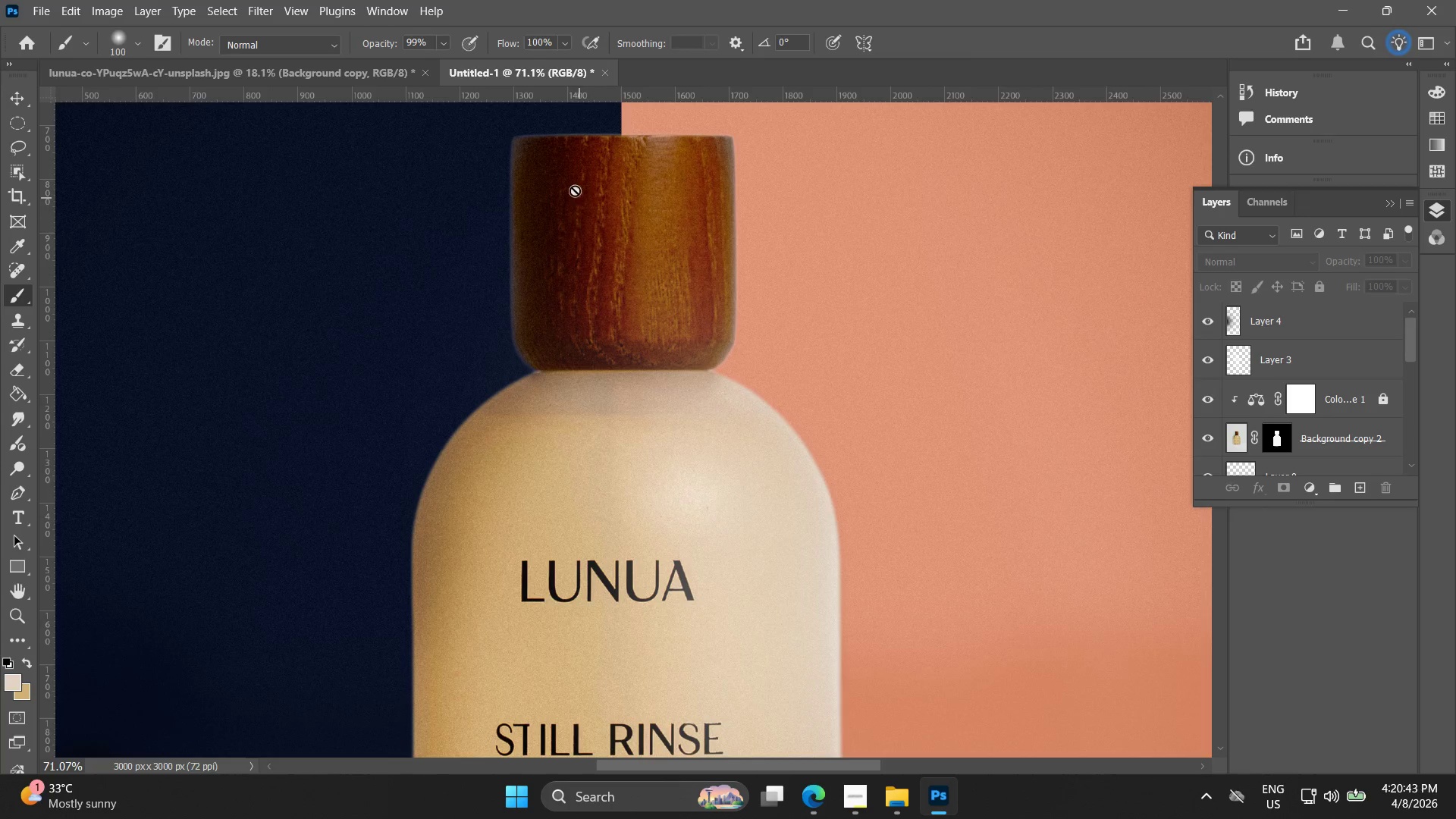 
left_click_drag(start_coordinate=[556, 177], to_coordinate=[555, 260])
 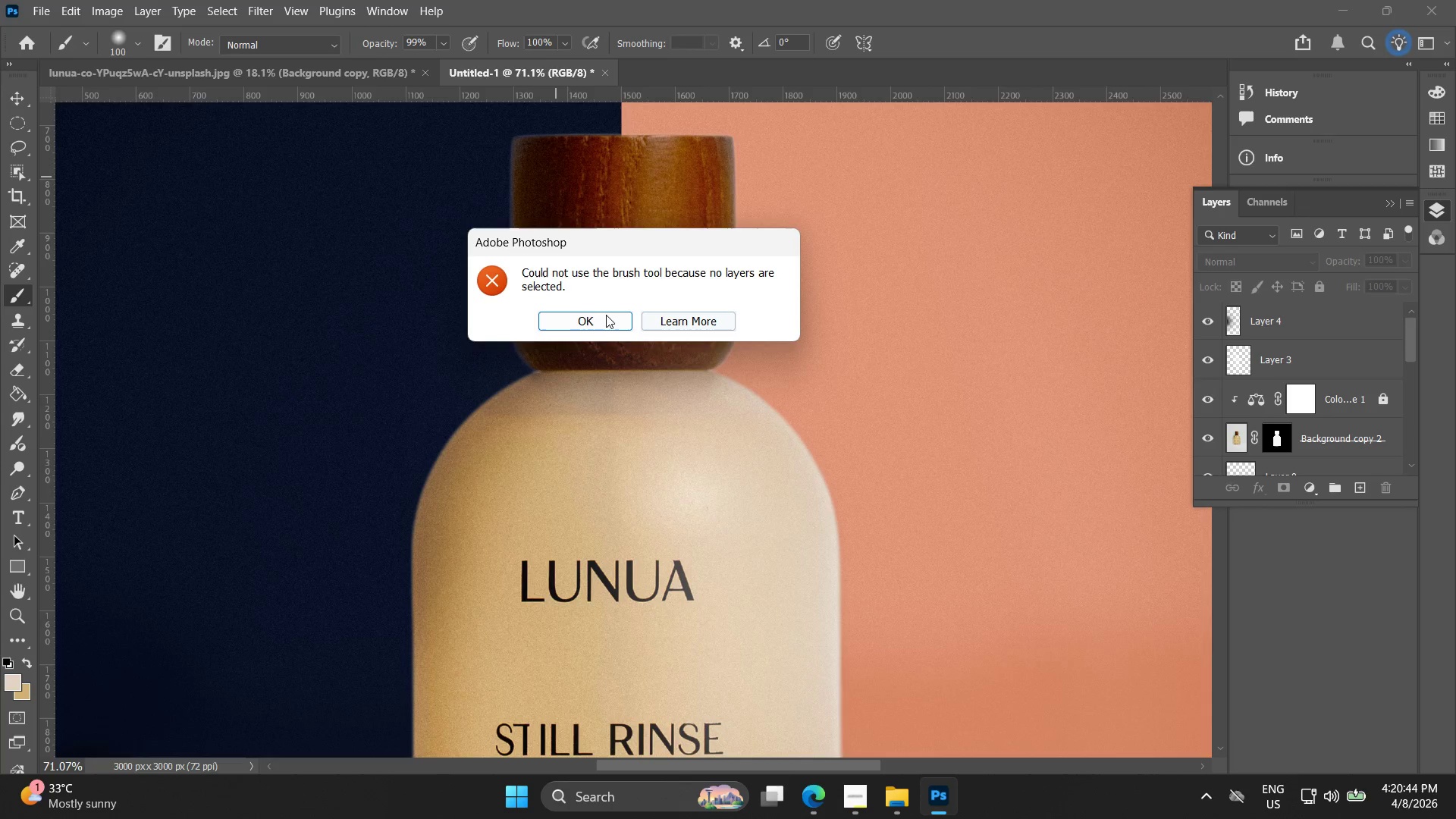 
left_click([599, 318])
 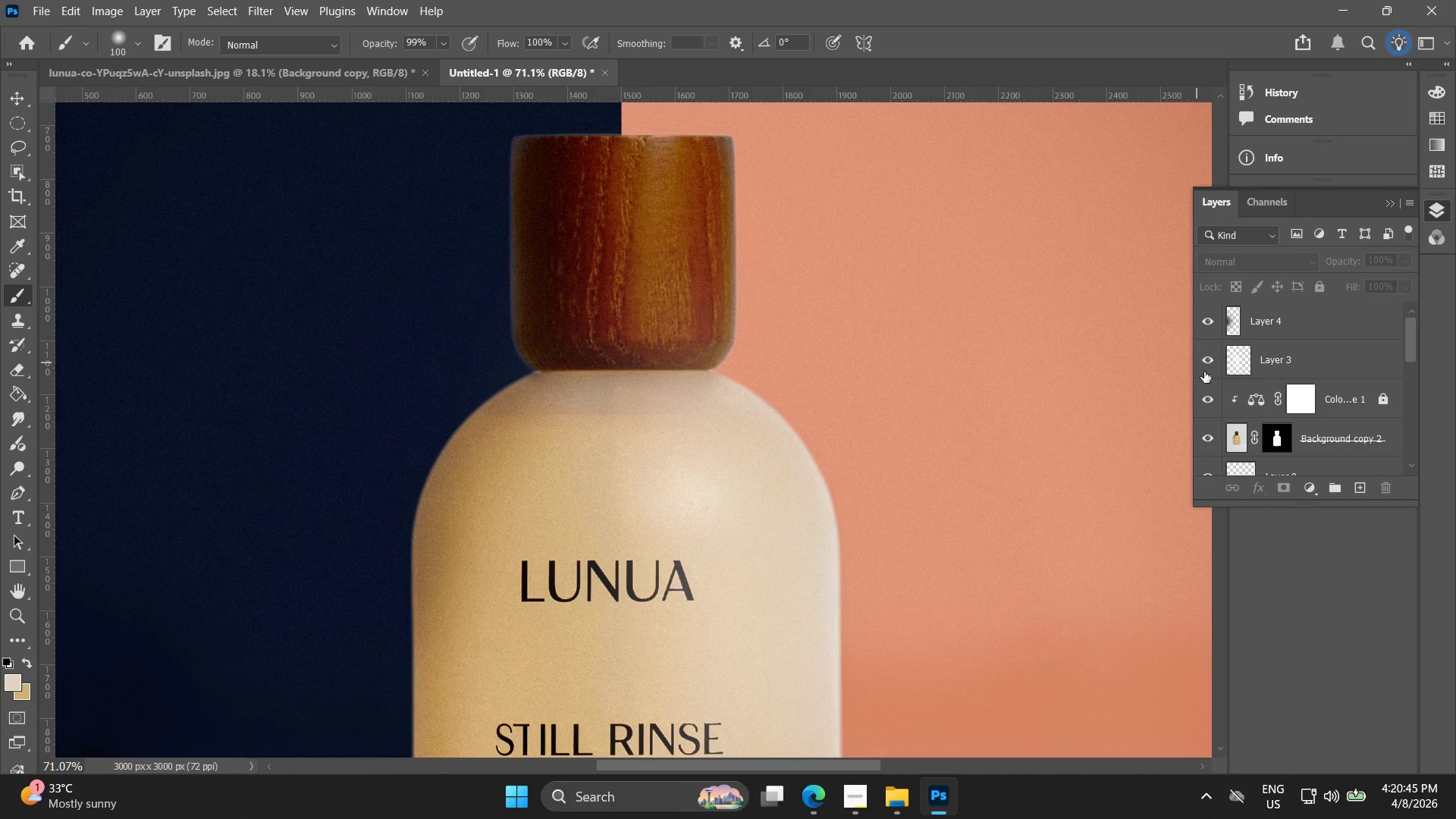 
left_click([1241, 354])
 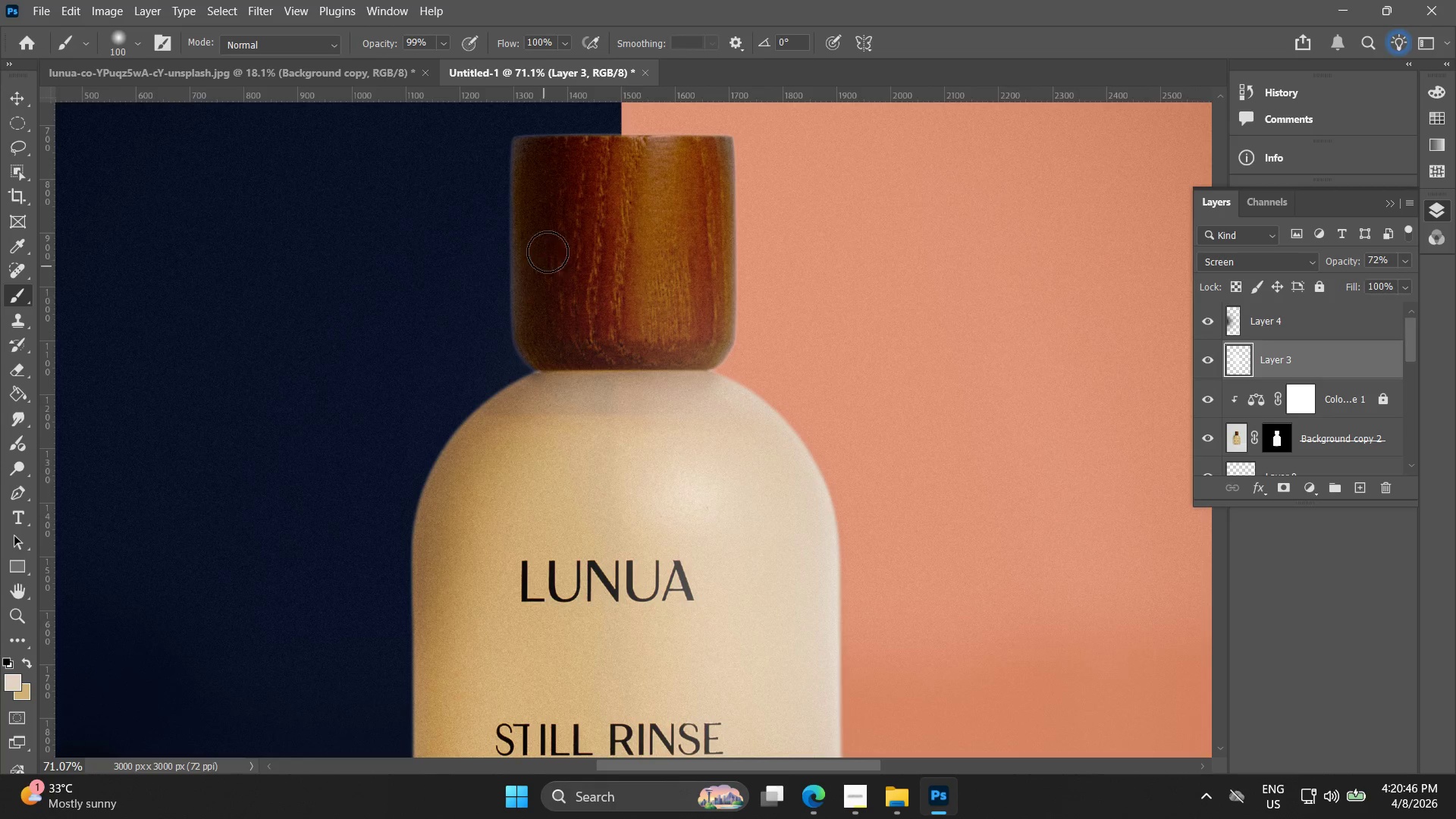 
left_click_drag(start_coordinate=[553, 167], to_coordinate=[540, 319])
 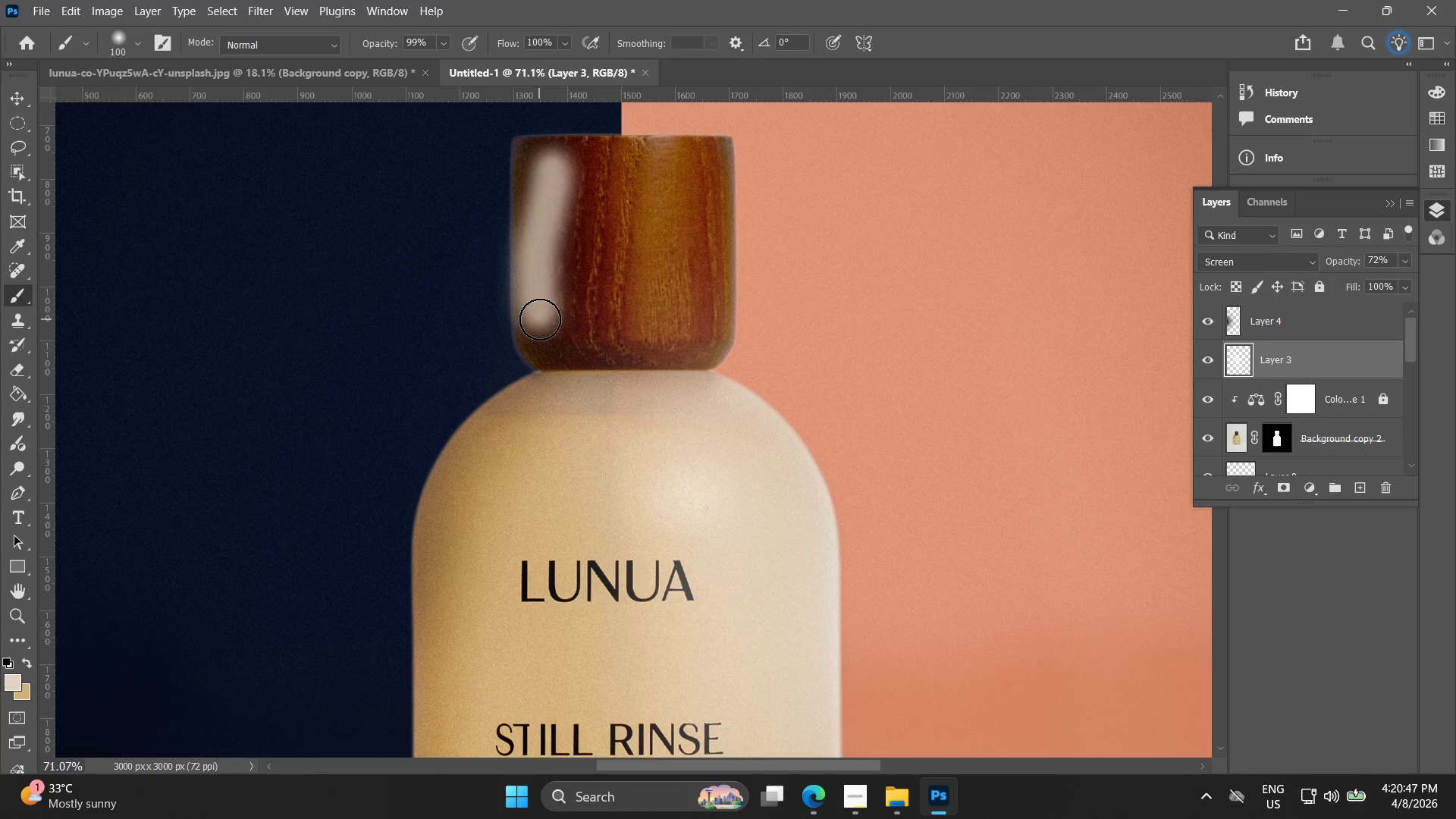 
key(Control+ControlLeft)
 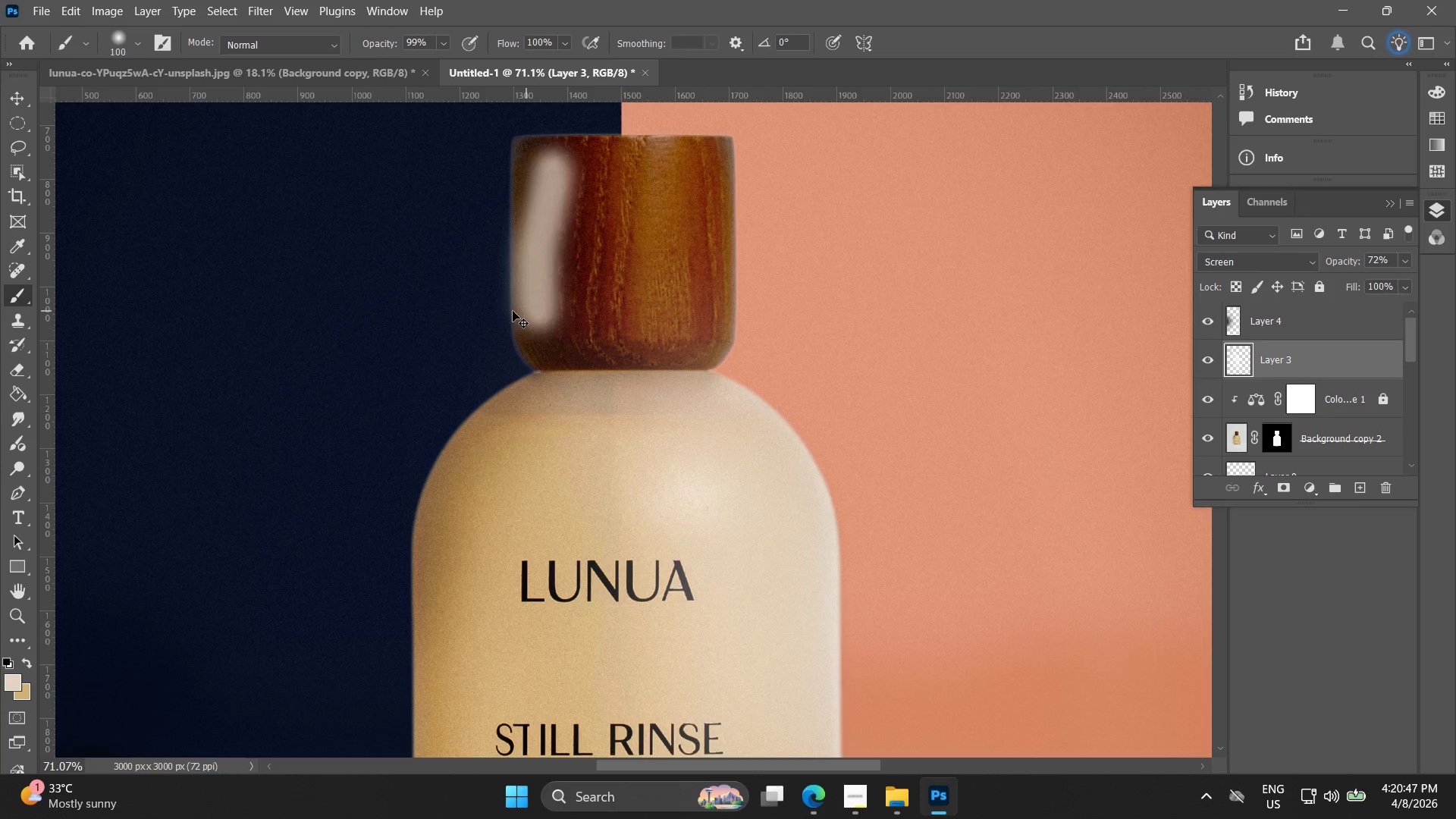 
key(Control+Z)
 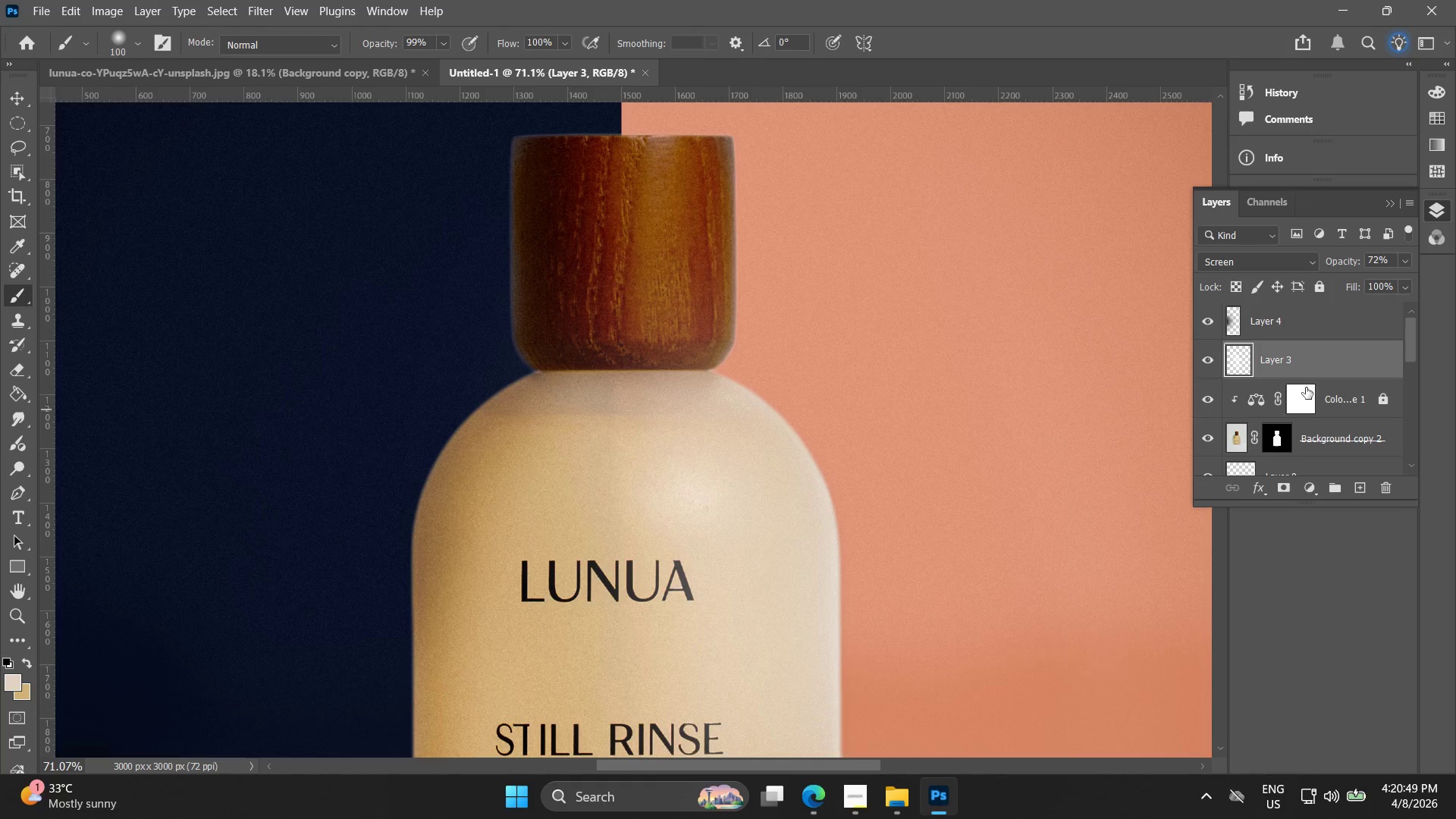 
left_click([1357, 483])
 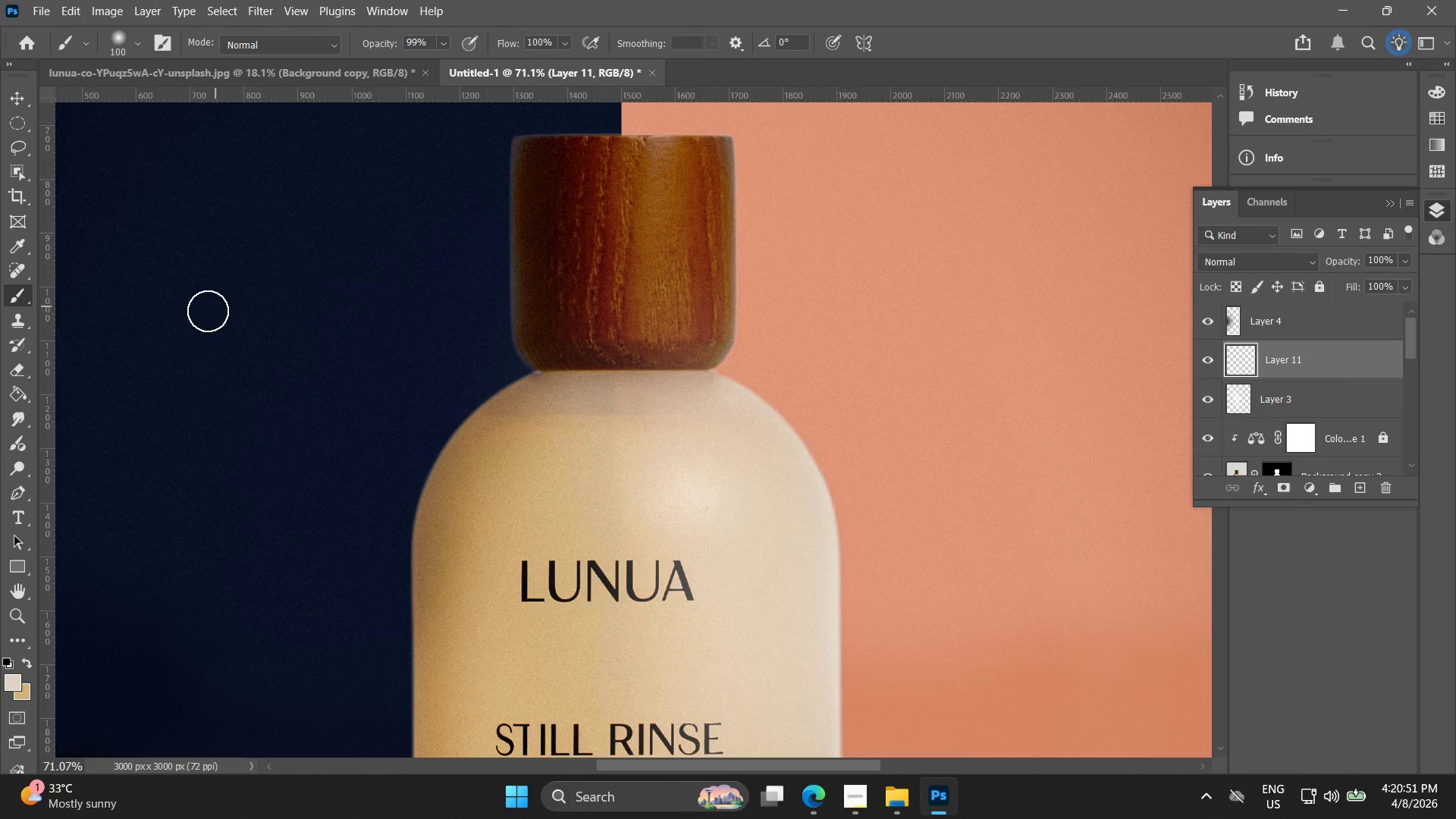 
left_click([18, 683])
 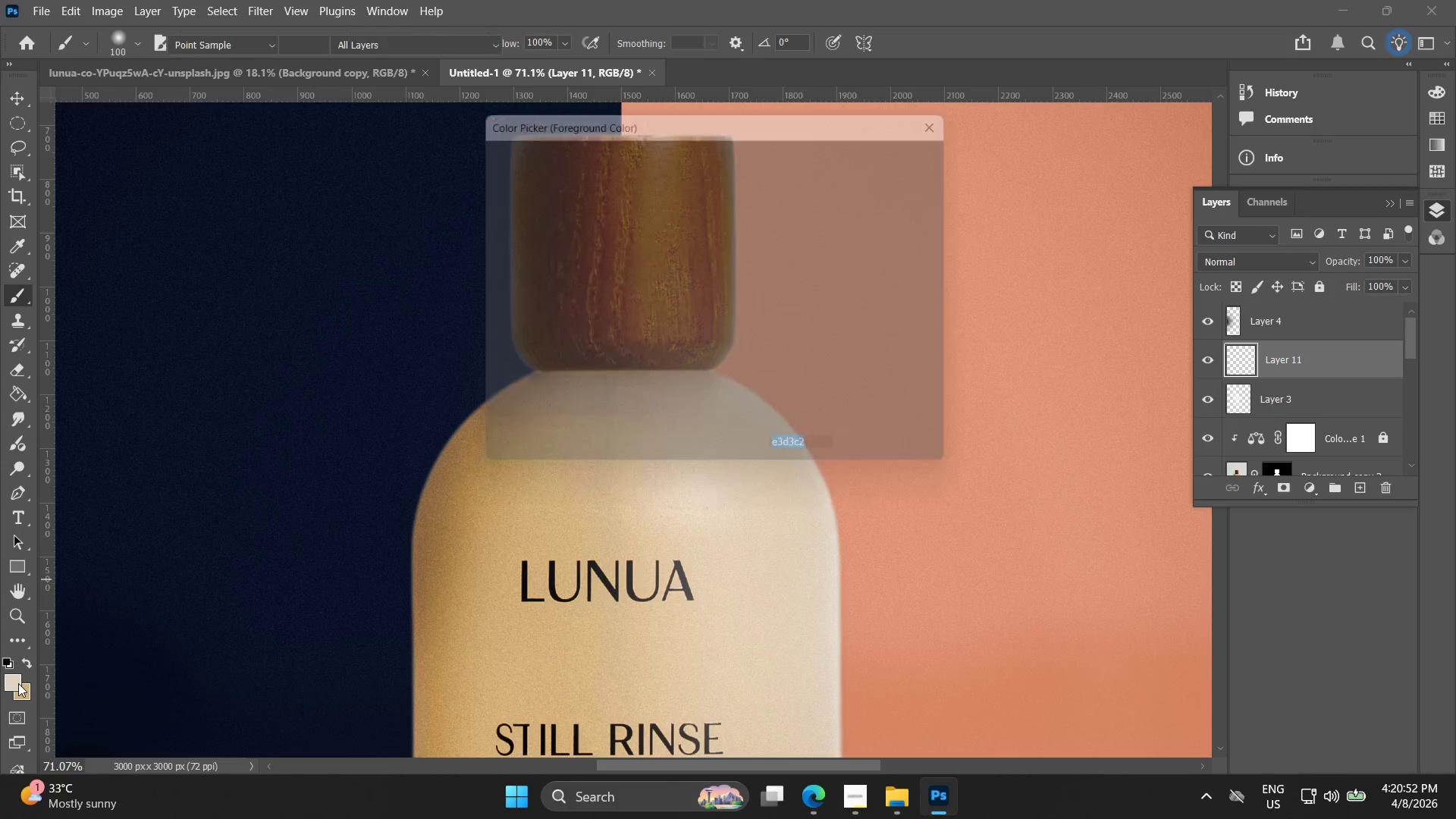 
left_click_drag(start_coordinate=[18, 683], to_coordinate=[15, 689])
 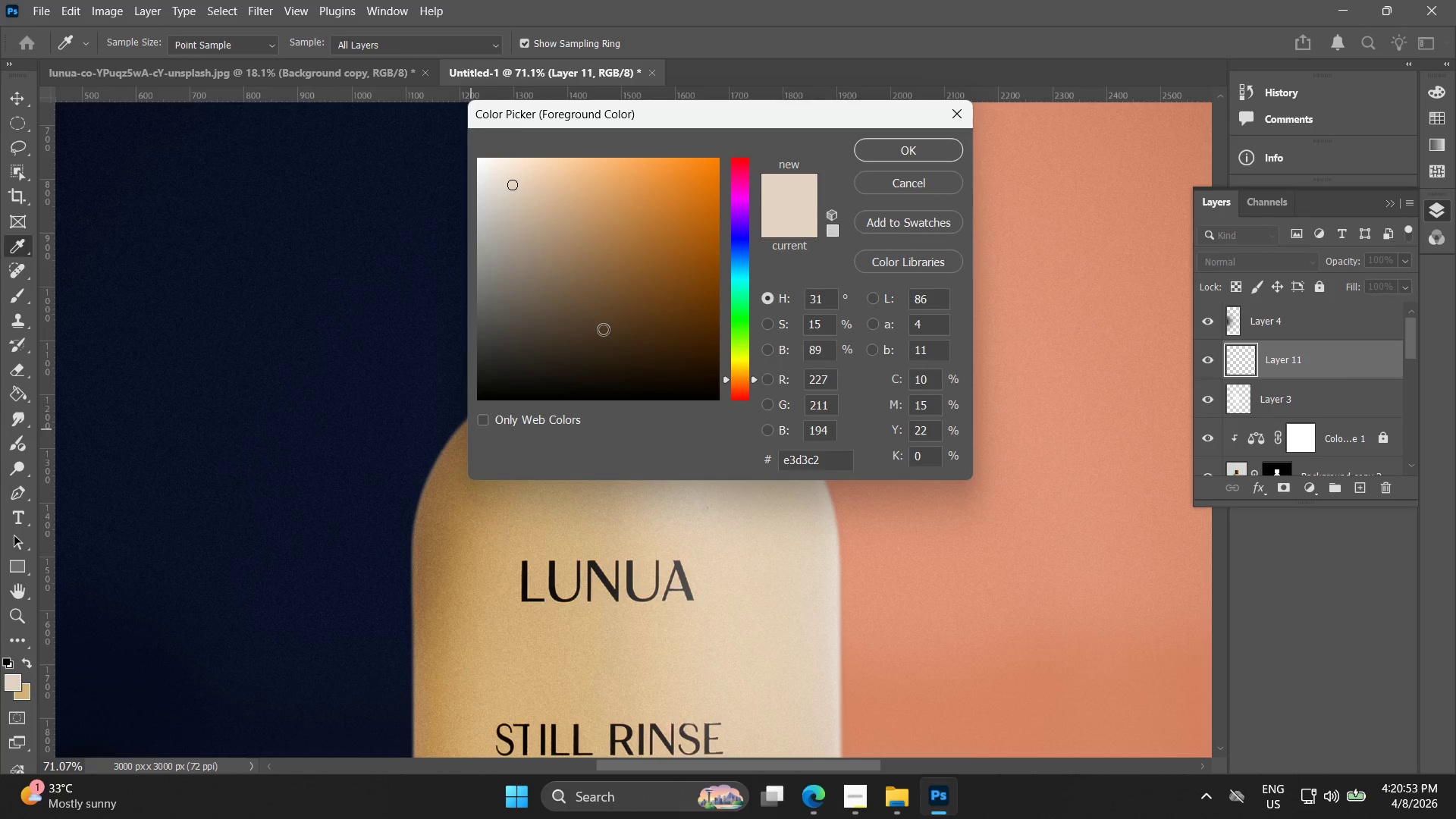 
left_click_drag(start_coordinate=[594, 334], to_coordinate=[403, 450])
 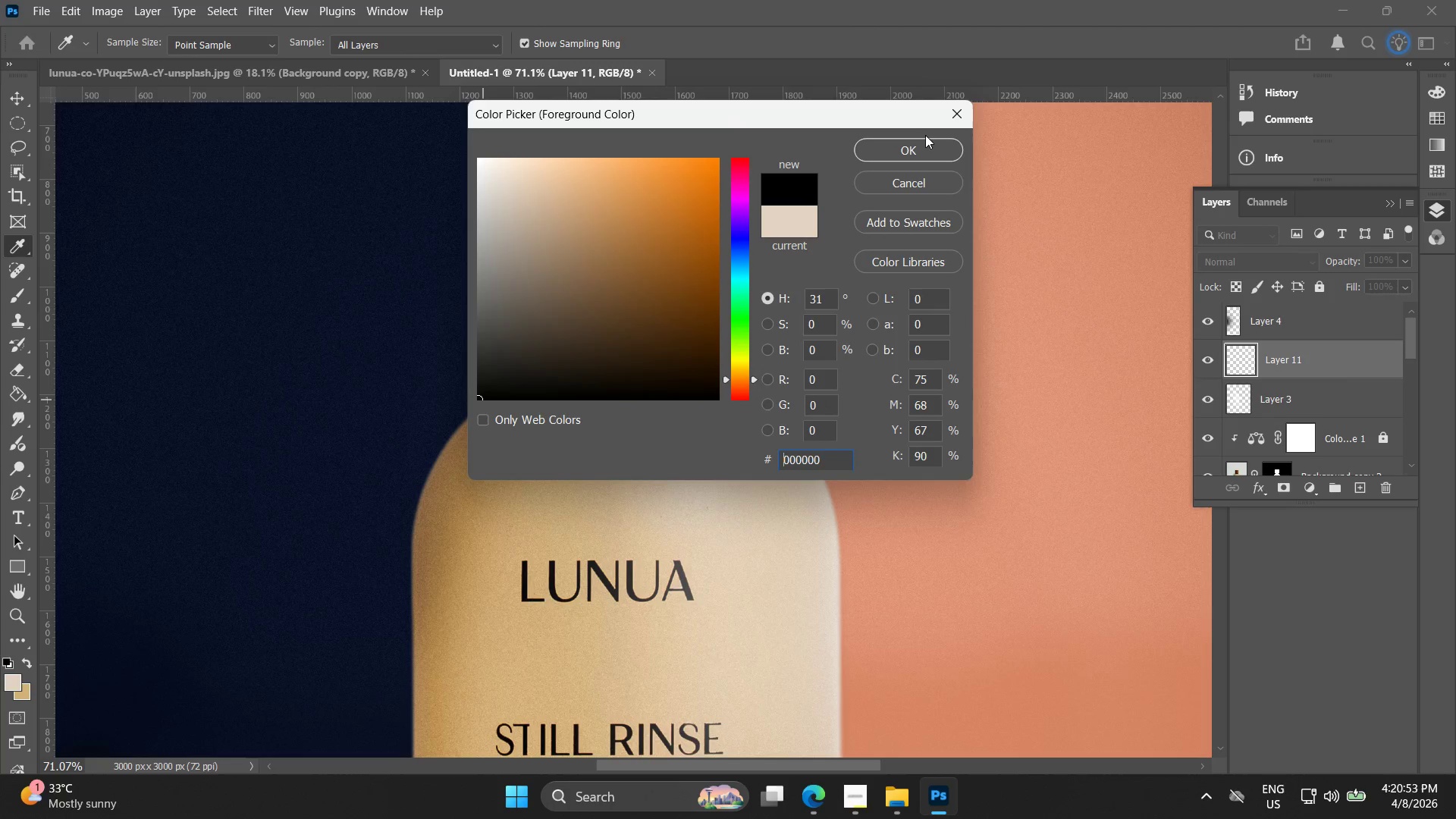 
left_click([925, 137])
 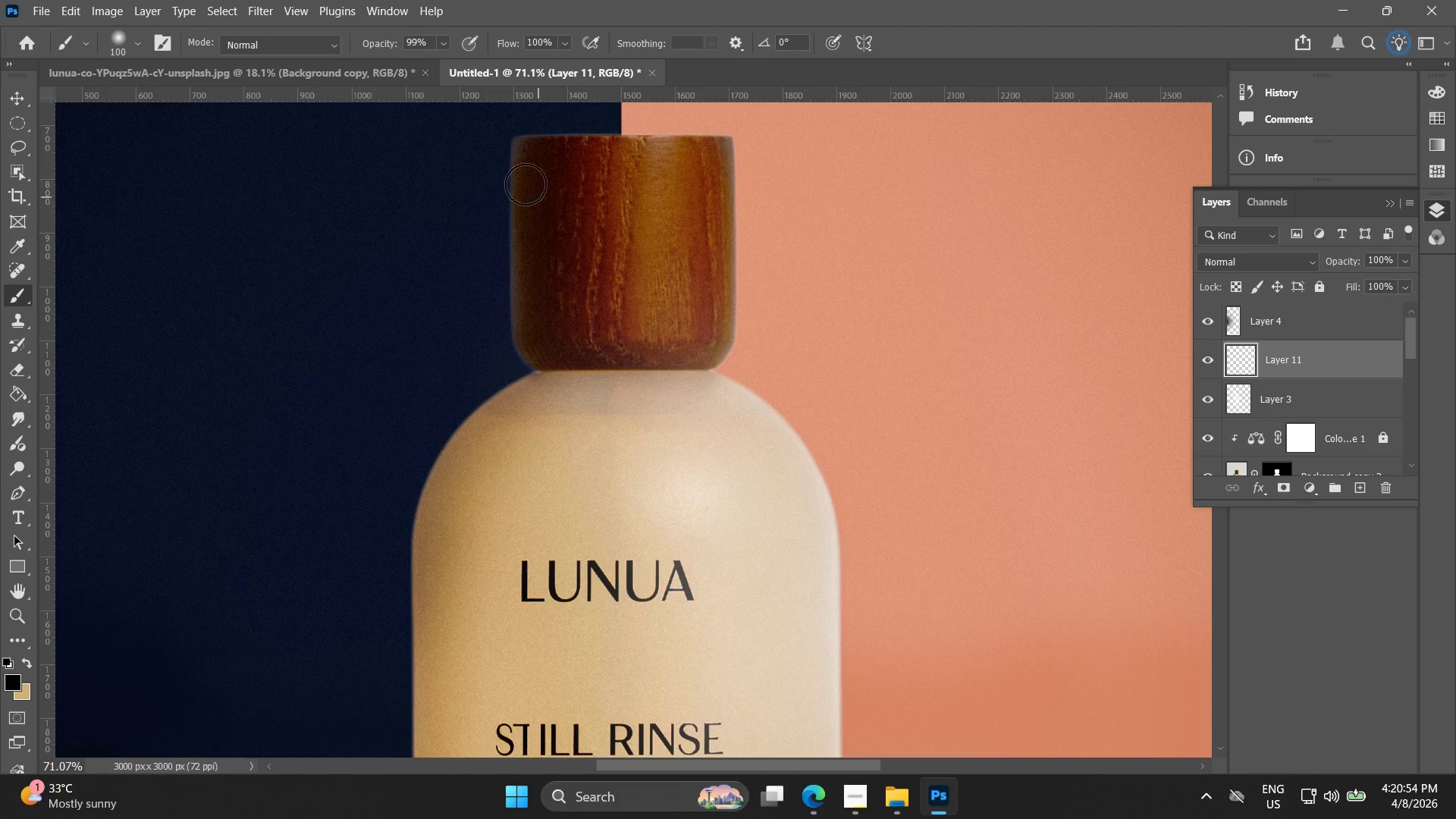 
left_click_drag(start_coordinate=[534, 171], to_coordinate=[519, 318])
 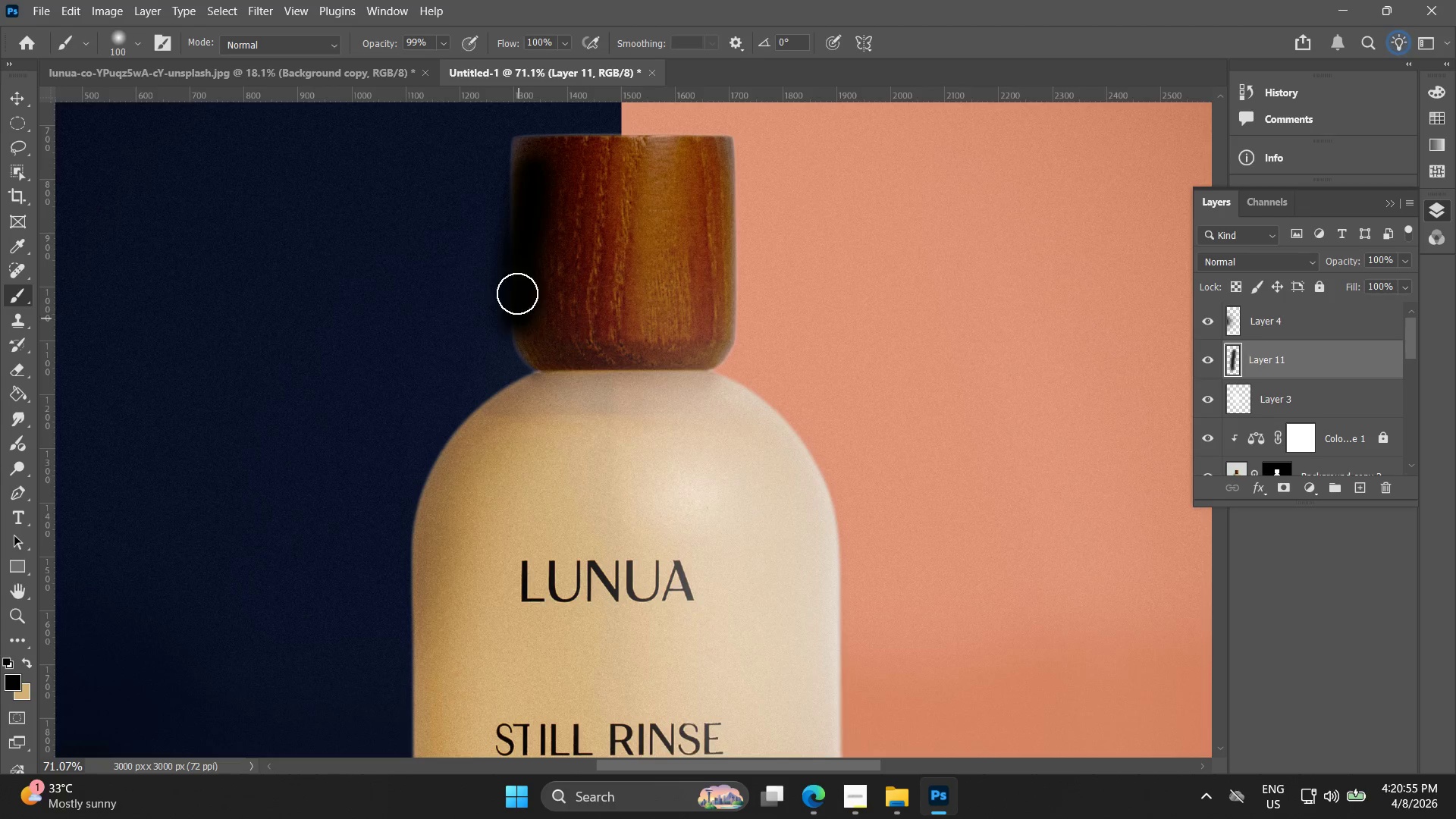 
key(Control+ControlLeft)
 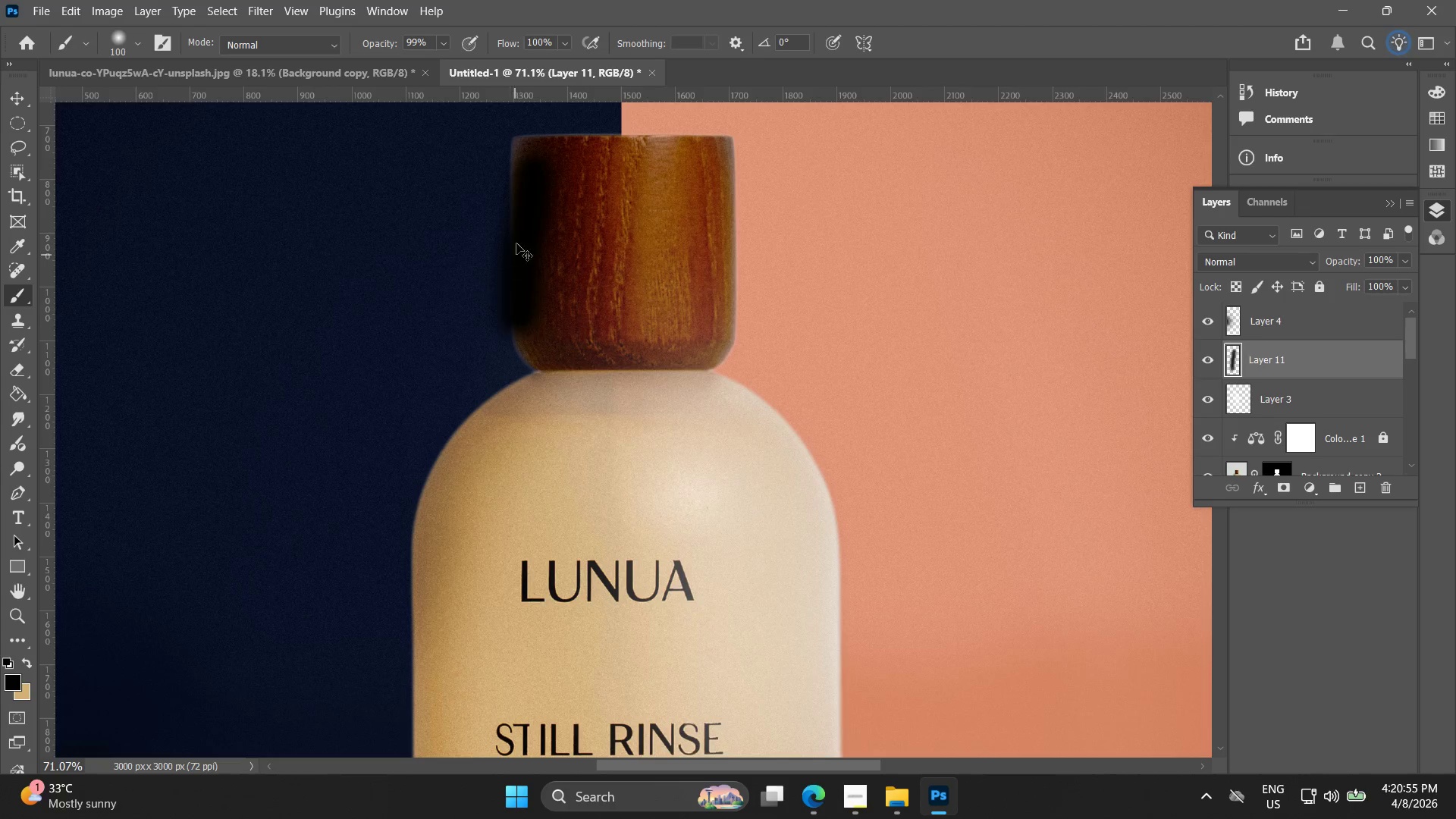 
key(Control+Z)
 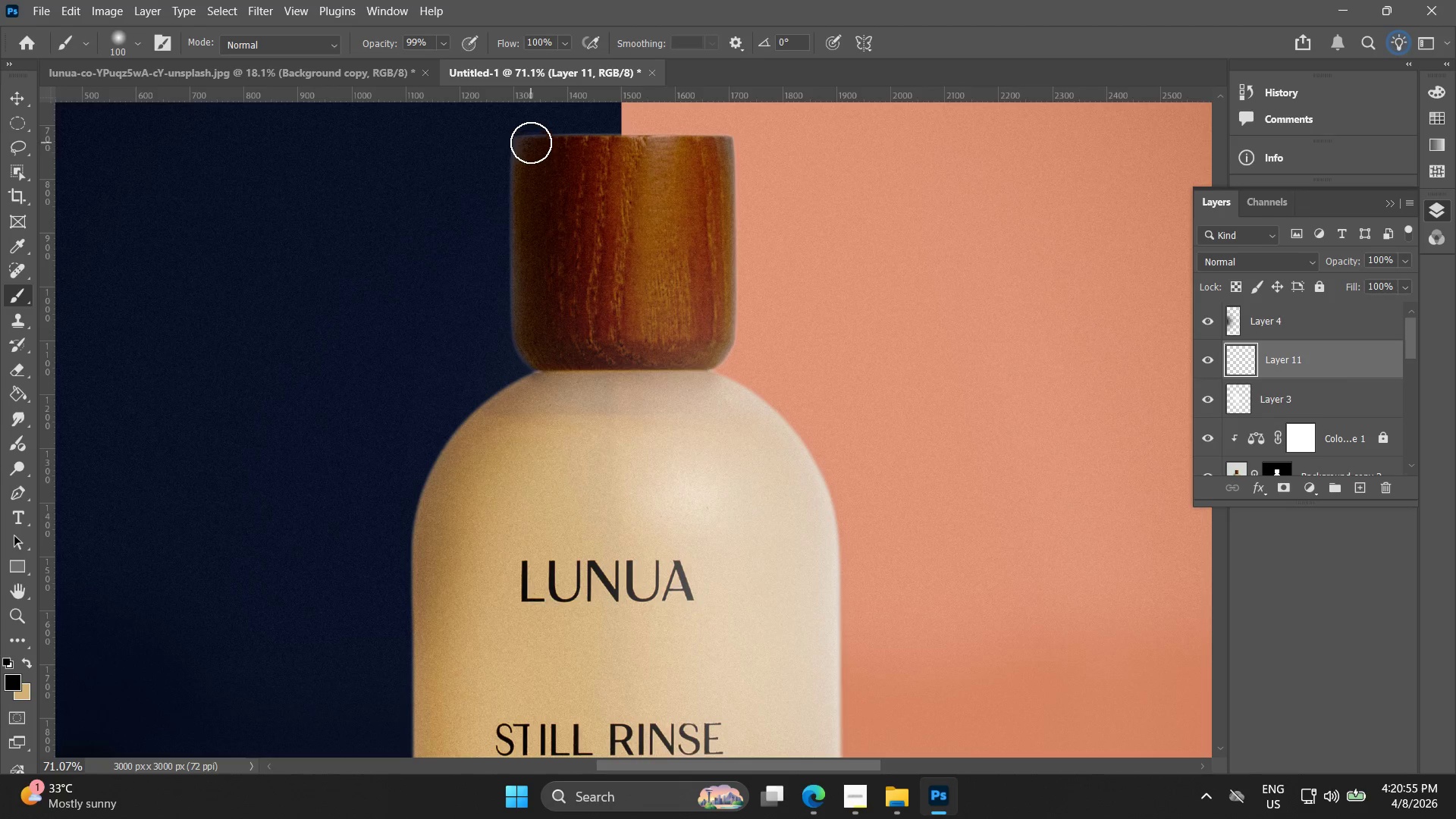 
left_click_drag(start_coordinate=[531, 166], to_coordinate=[445, 534])
 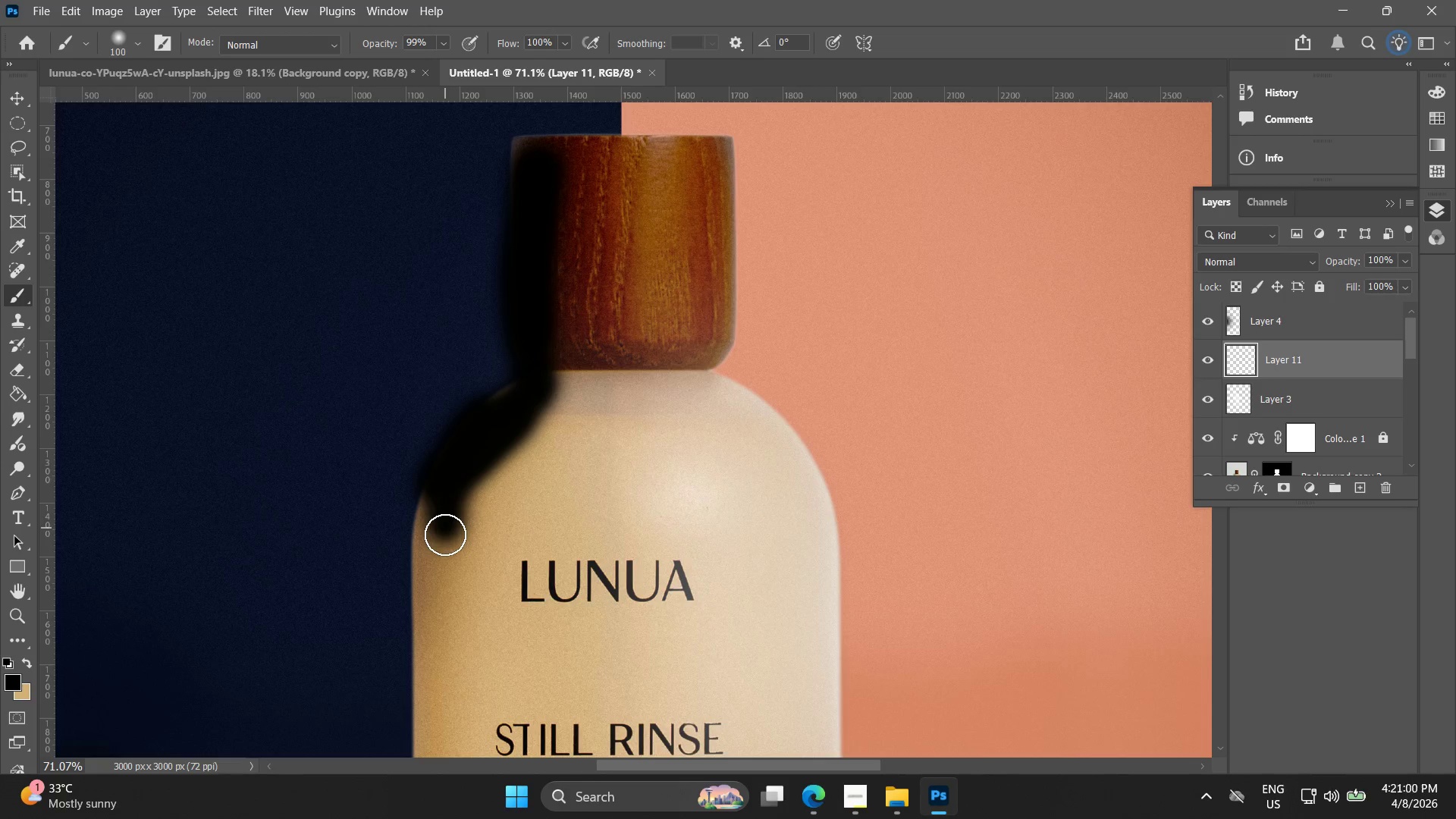 
hold_key(key=Space, duration=0.47)
 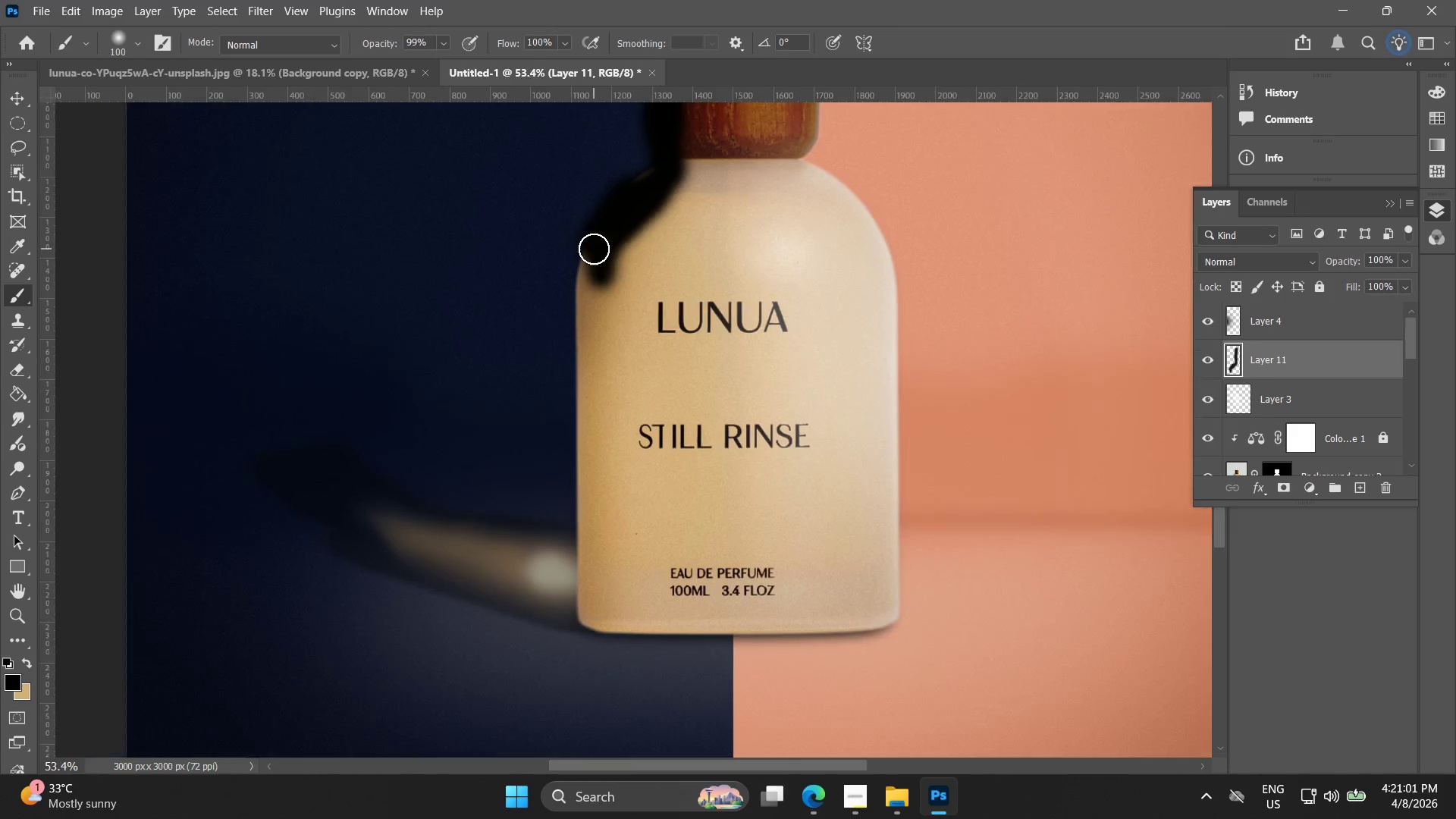 
left_click_drag(start_coordinate=[461, 478], to_coordinate=[617, 229])
 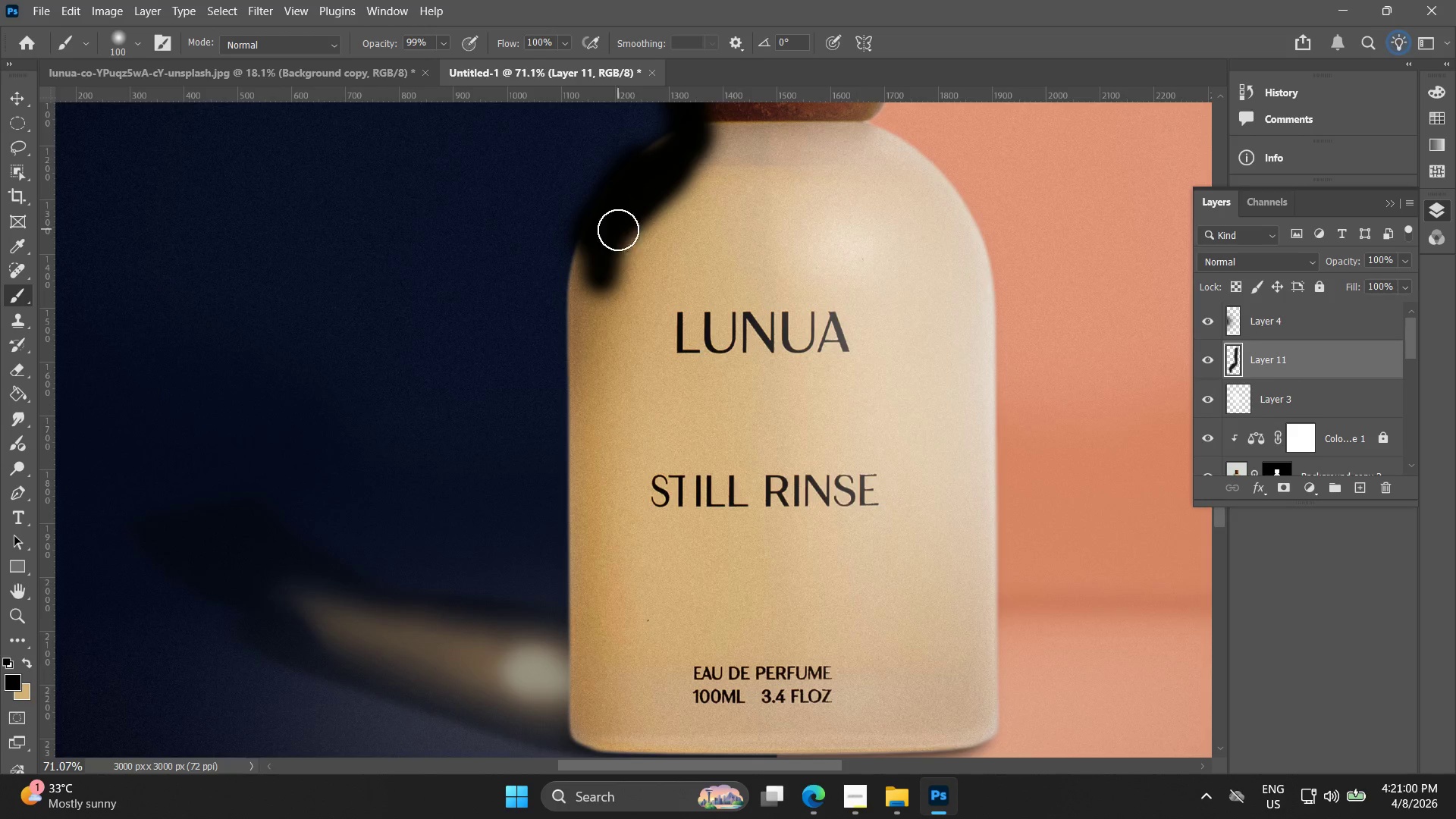 
key(Alt+AltLeft)
 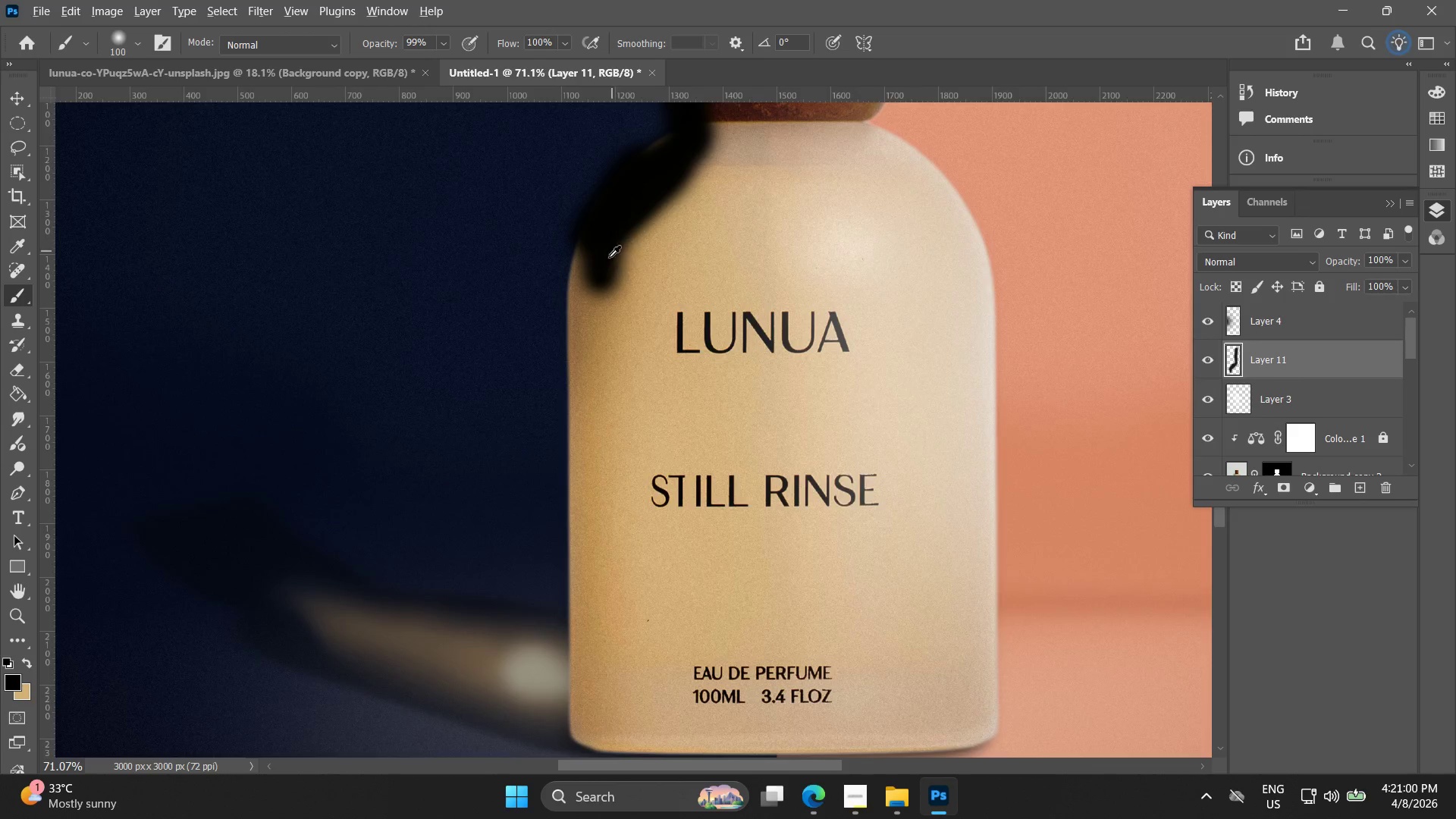 
left_click_drag(start_coordinate=[594, 249], to_coordinate=[689, 143])
 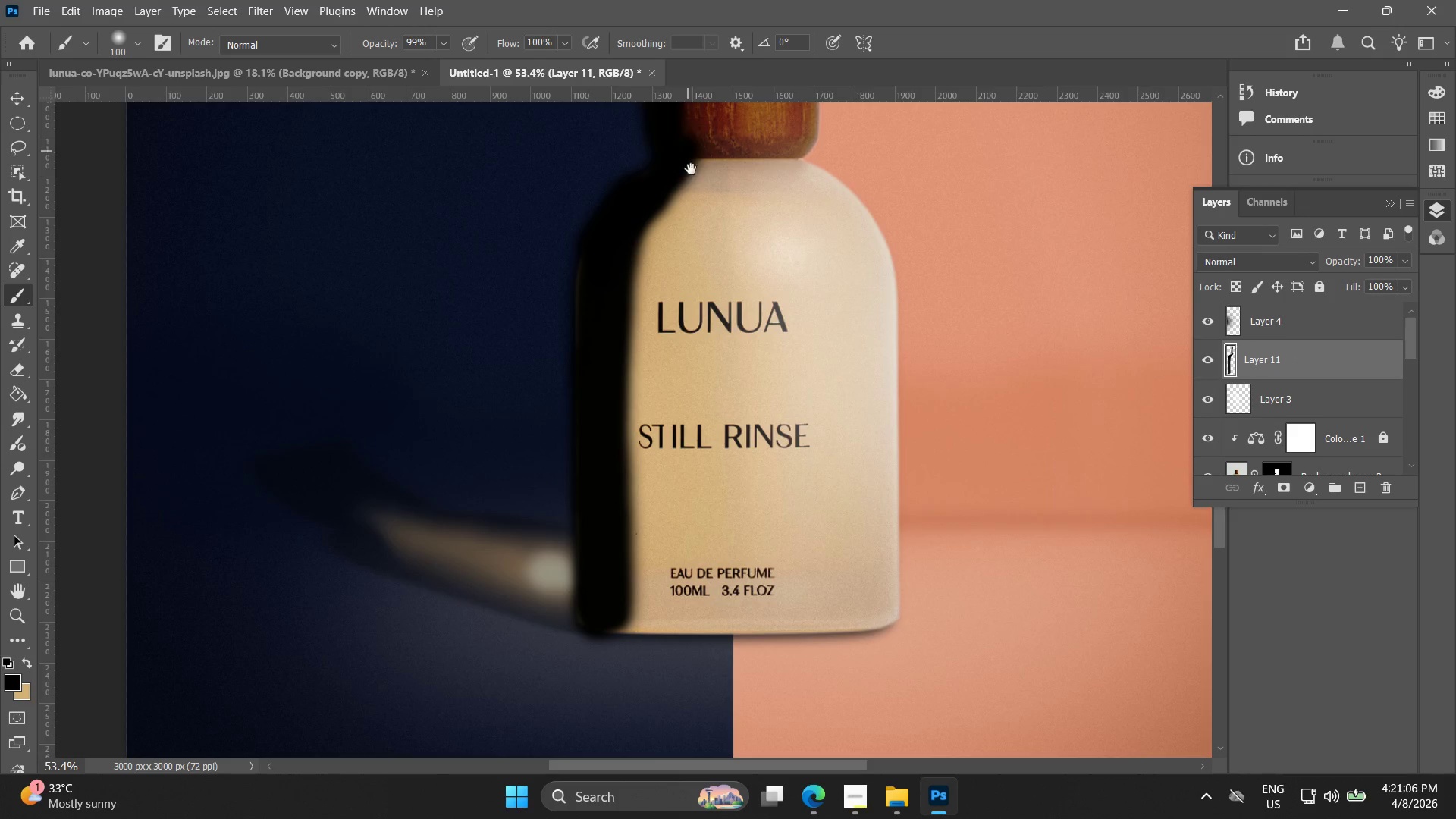 
scroll: coordinate [601, 270], scroll_direction: down, amount: 3.0
 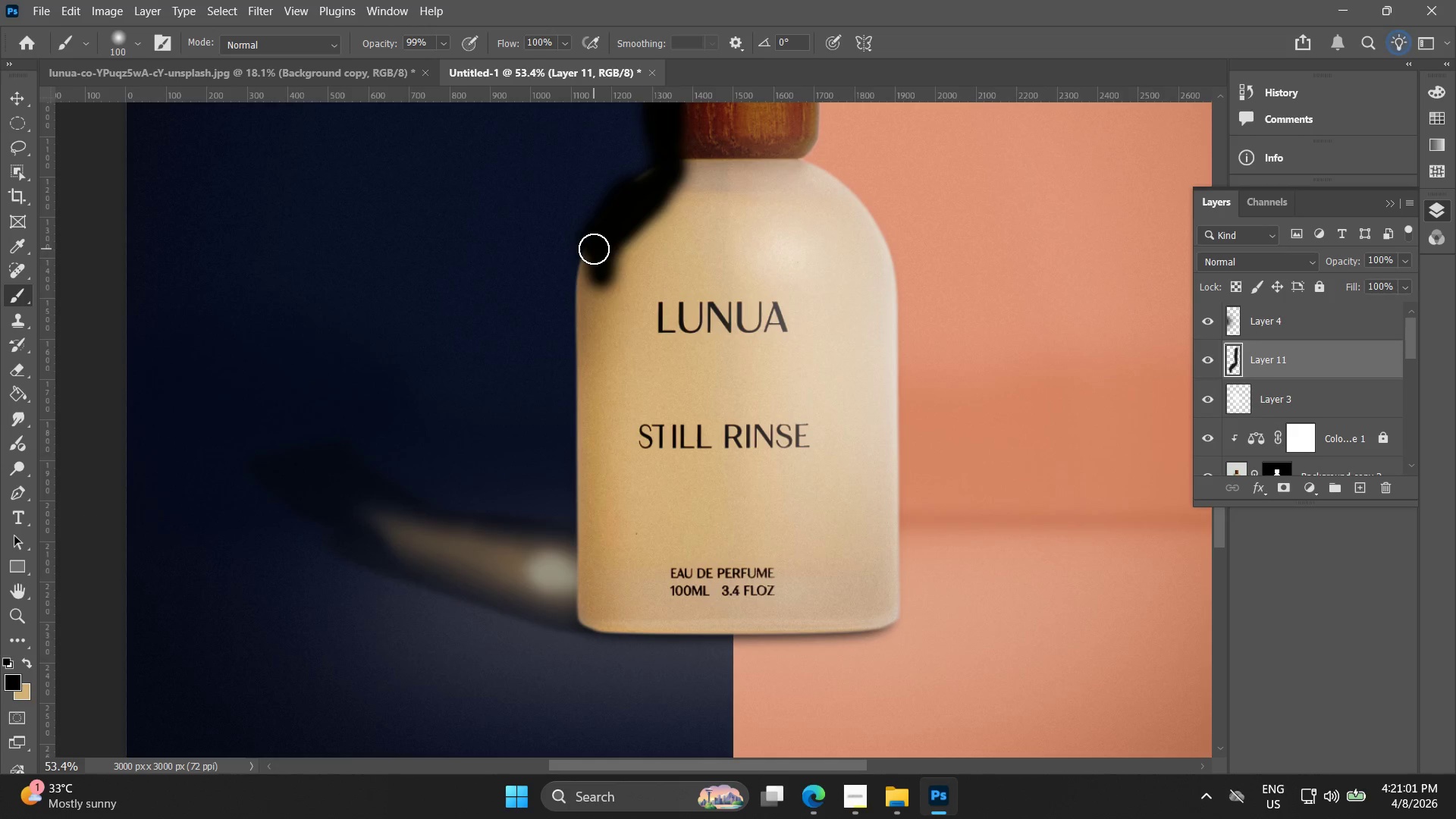 
hold_key(key=Space, duration=0.42)
 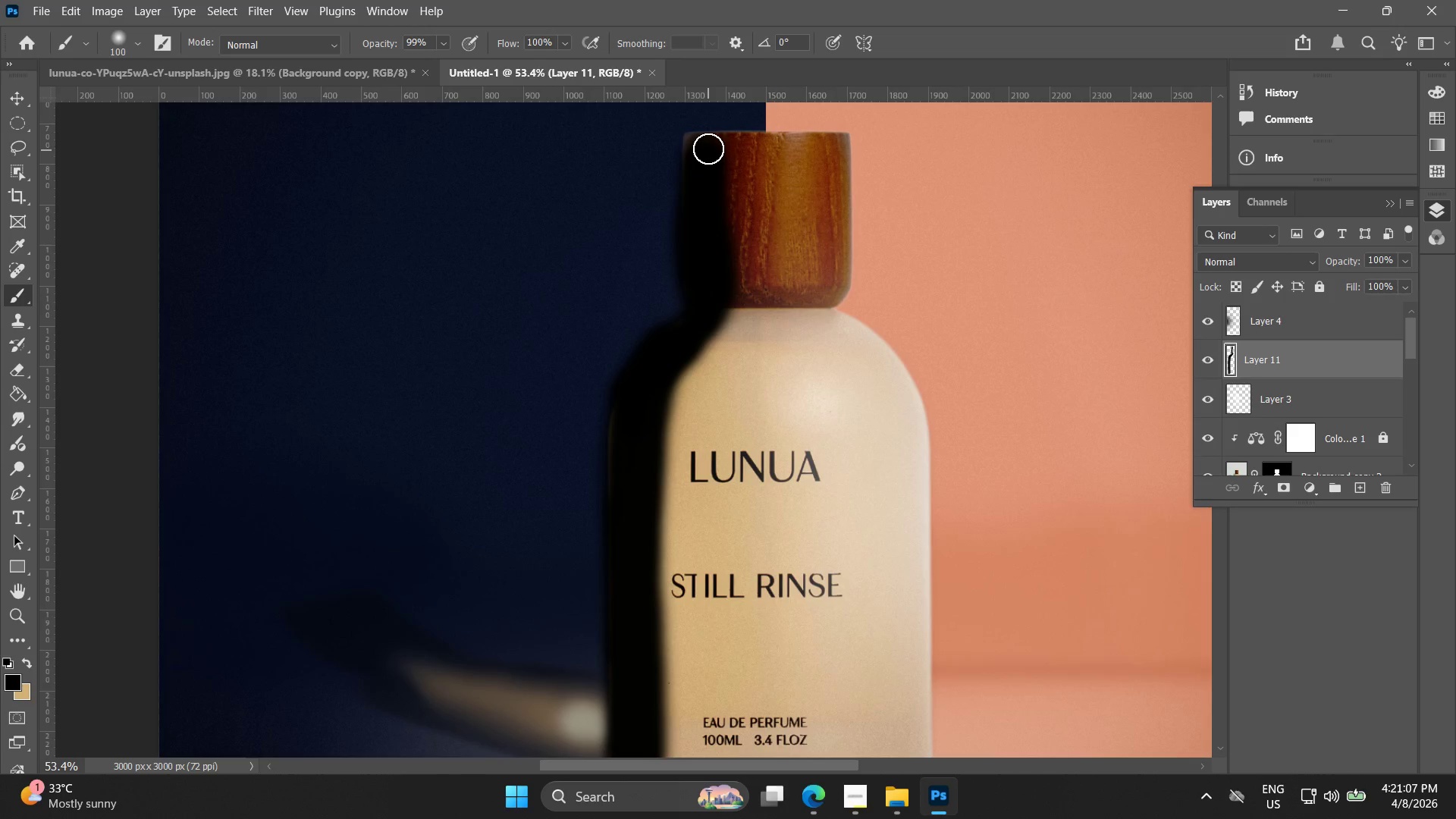 
left_click_drag(start_coordinate=[701, 181], to_coordinate=[733, 328])
 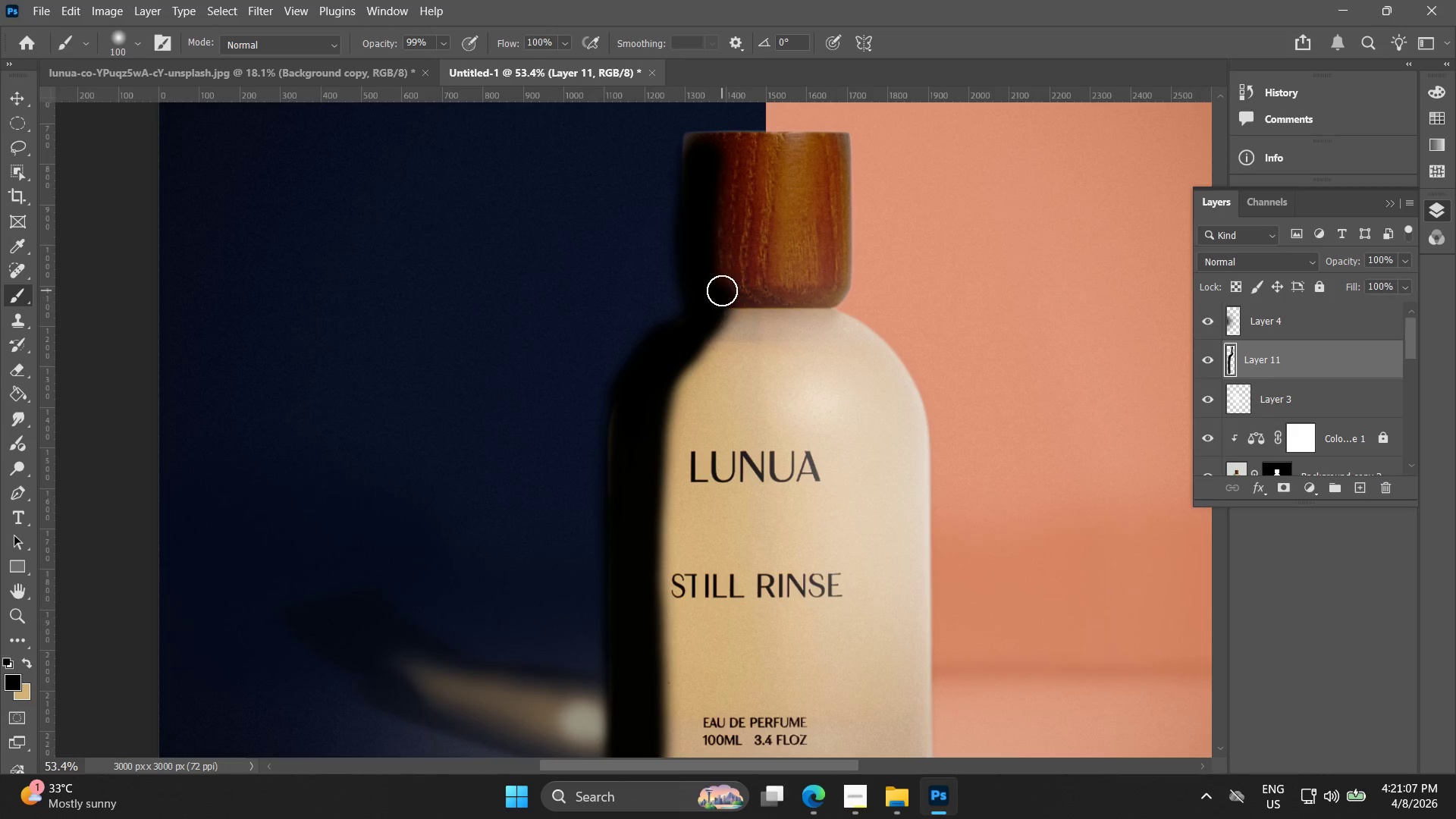 
left_click_drag(start_coordinate=[722, 287], to_coordinate=[694, 136])
 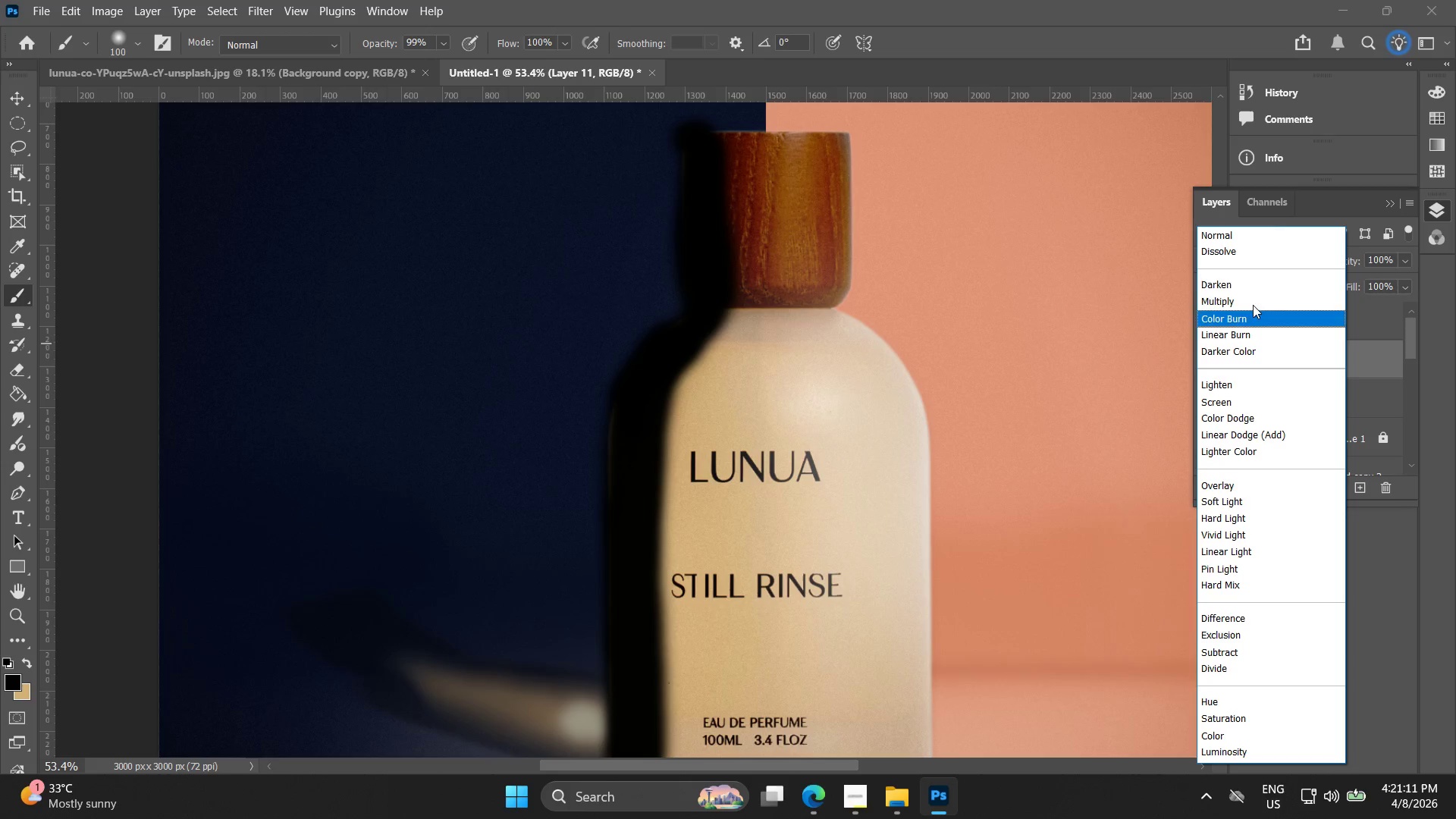 
left_click([1282, 301])
 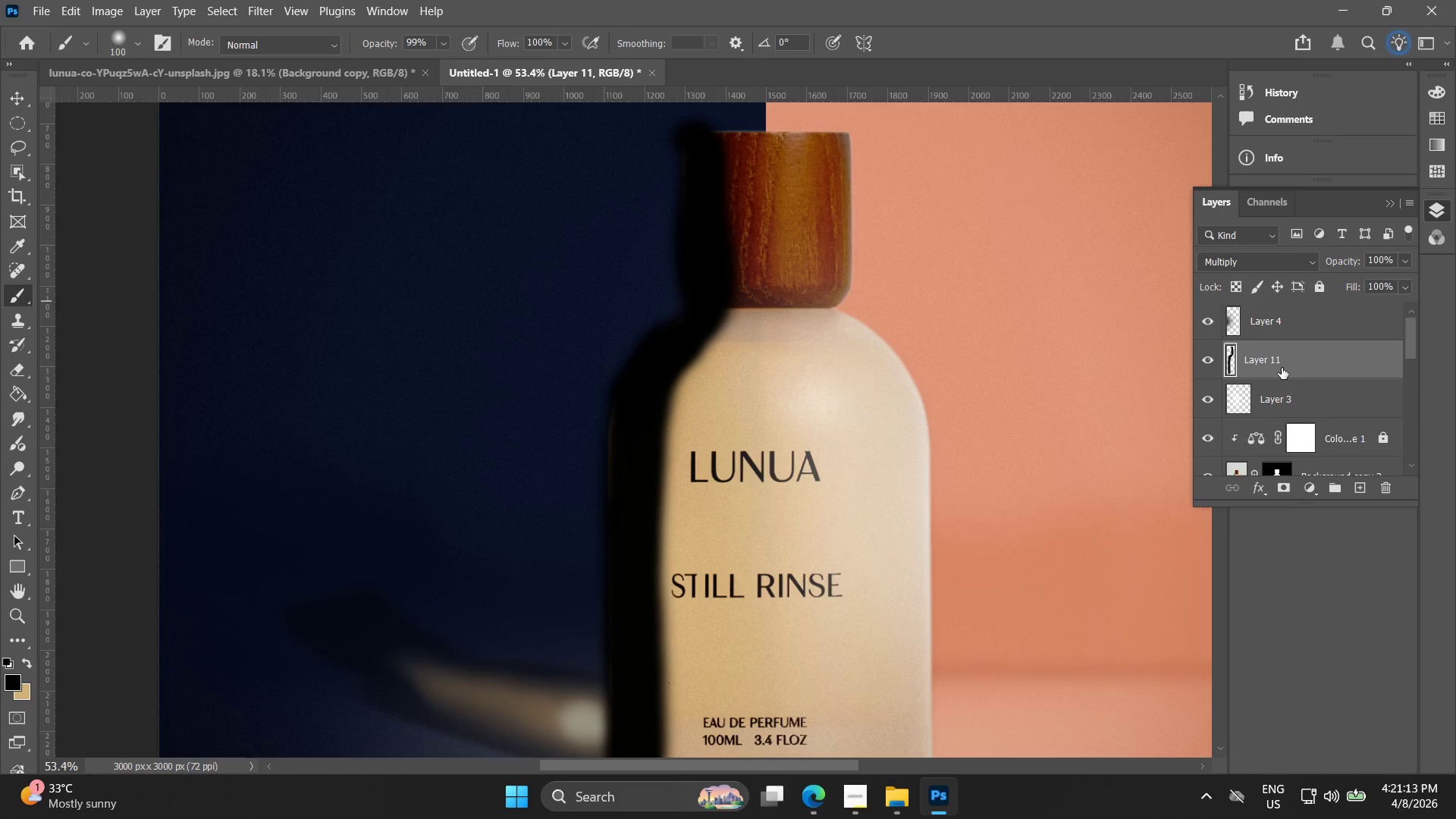 
scroll: coordinate [1282, 368], scroll_direction: down, amount: 1.0
 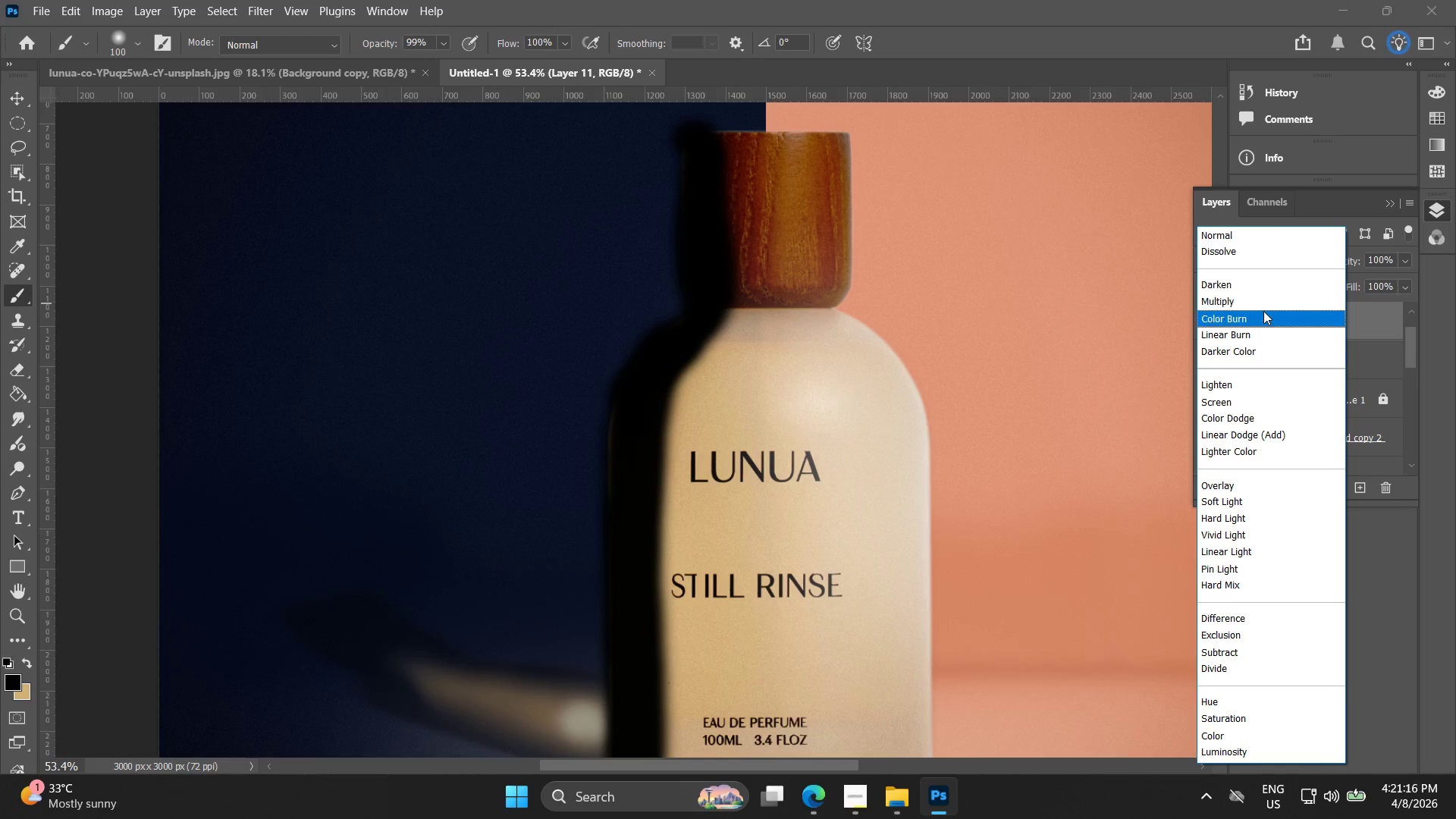 
left_click([14, 124])
 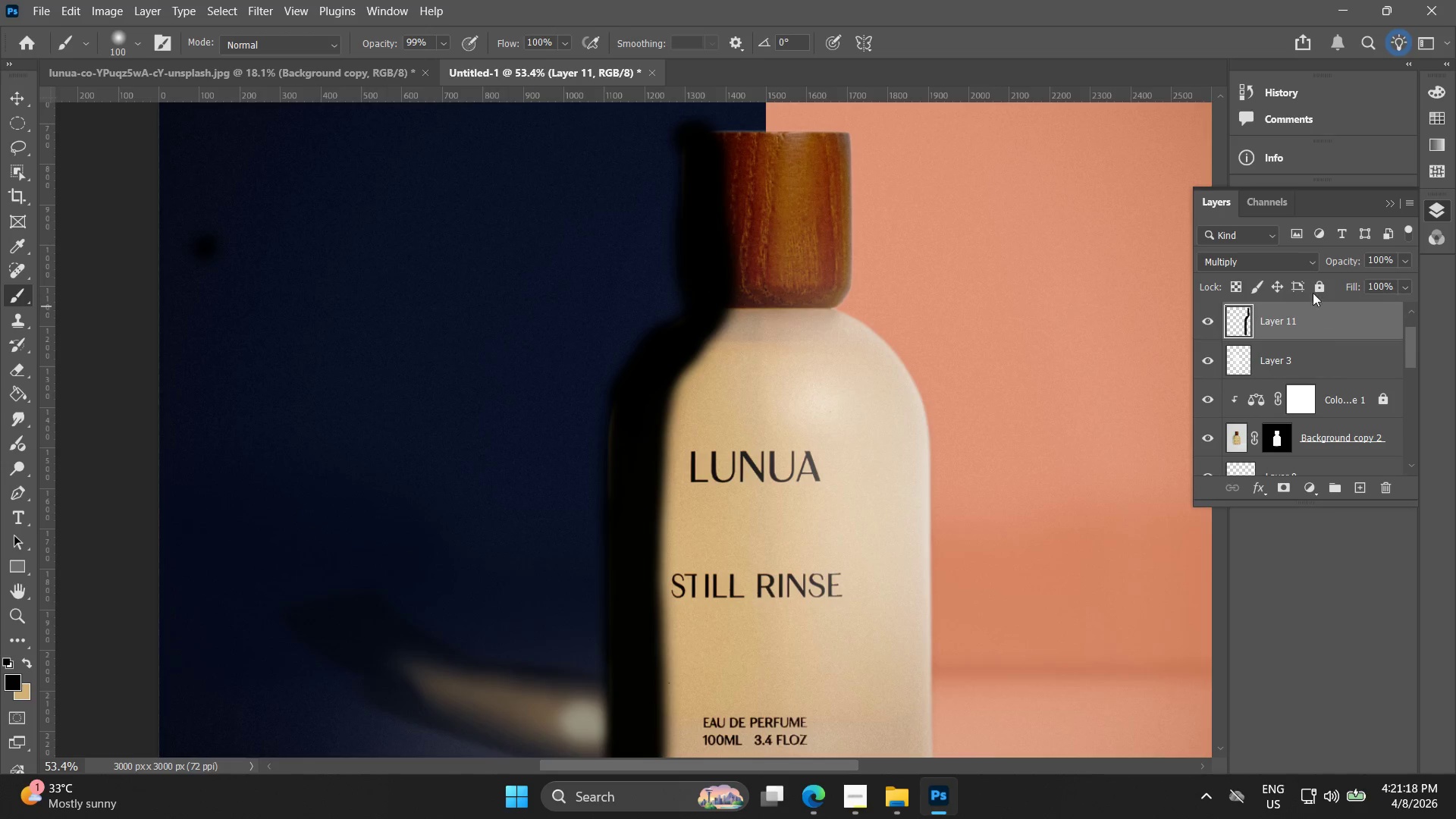 
left_click([1309, 262])
 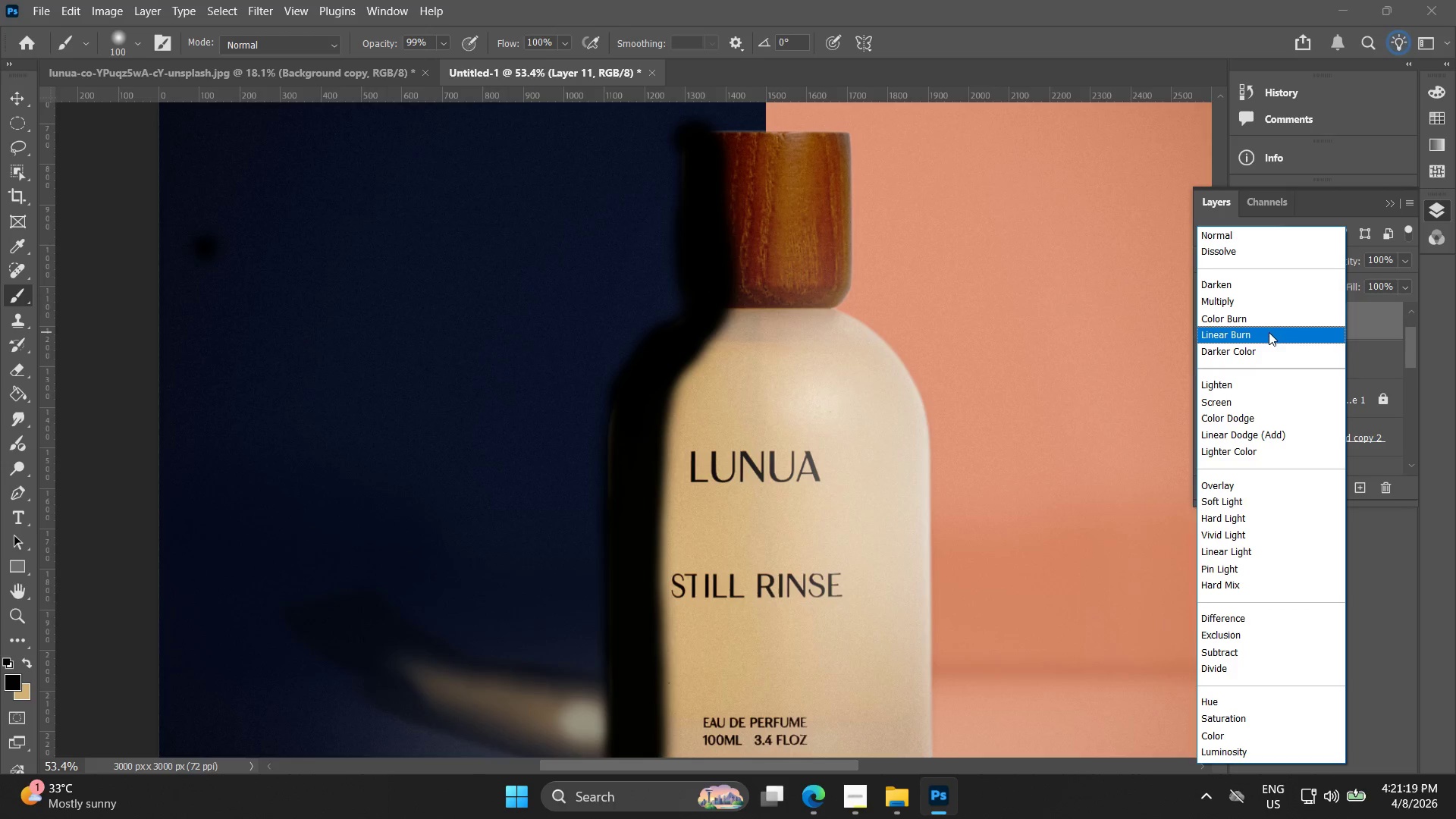 
left_click([1407, 345])
 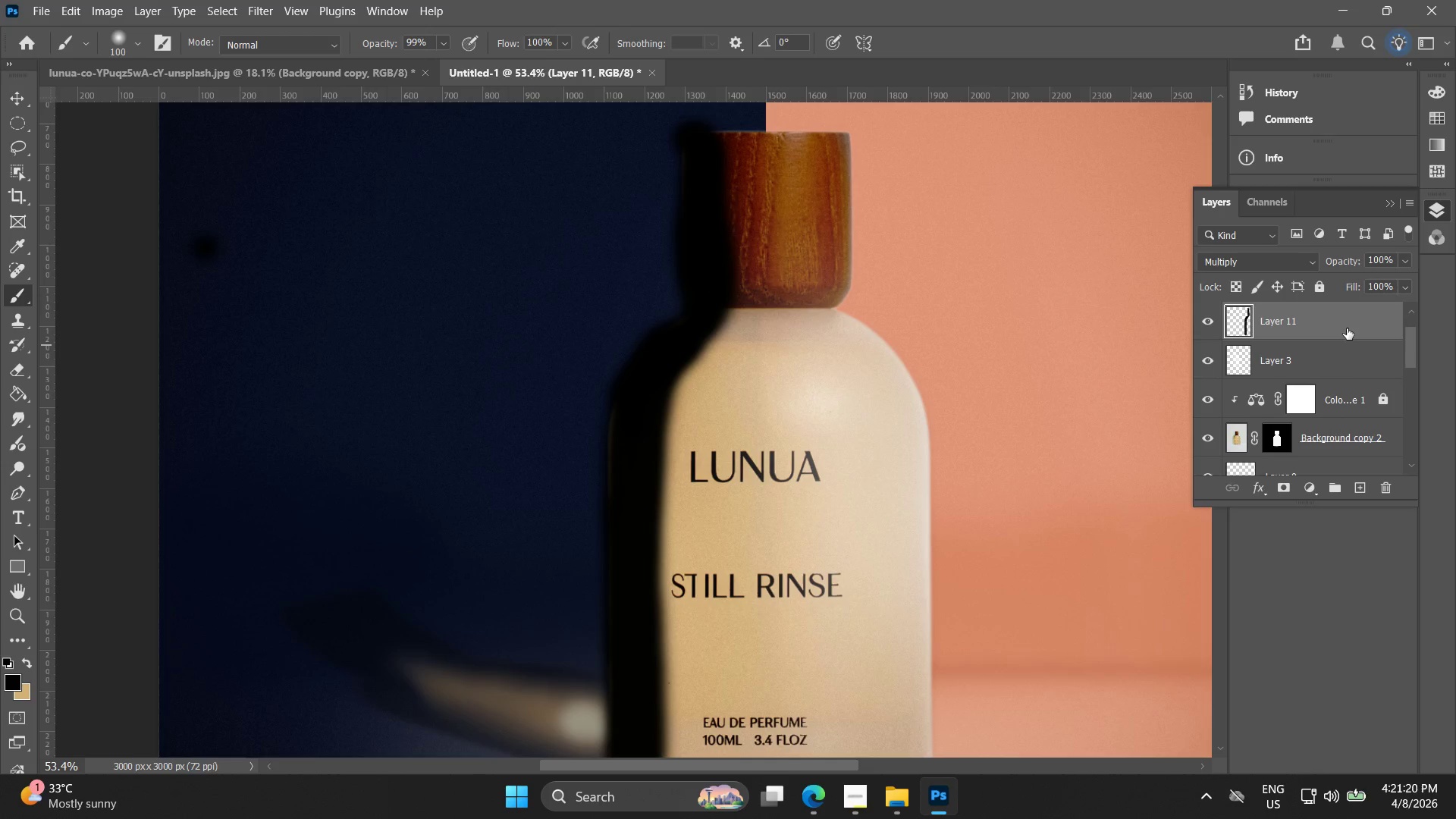 
left_click_drag(start_coordinate=[1347, 328], to_coordinate=[1330, 413])
 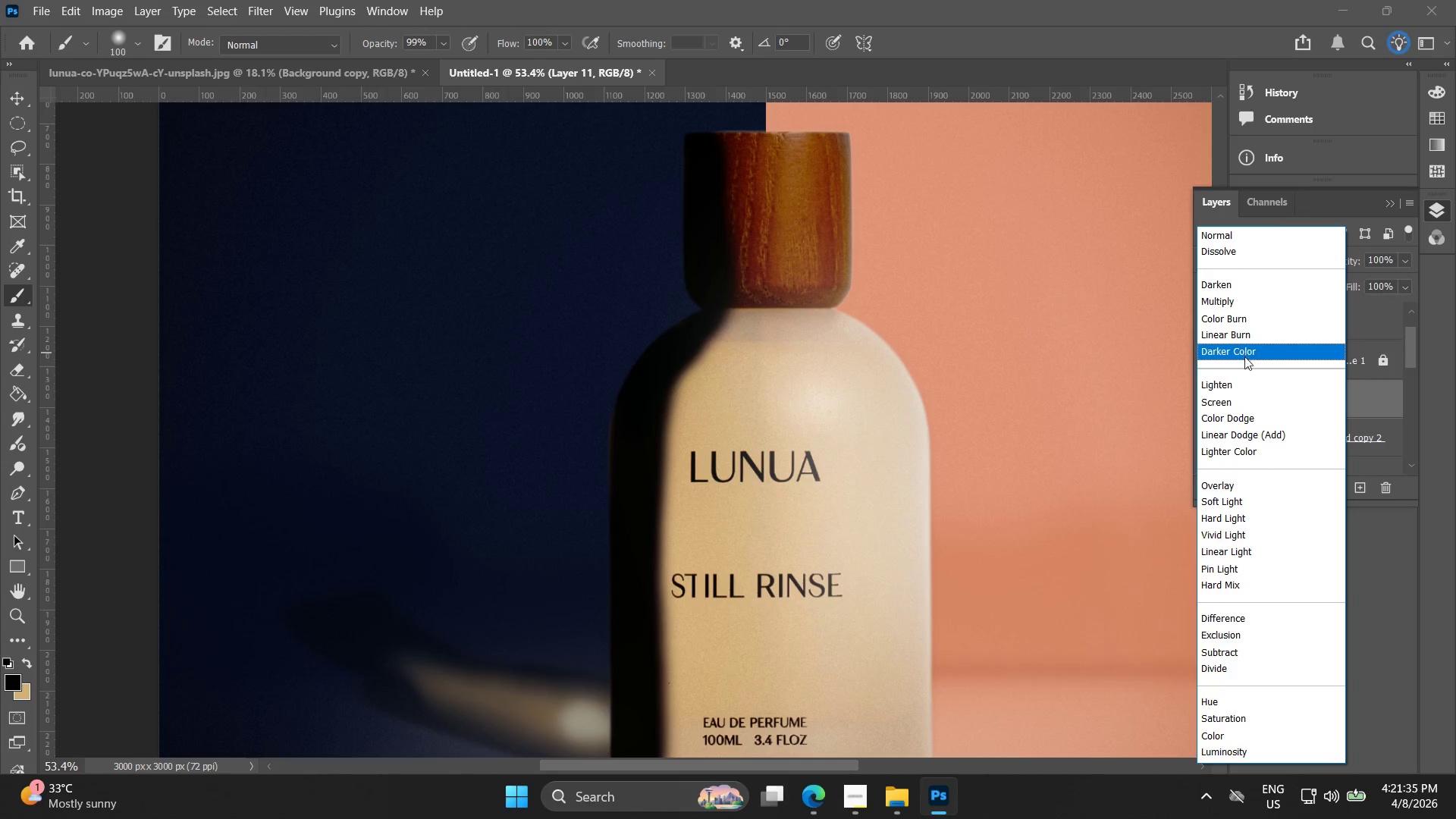 
wait(16.11)
 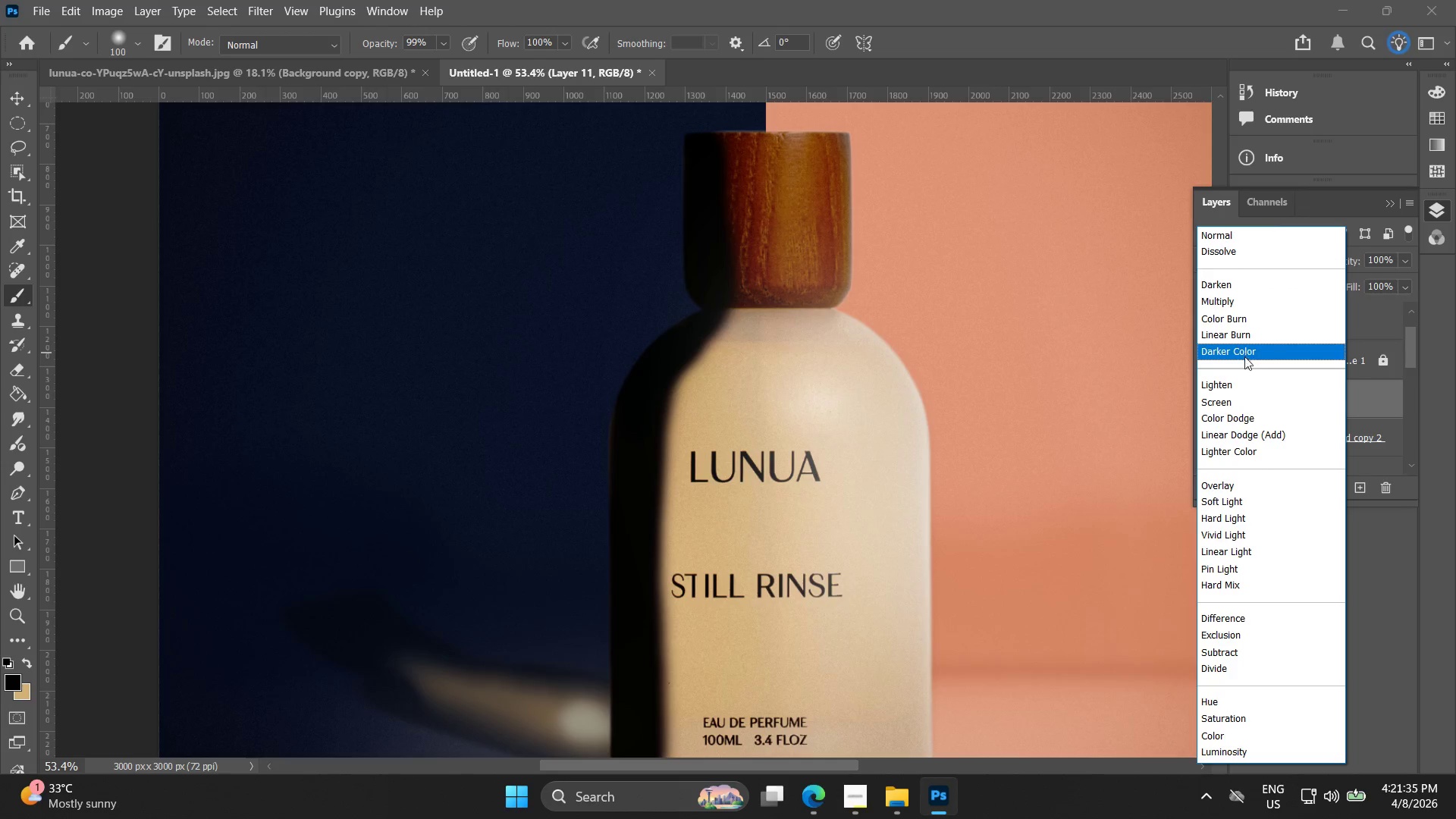 
key(Alt+AltLeft)
 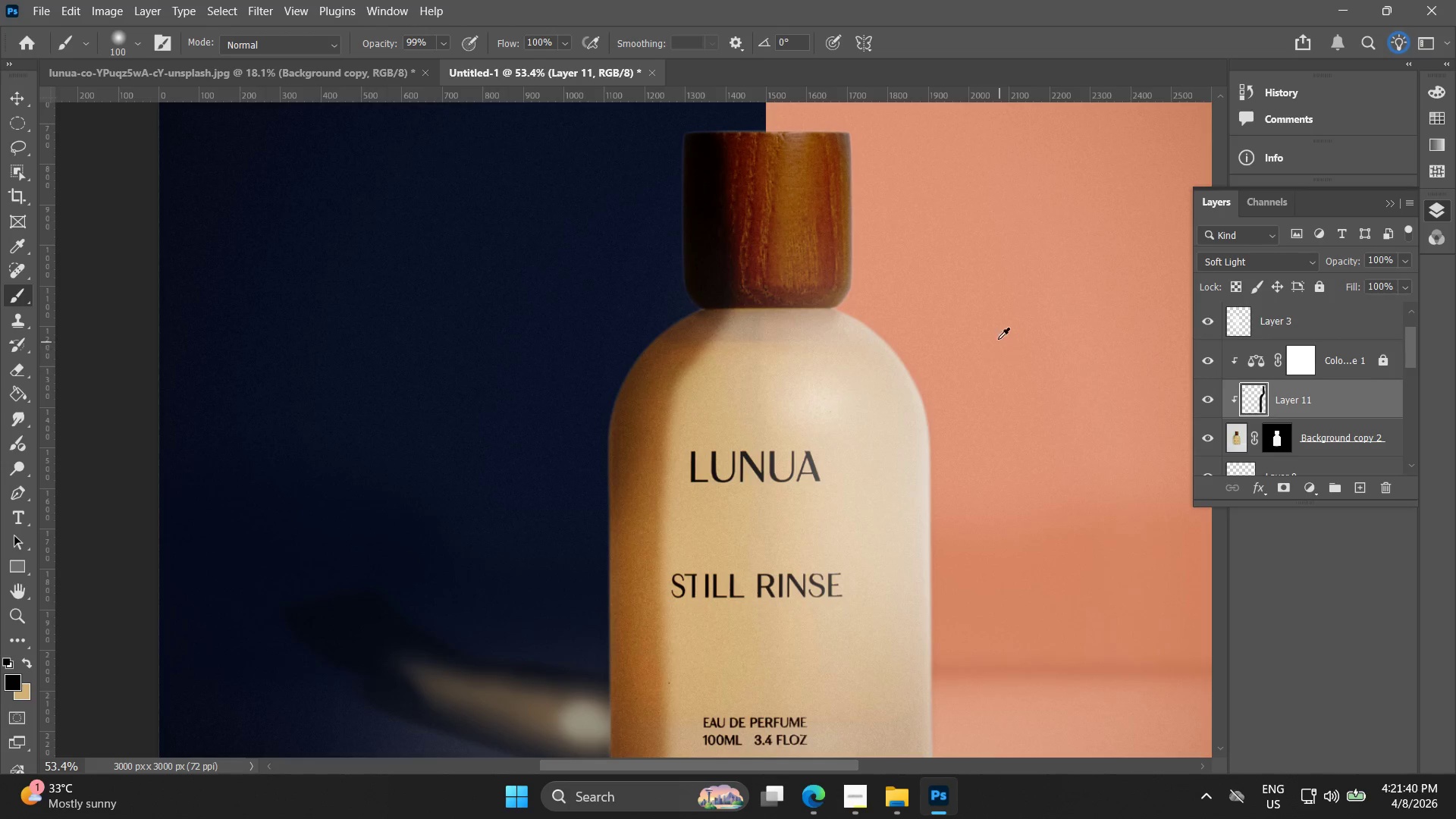 
key(Alt+AltLeft)
 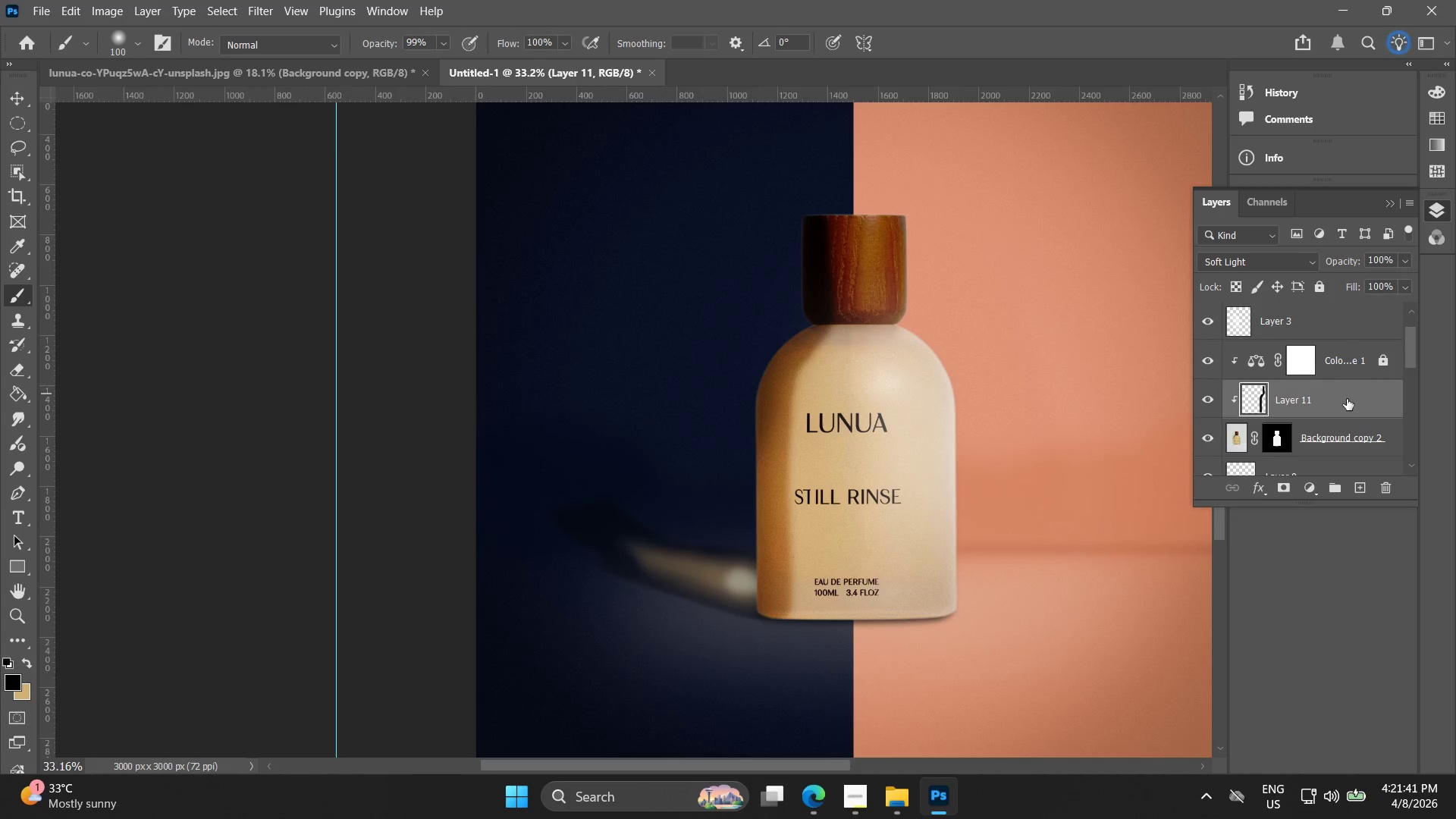 
scroll: coordinate [994, 362], scroll_direction: down, amount: 5.0
 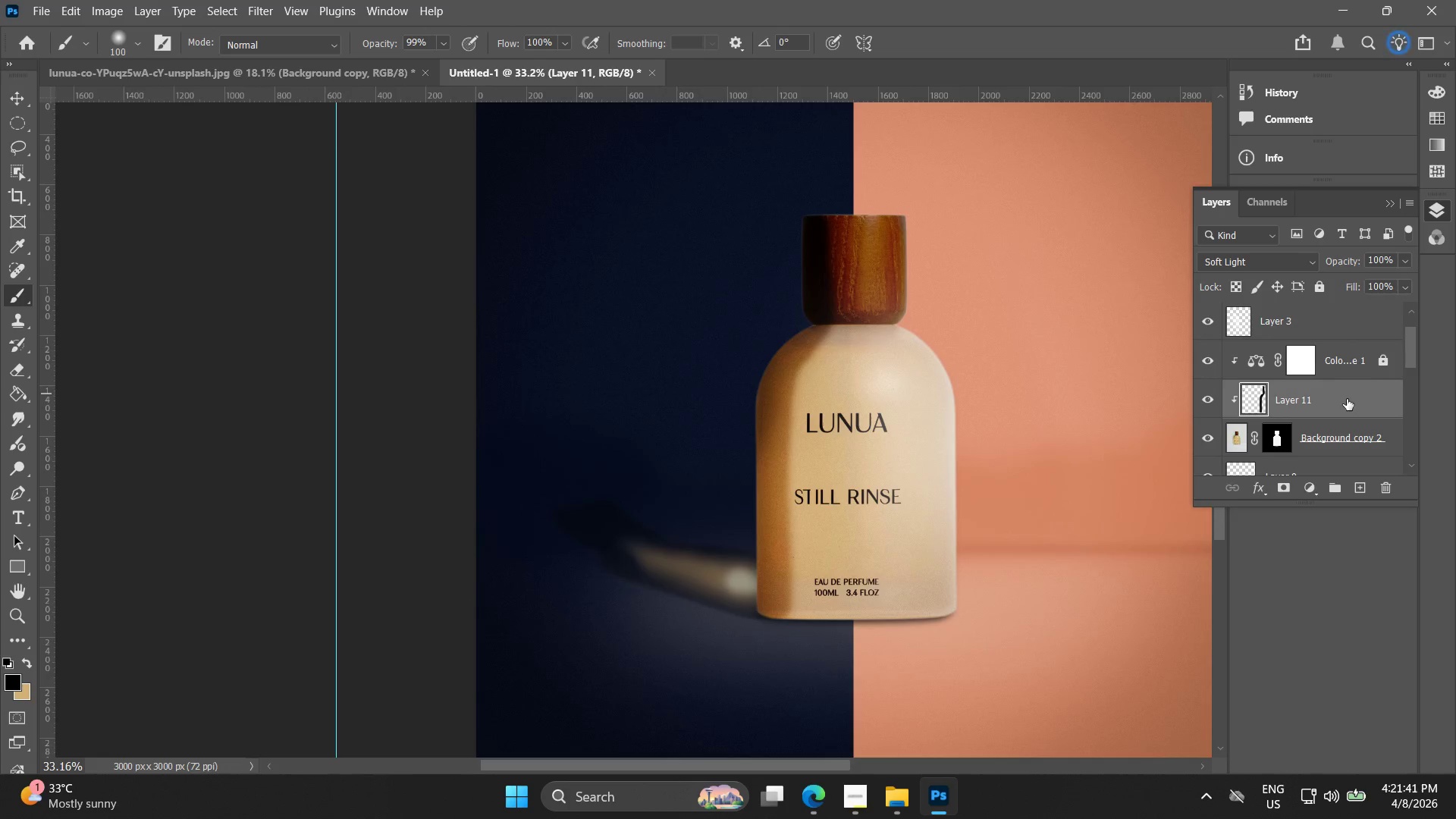 
left_click([1347, 399])
 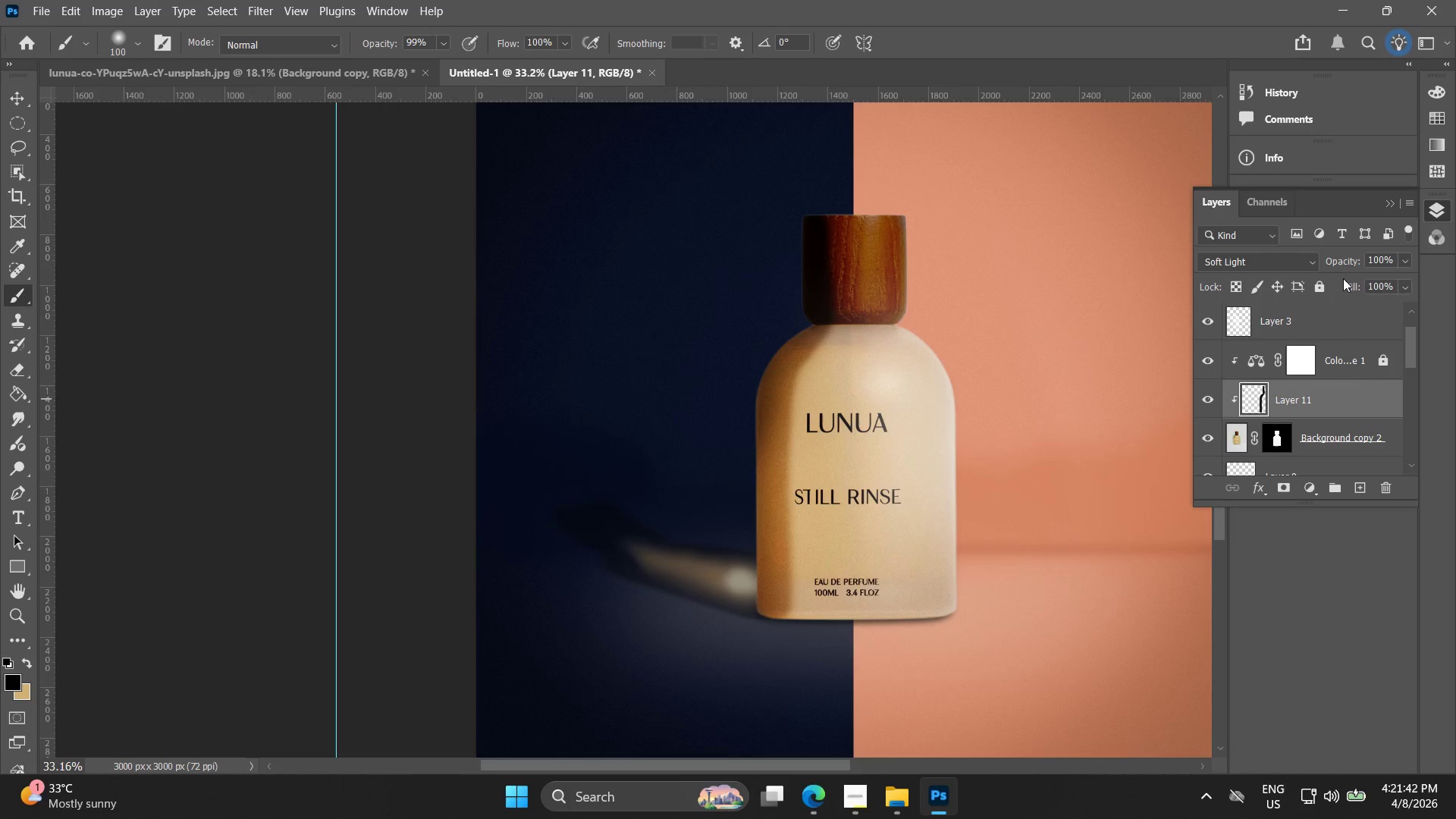 
left_click_drag(start_coordinate=[1343, 259], to_coordinate=[1332, 261])
 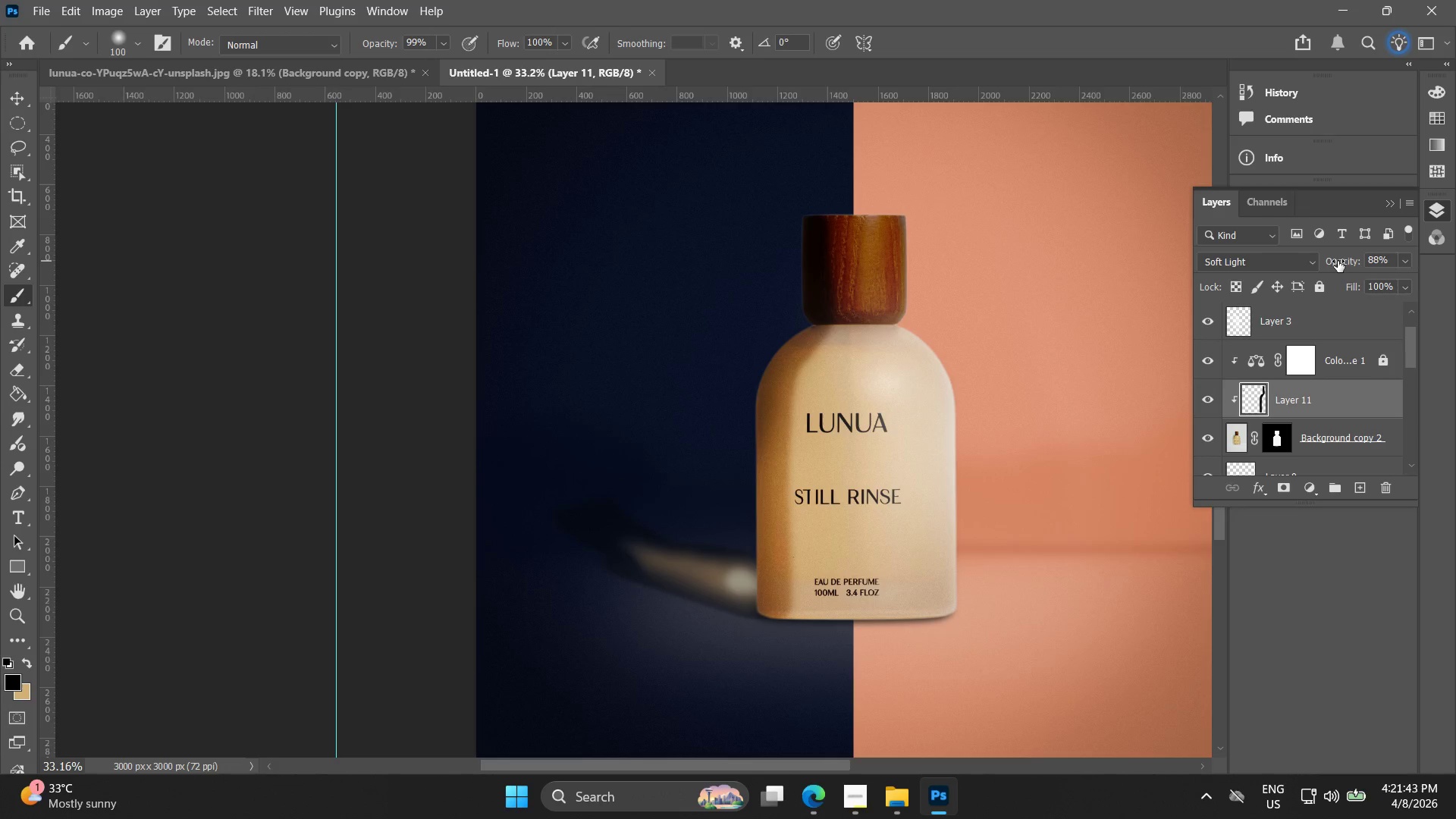 
left_click_drag(start_coordinate=[1338, 261], to_coordinate=[1332, 264])
 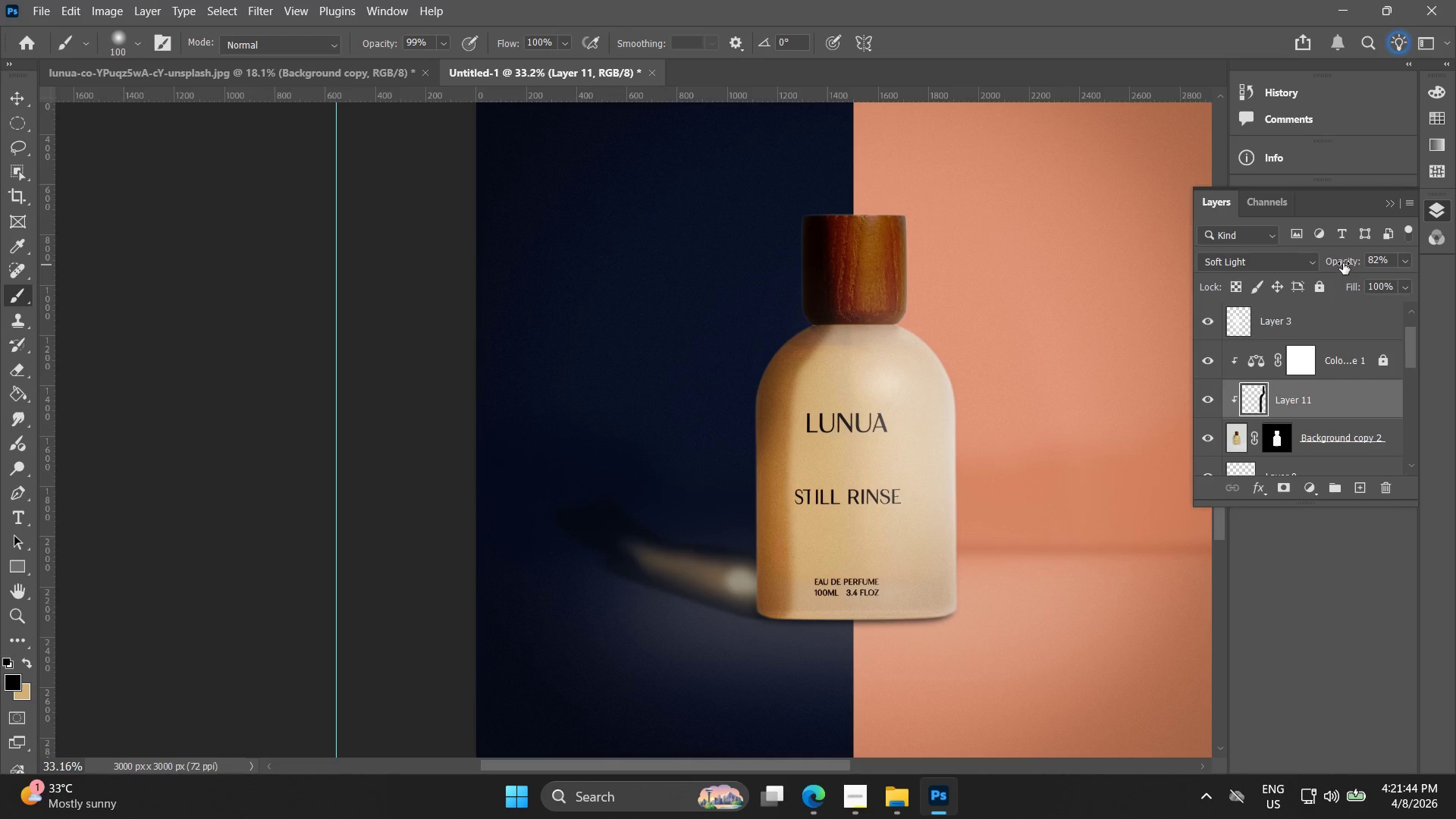 
left_click_drag(start_coordinate=[1343, 263], to_coordinate=[1330, 265])
 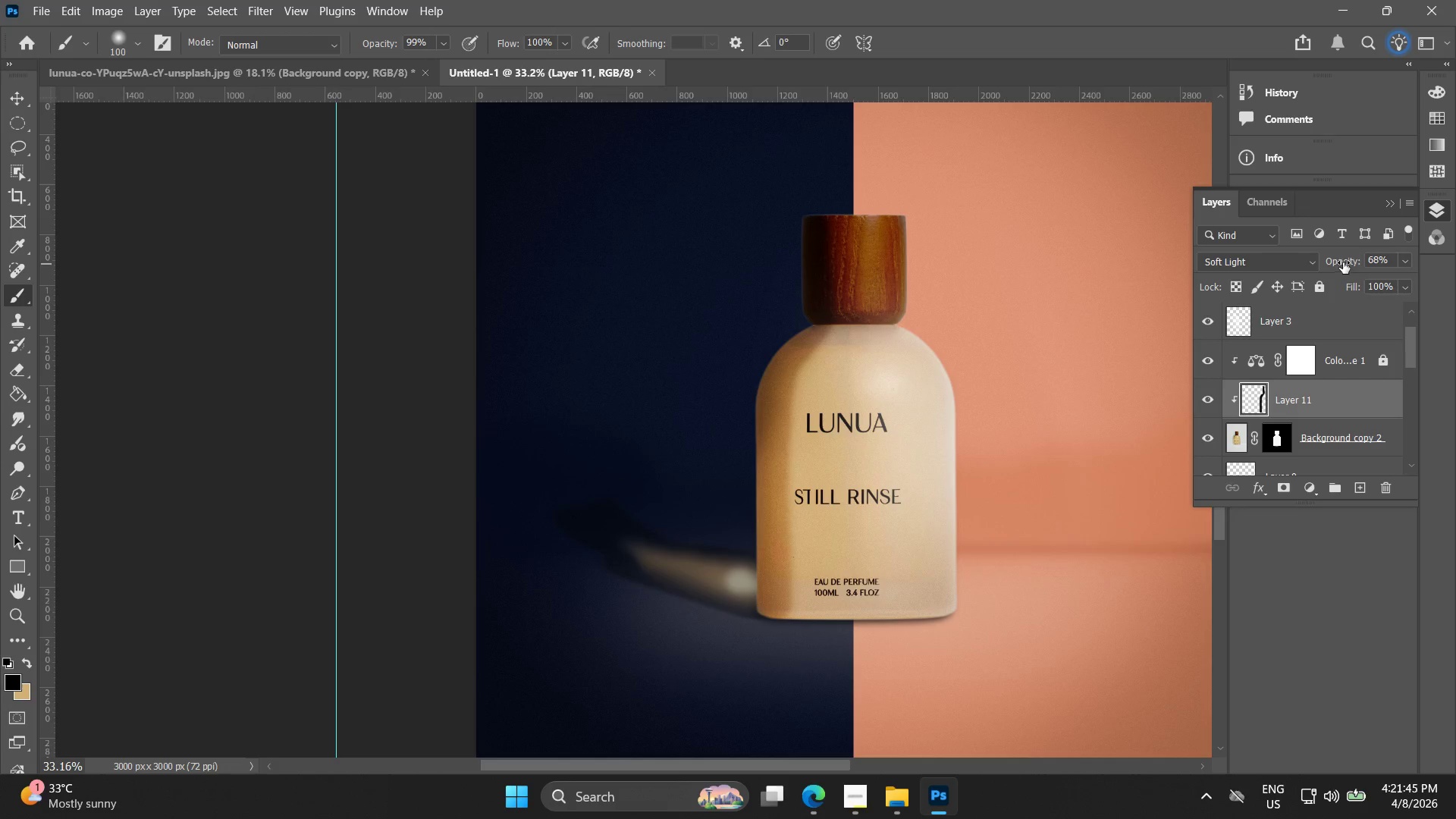 
left_click_drag(start_coordinate=[1342, 262], to_coordinate=[1335, 262])
 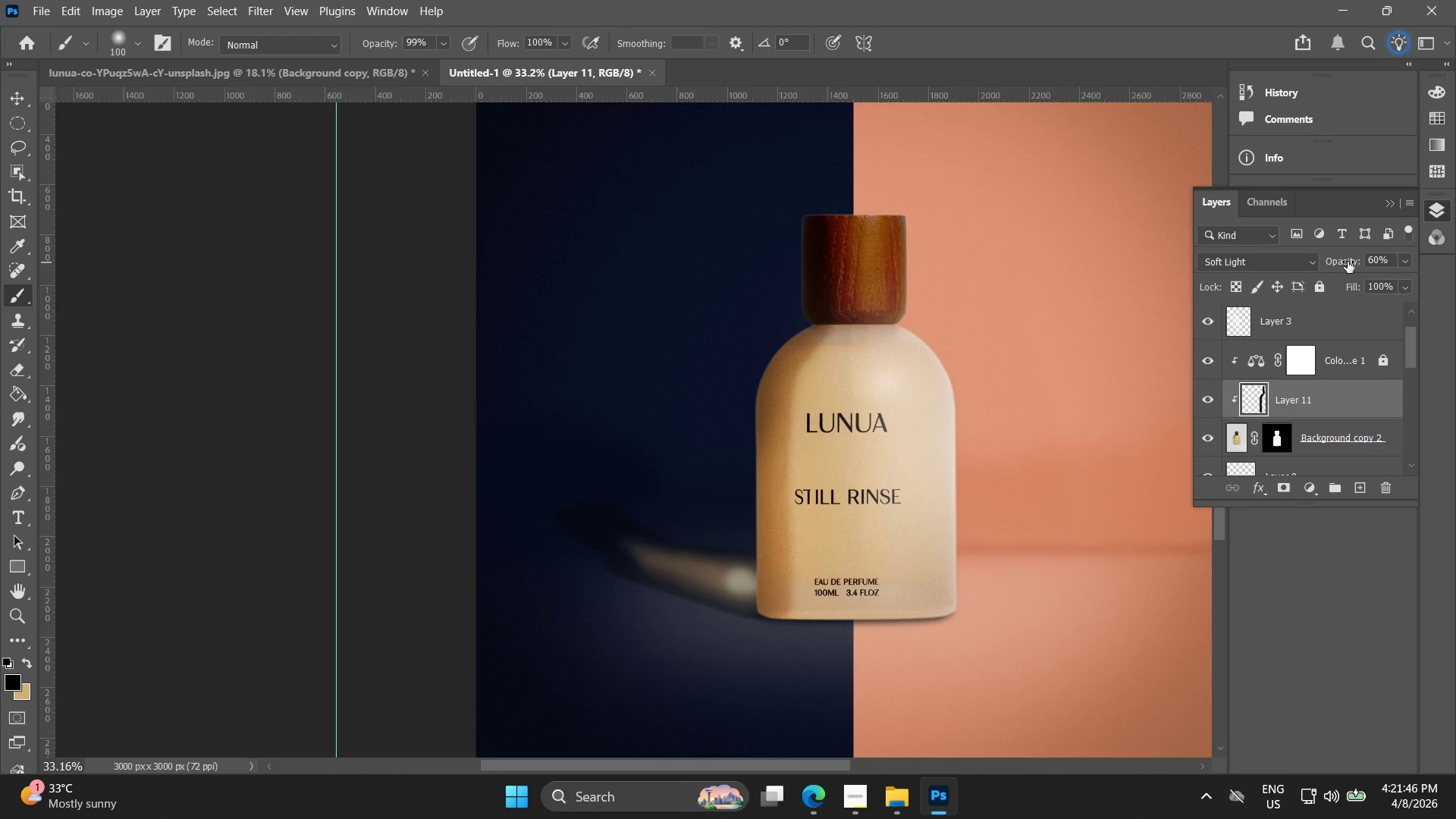 
left_click_drag(start_coordinate=[1348, 260], to_coordinate=[1330, 260])
 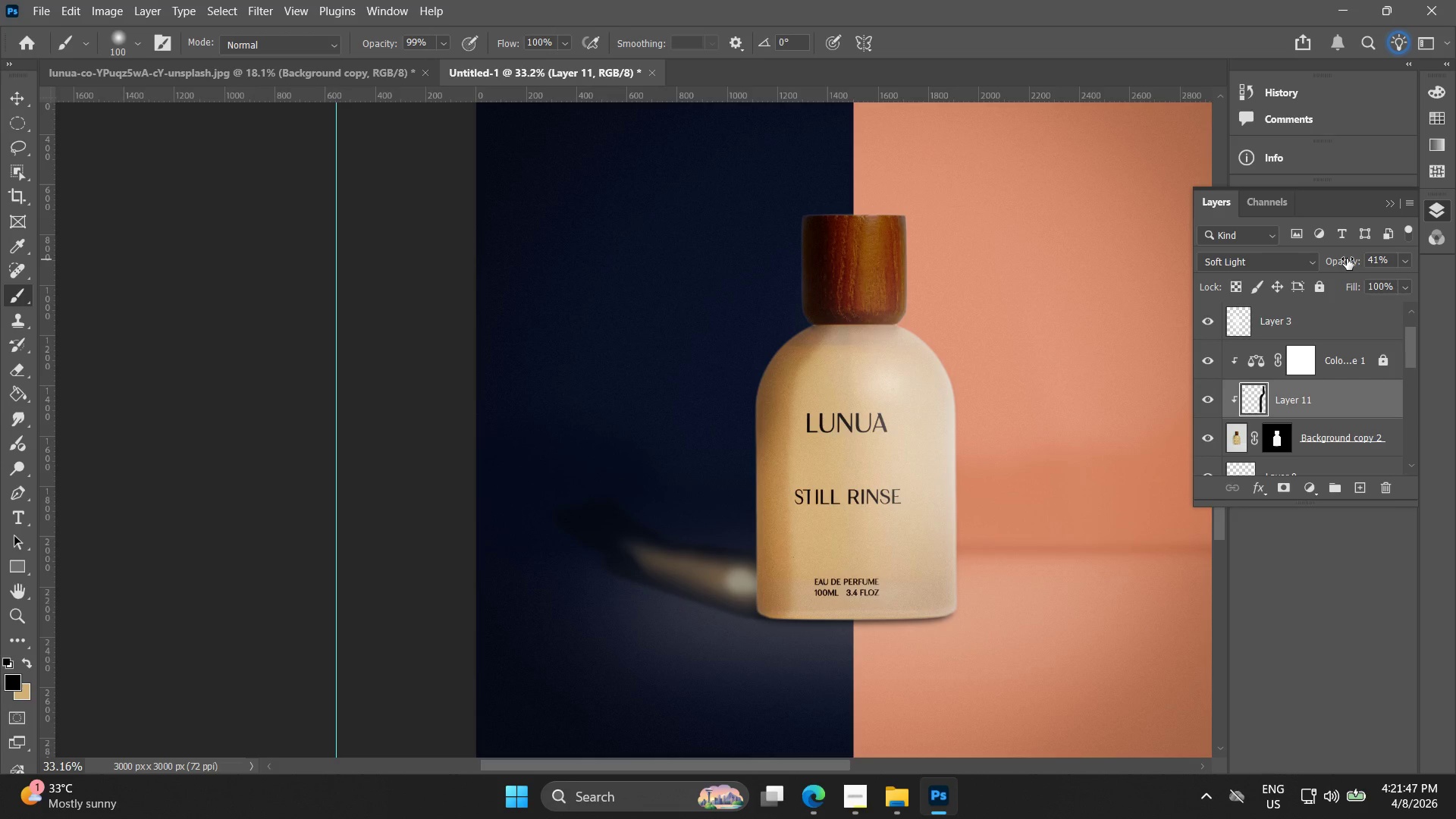 
left_click([1347, 259])
 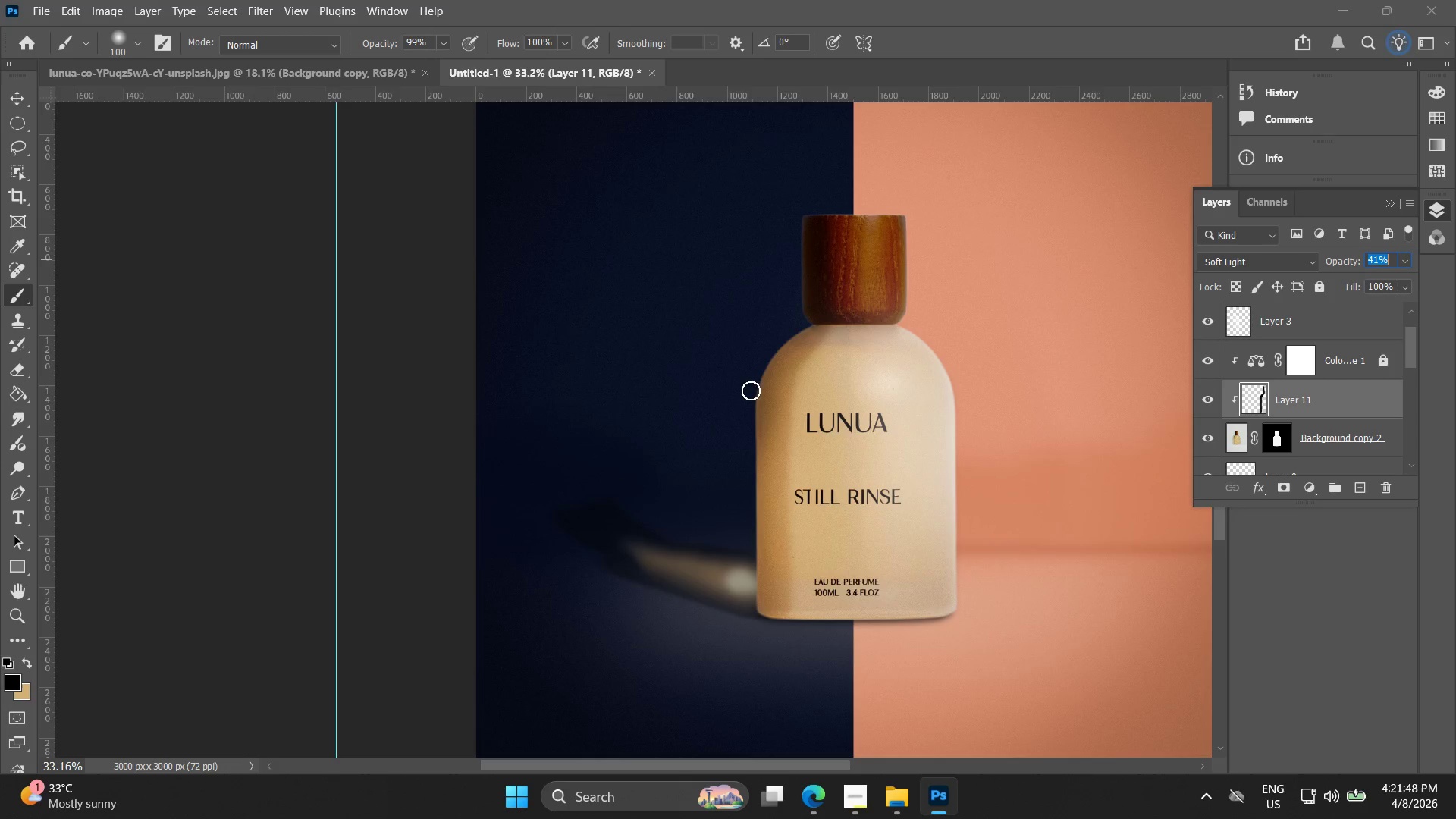 
left_click_drag(start_coordinate=[827, 337], to_coordinate=[791, 598])
 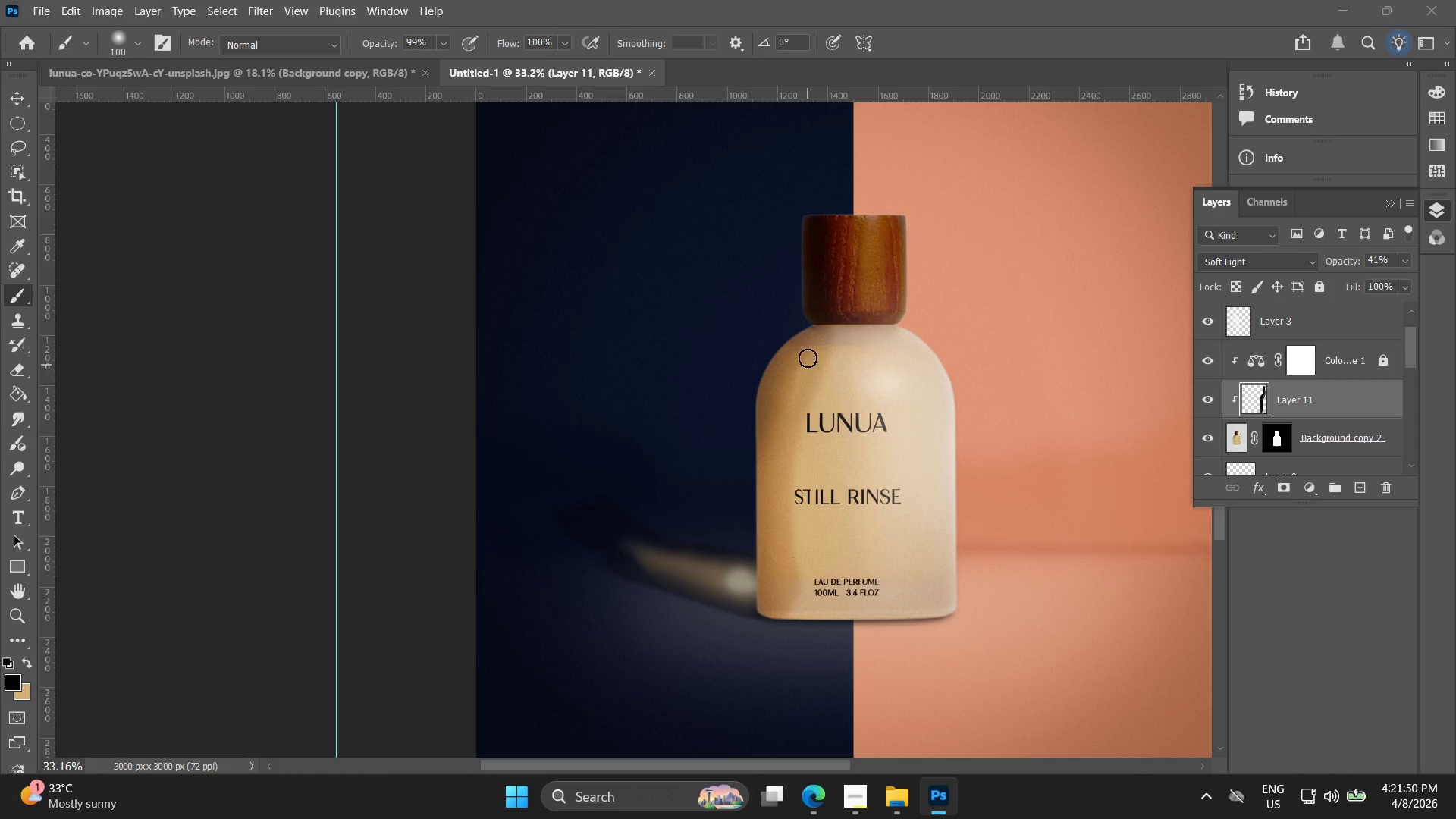 
left_click_drag(start_coordinate=[808, 356], to_coordinate=[792, 595])
 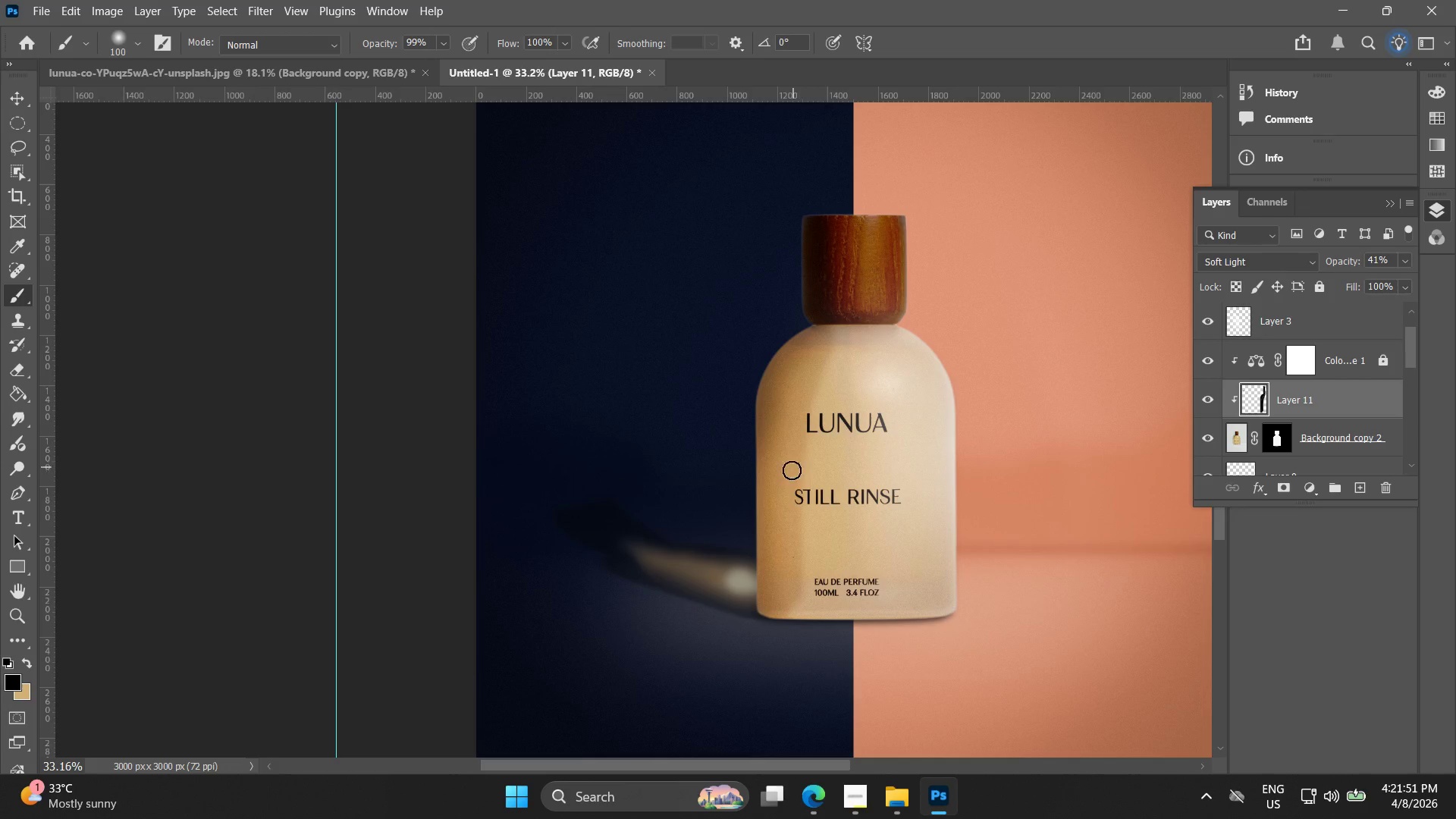 
left_click_drag(start_coordinate=[790, 522], to_coordinate=[795, 623])
 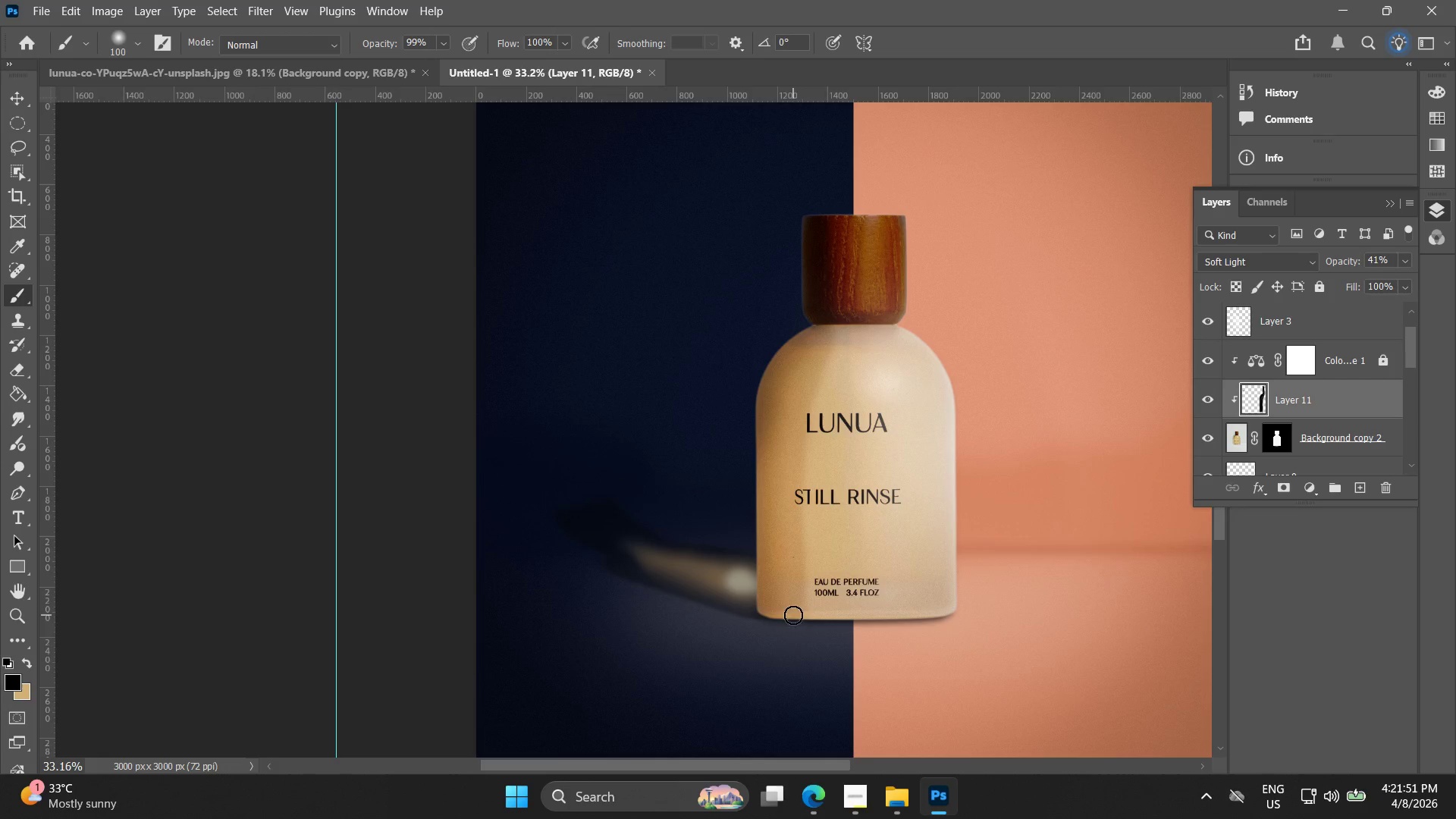 
left_click_drag(start_coordinate=[782, 610], to_coordinate=[766, 614])
 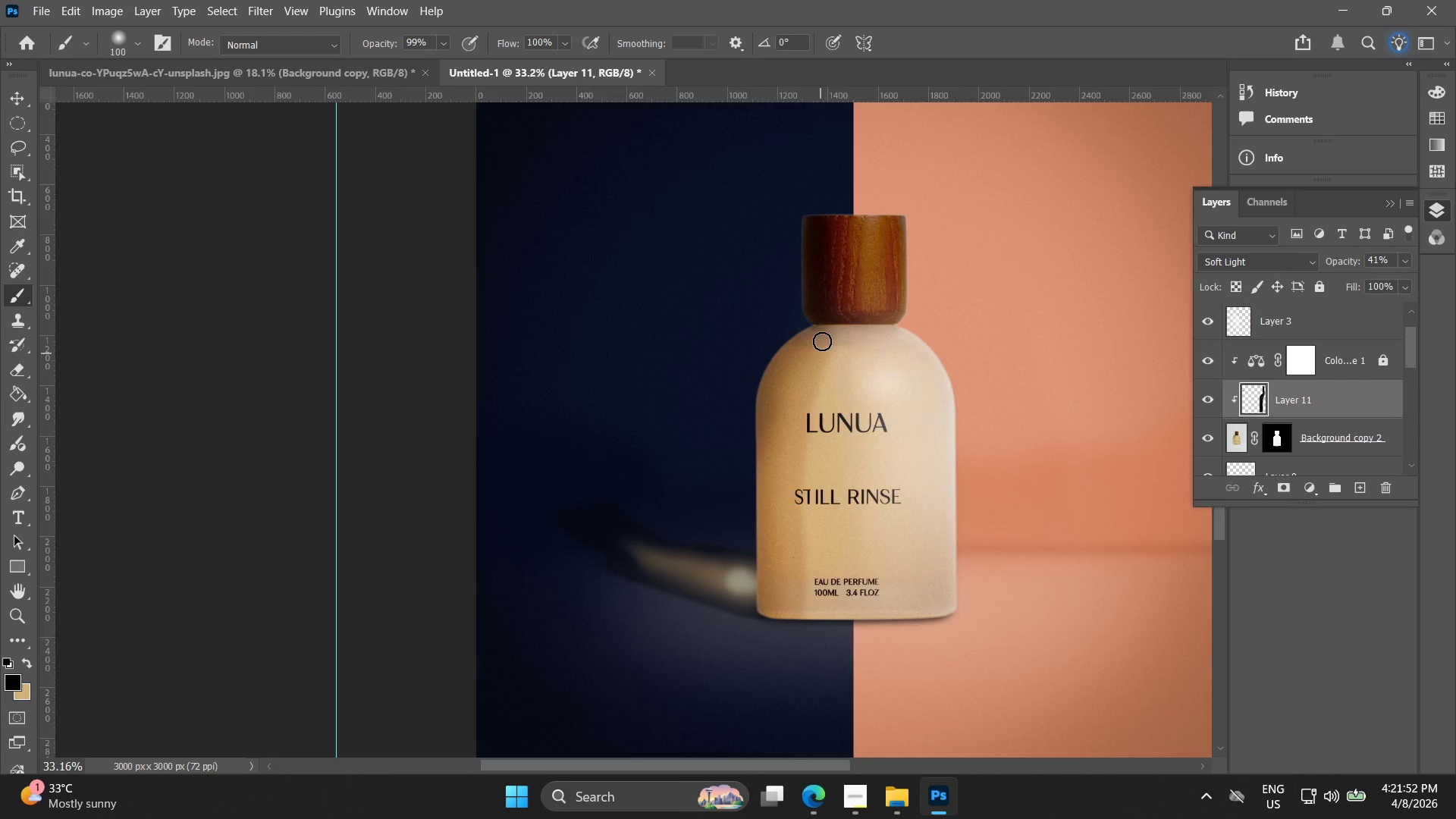 
left_click_drag(start_coordinate=[824, 332], to_coordinate=[824, 296])
 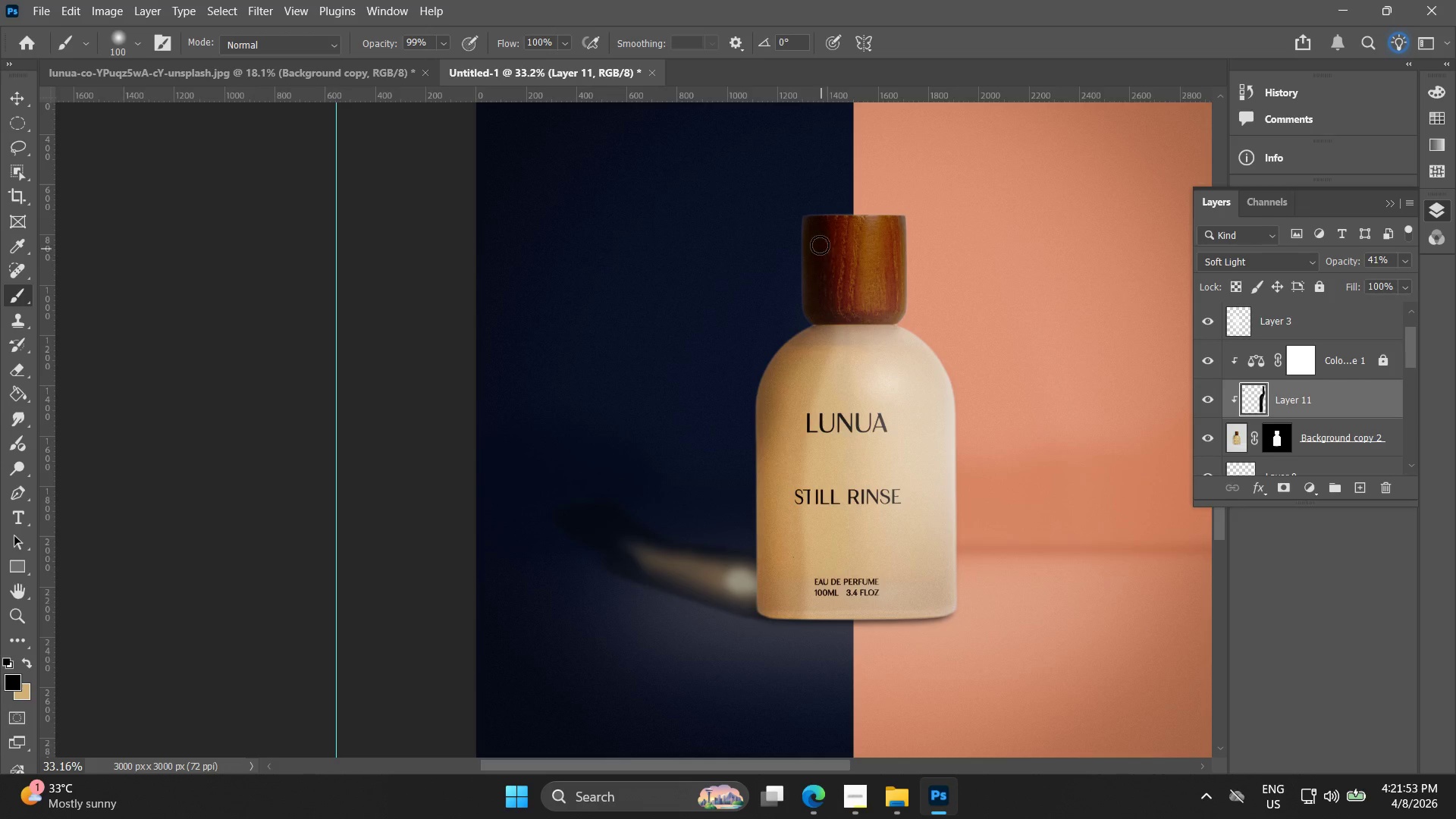 
left_click_drag(start_coordinate=[817, 233], to_coordinate=[807, 218])
 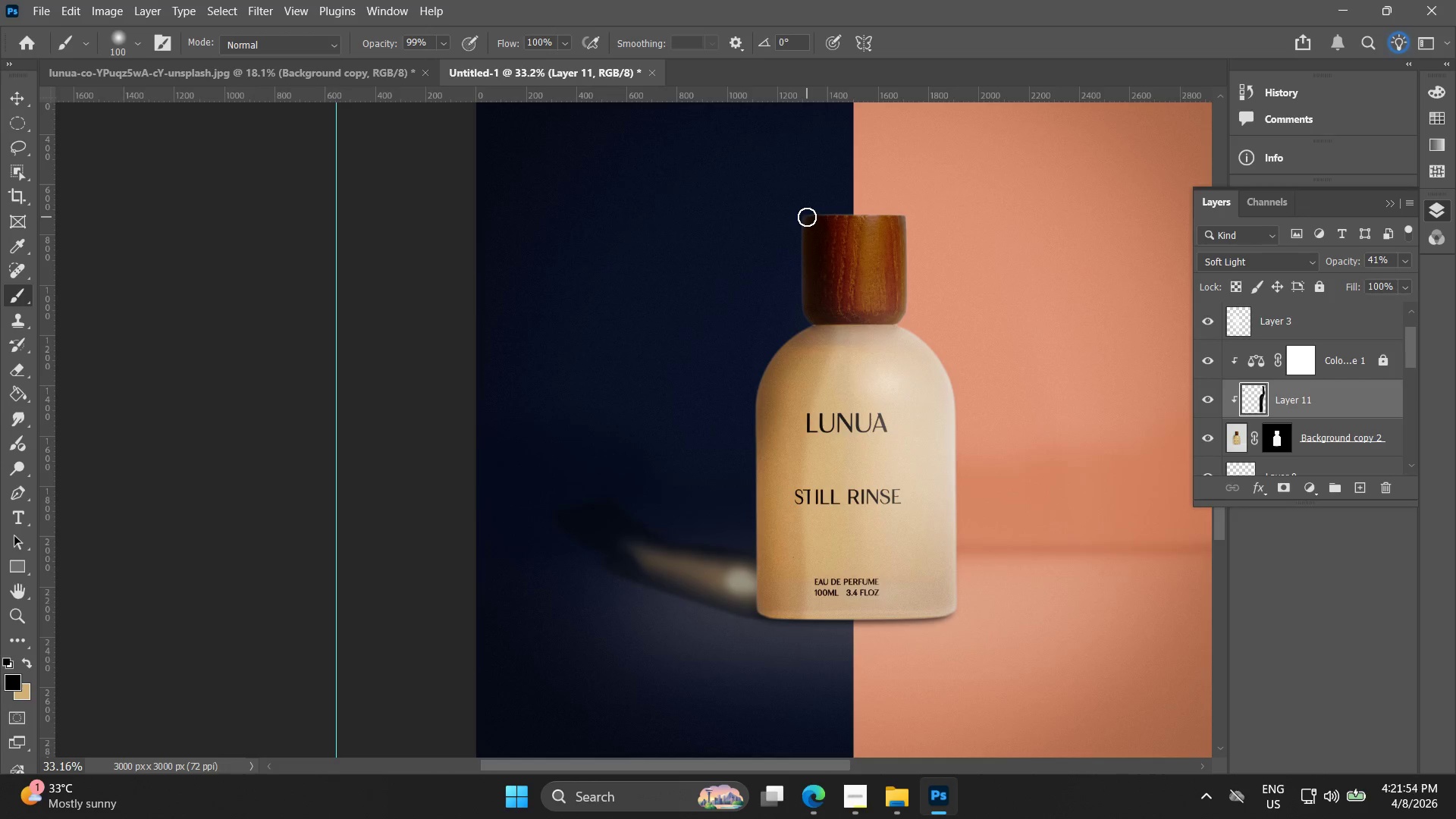 
left_click([807, 217])
 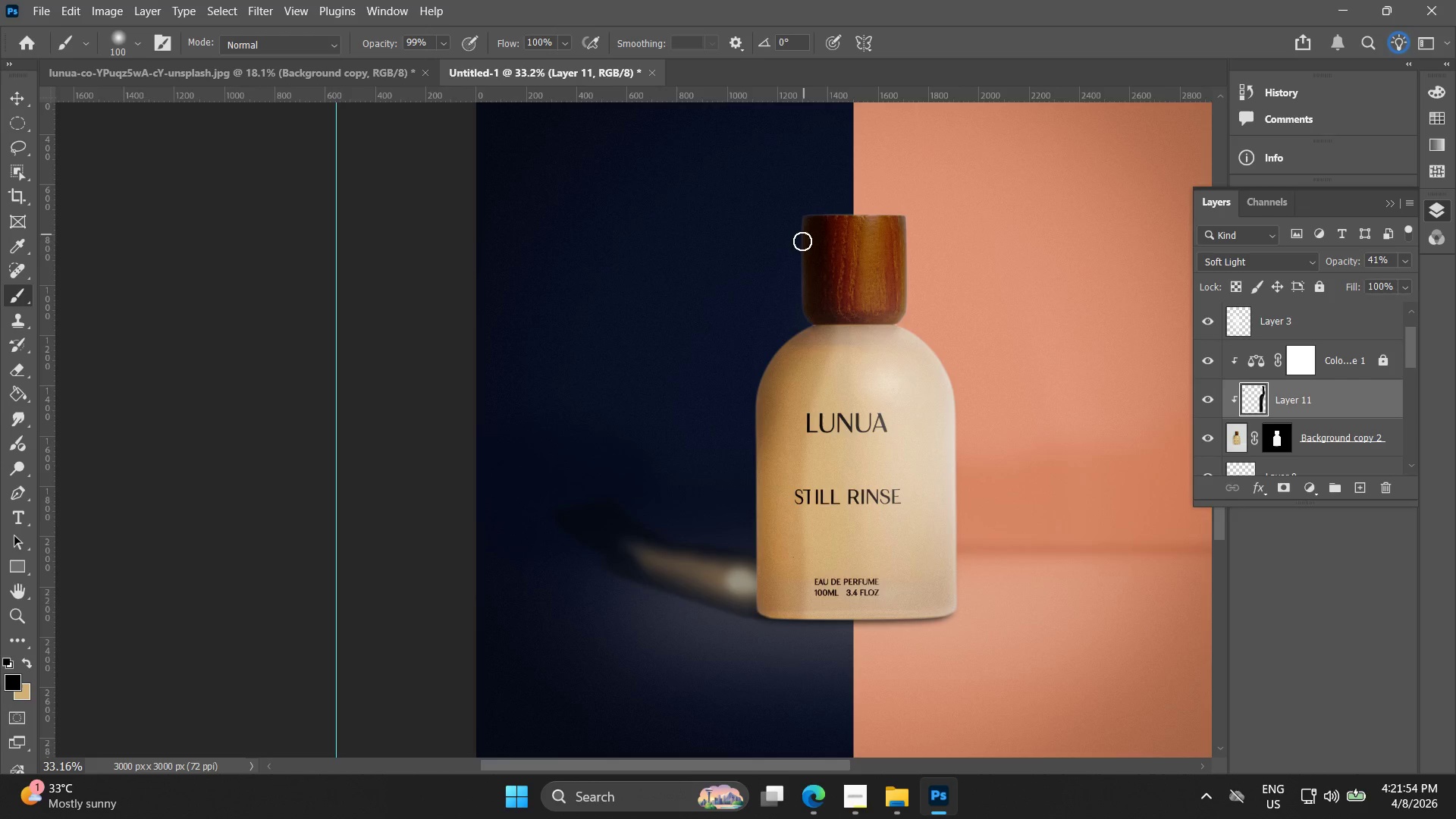 
hold_key(key=AltLeft, duration=0.61)
 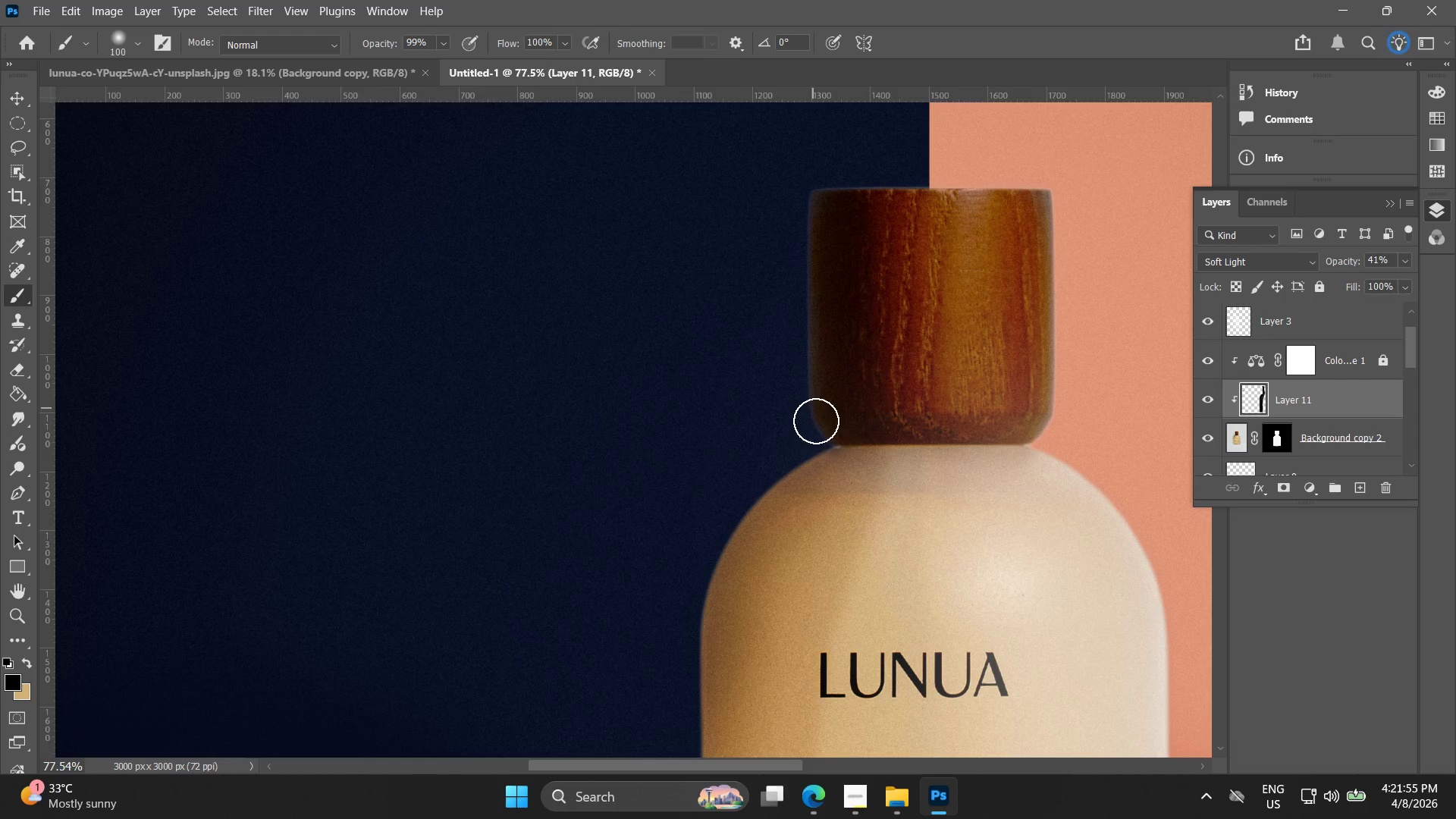 
hold_key(key=AltLeft, duration=1.5)
left_click_drag(start_coordinate=[813, 199], to_coordinate=[818, 427])
 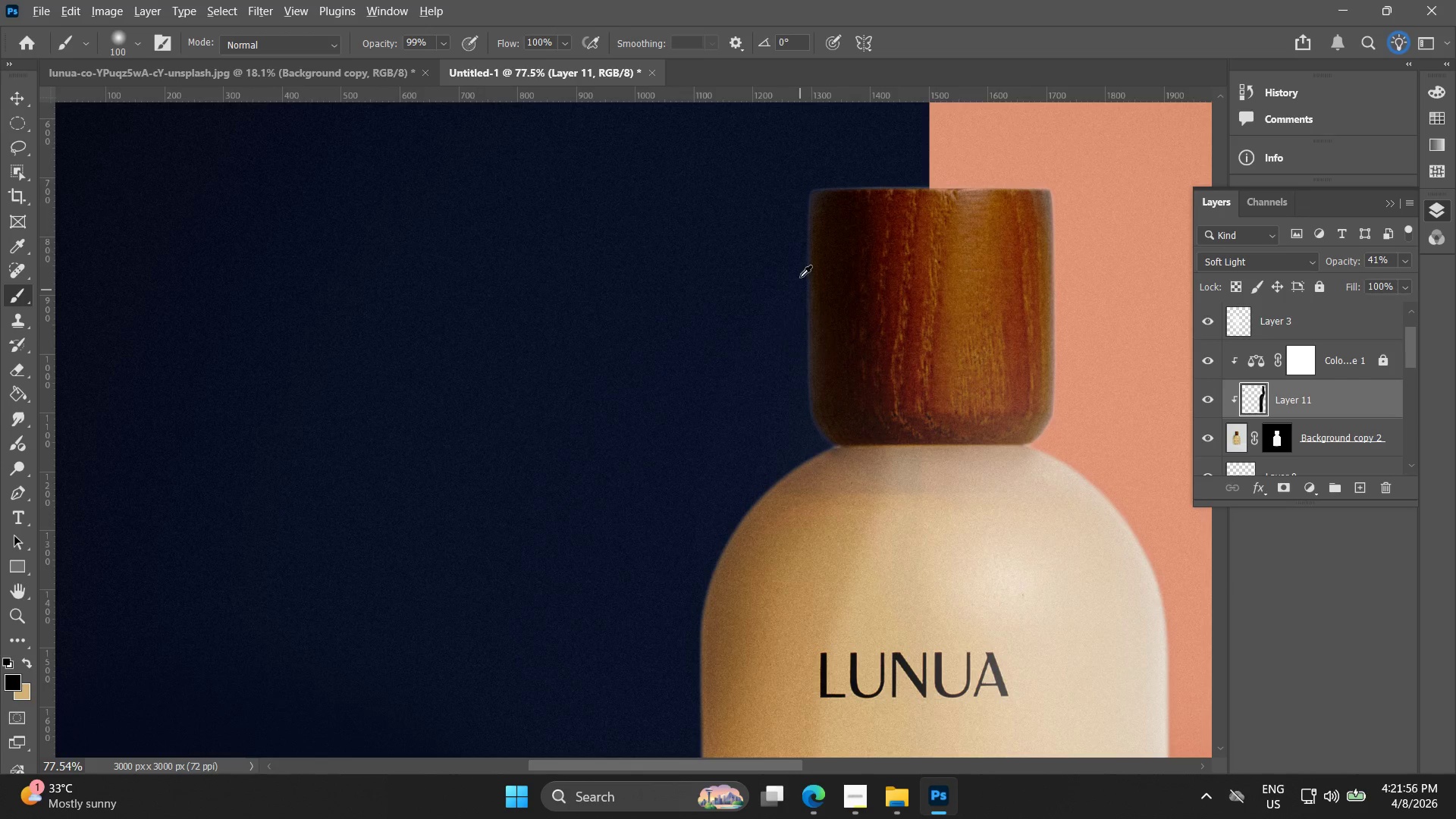 
scroll: coordinate [795, 224], scroll_direction: up, amount: 9.0
 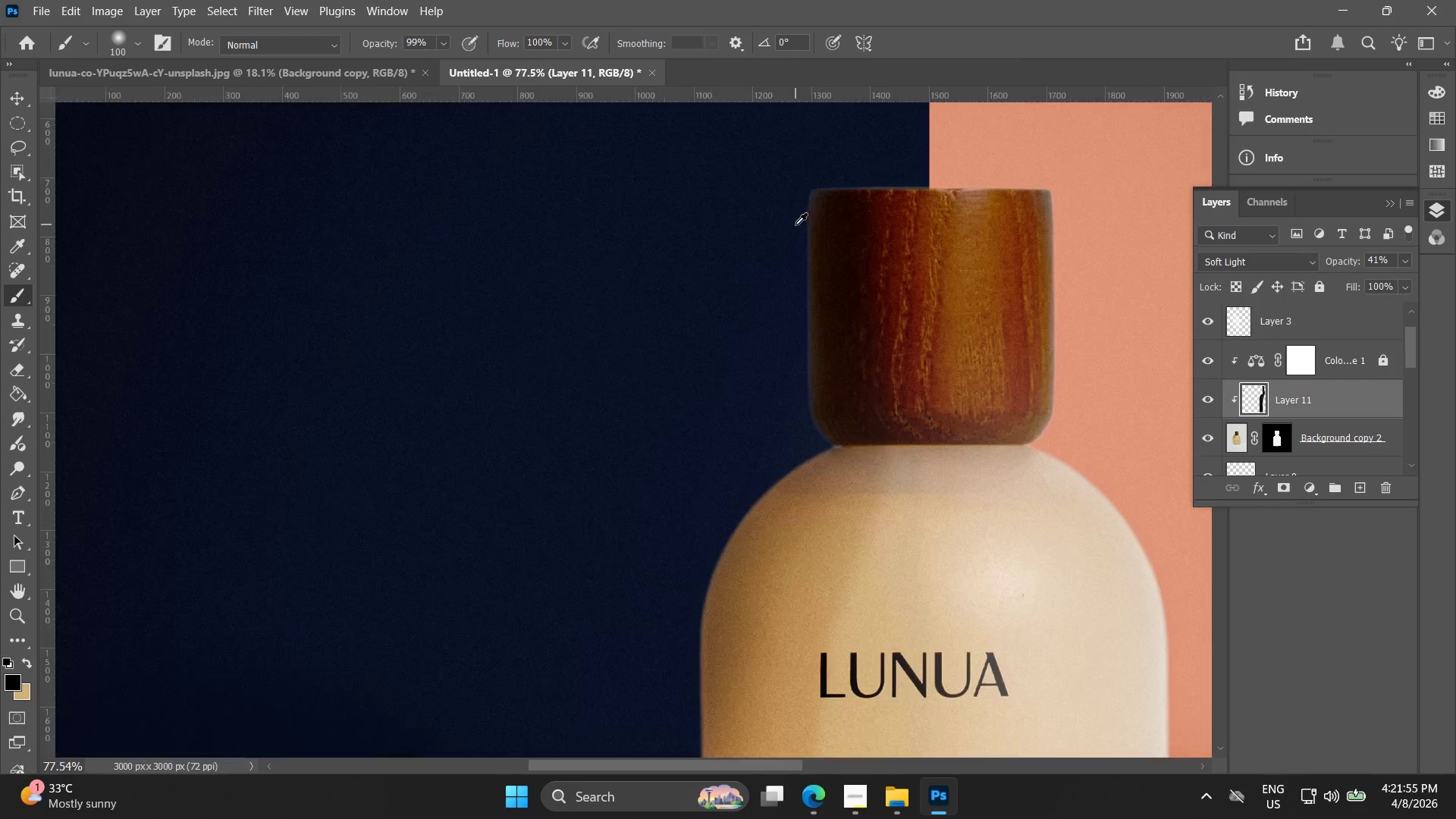 
key(Alt+AltLeft)
 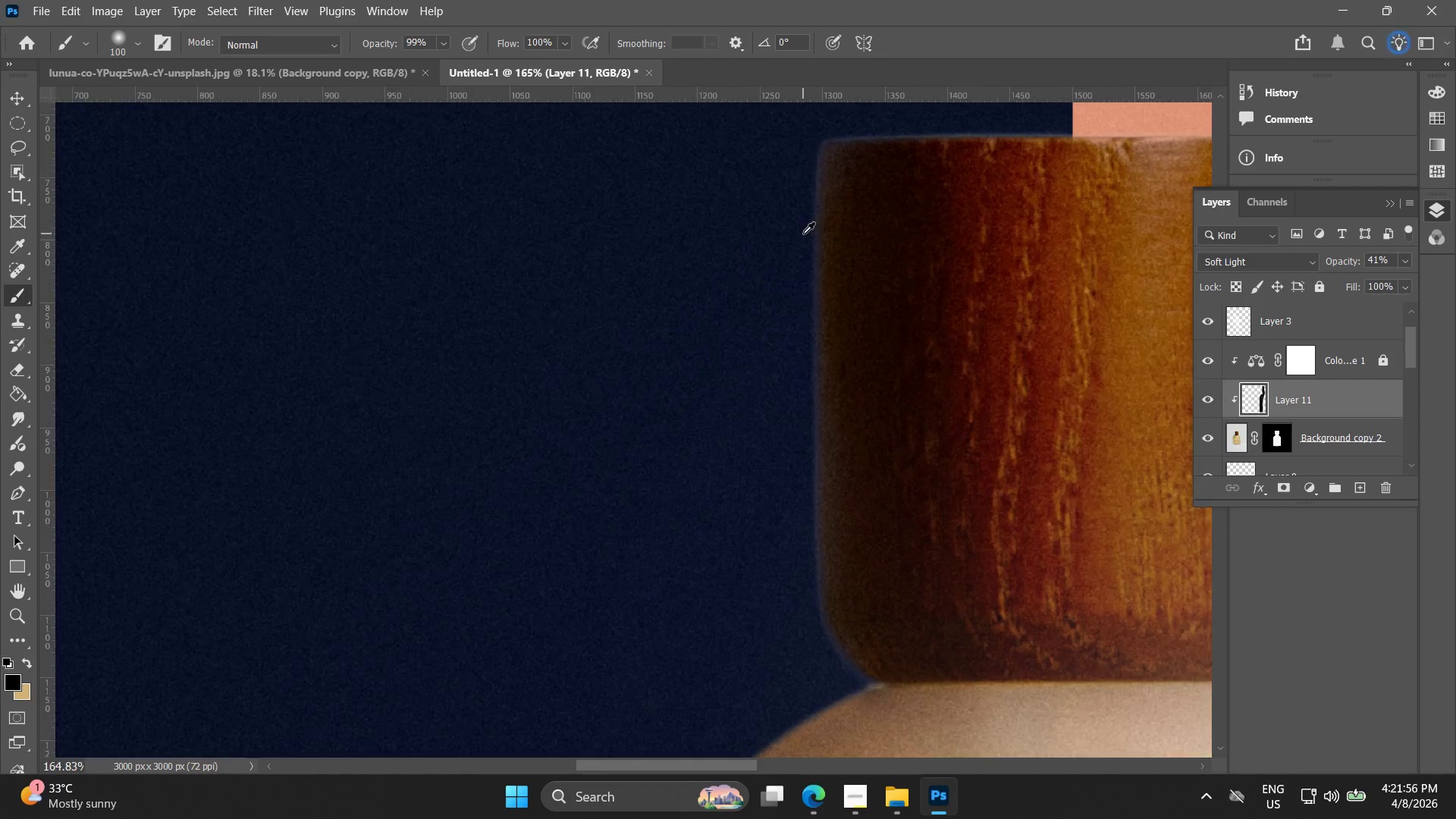 
key(Alt+AltLeft)
 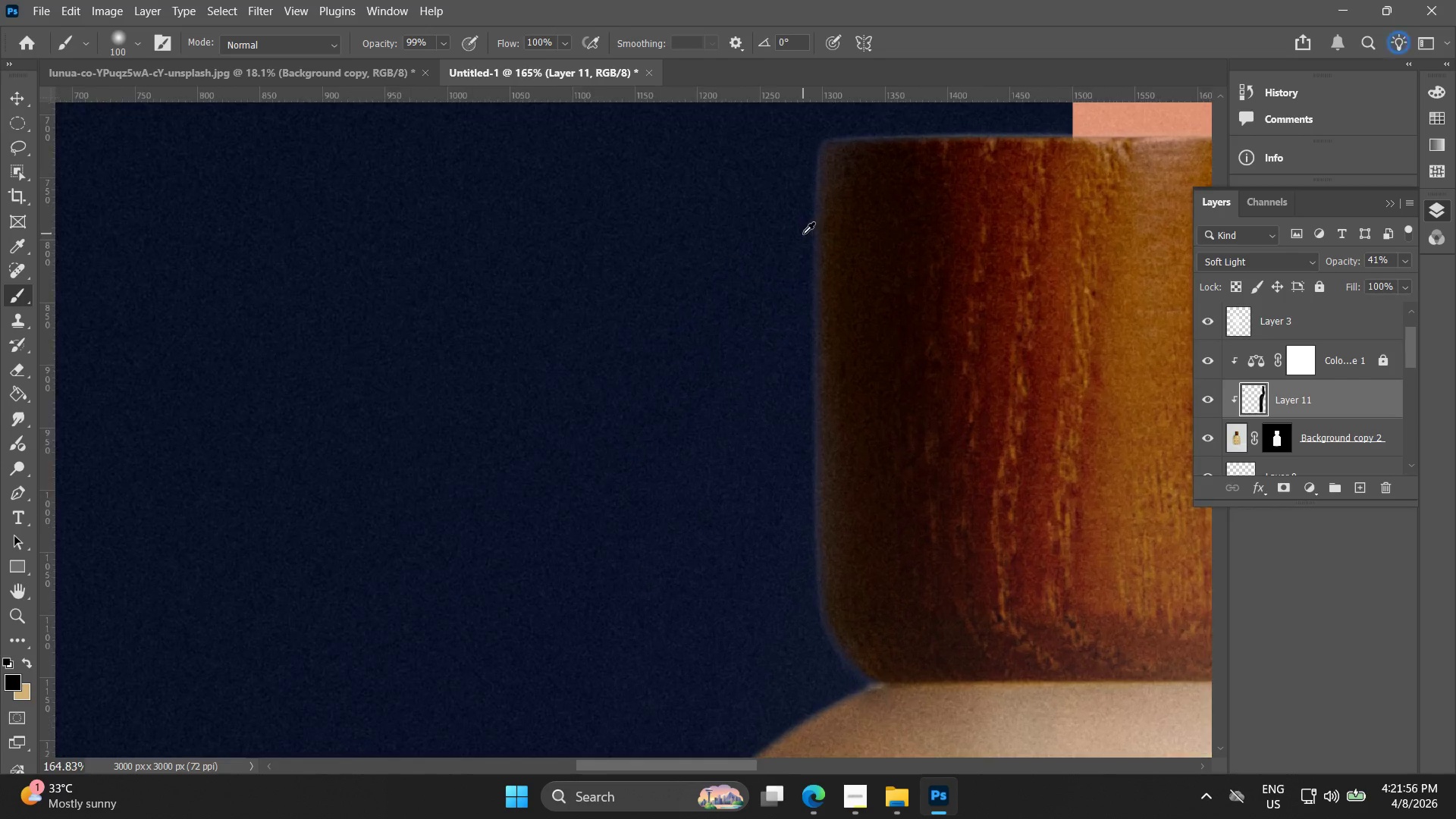 
key(Alt+AltLeft)
 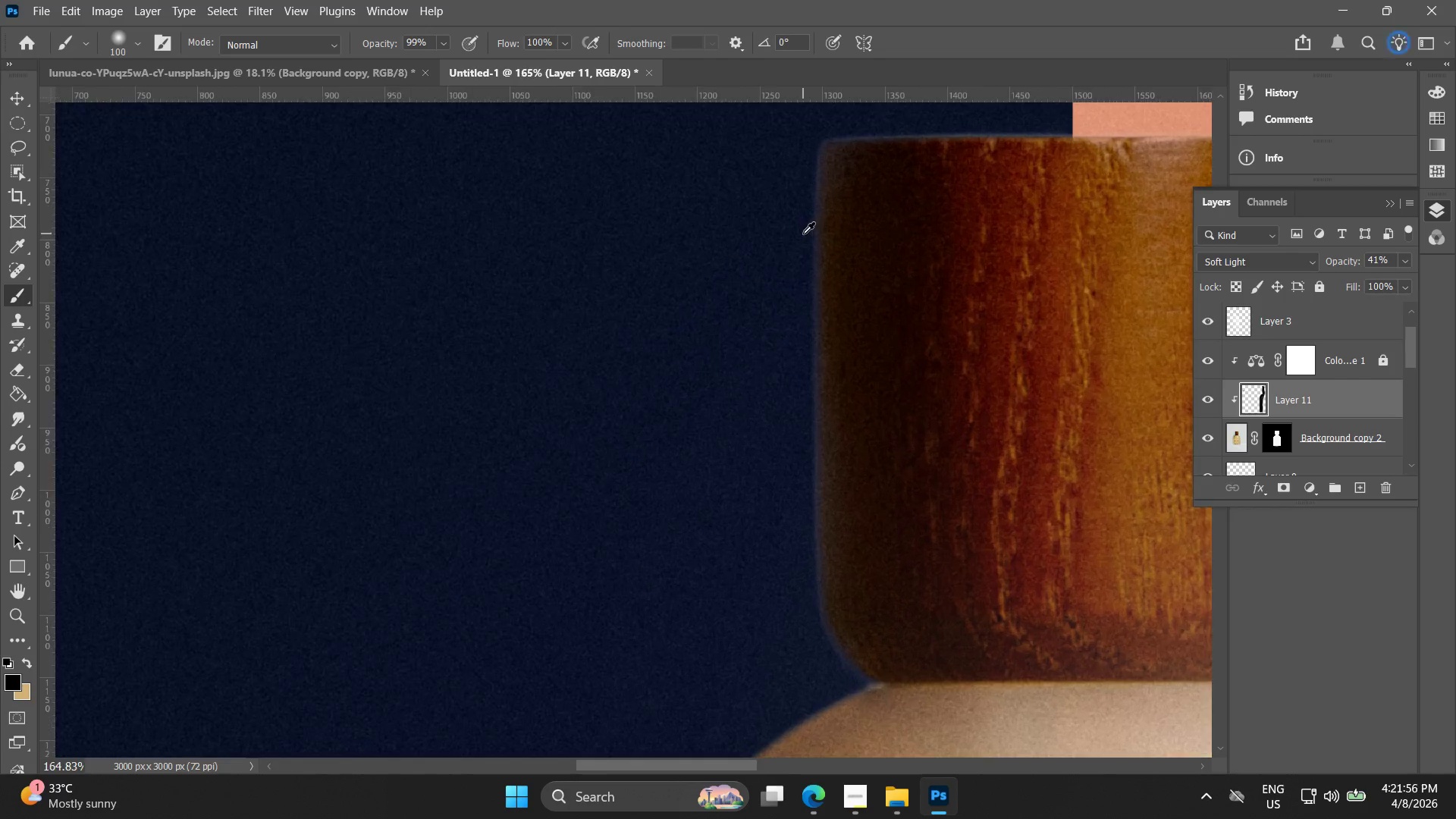 
key(Alt+AltLeft)
 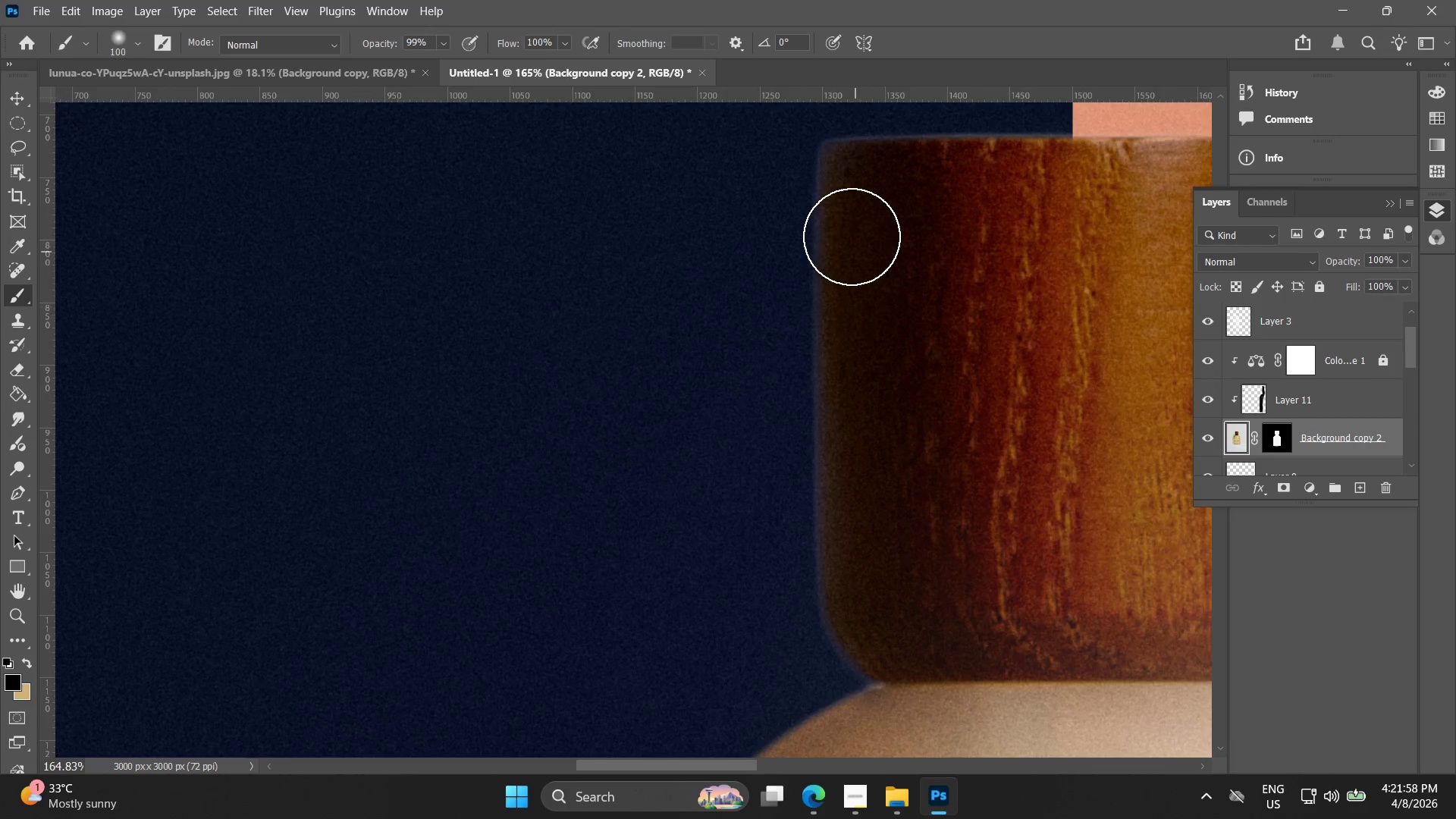 
scroll: coordinate [803, 234], scroll_direction: up, amount: 8.0
 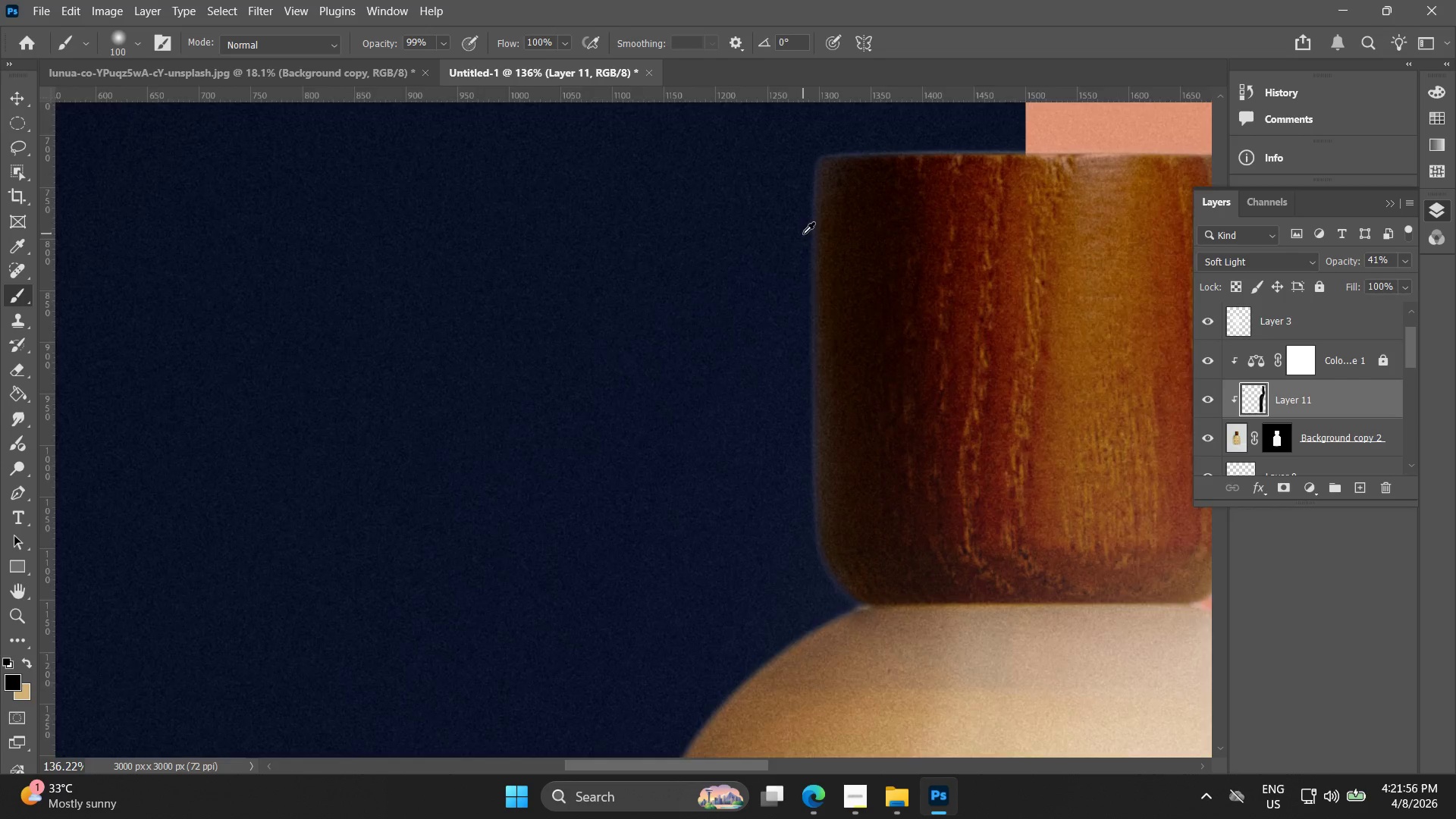 
left_click_drag(start_coordinate=[830, 165], to_coordinate=[824, 397])
 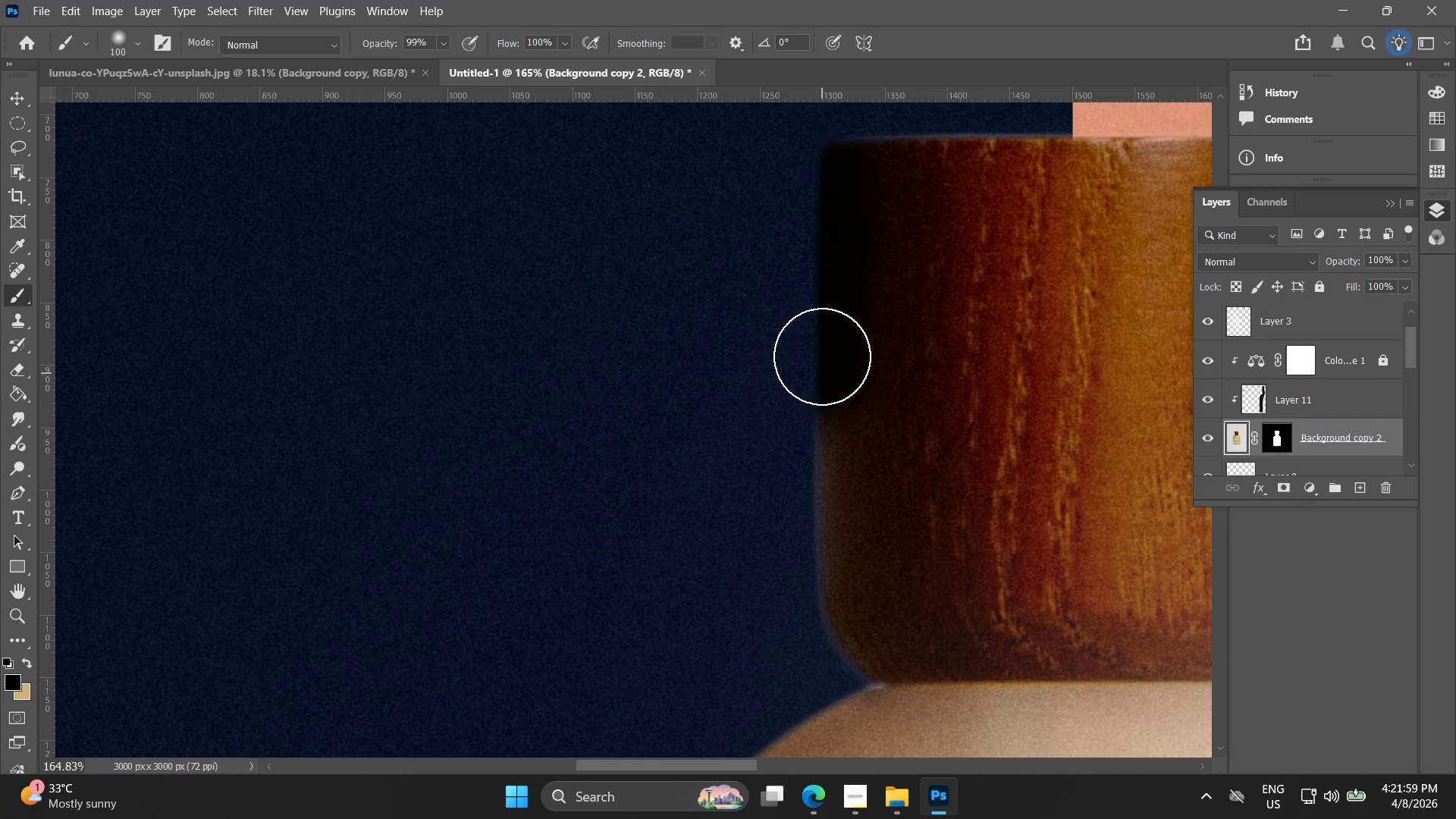 
key(Control+ControlLeft)
 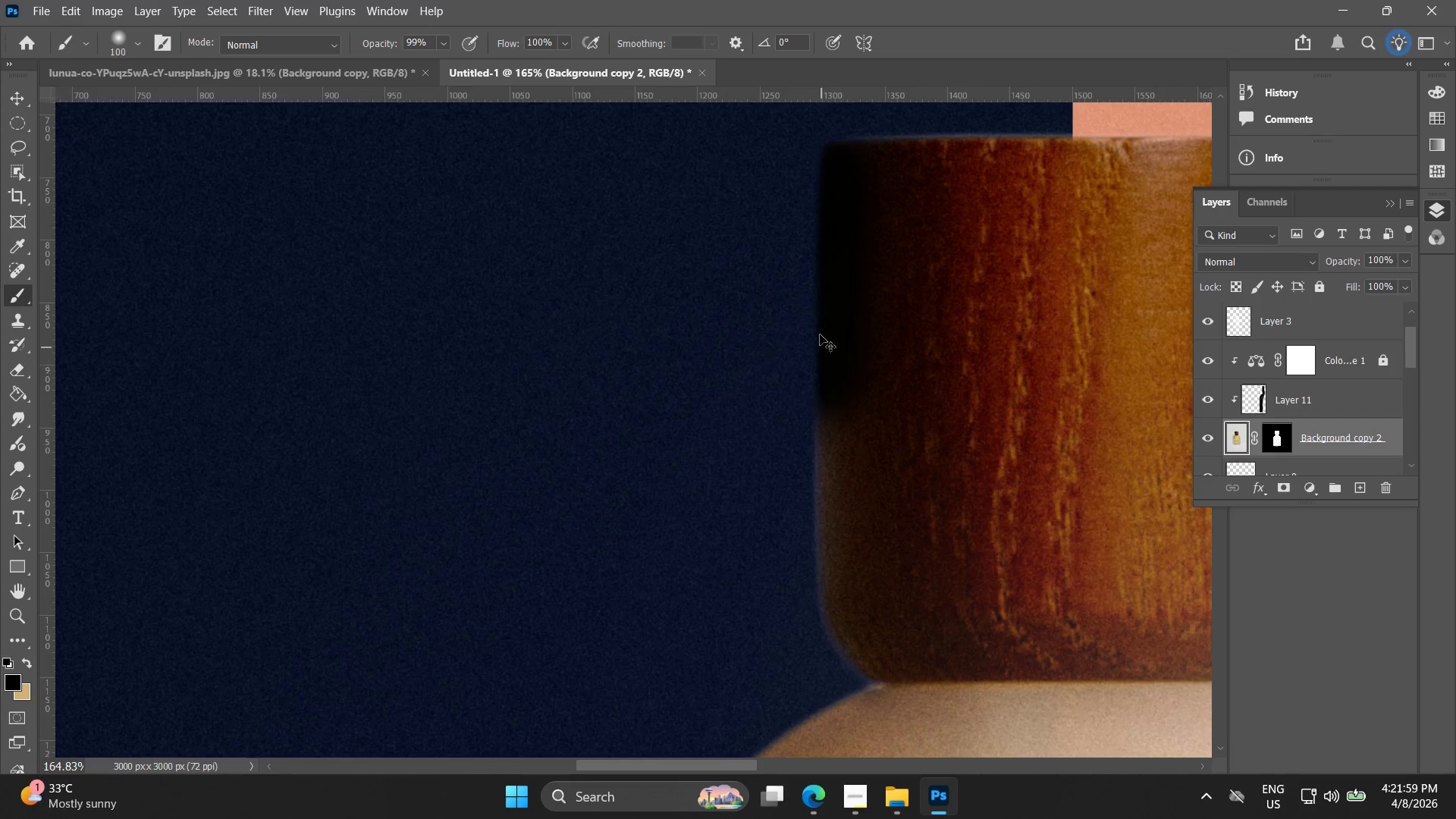 
key(Control+Z)
 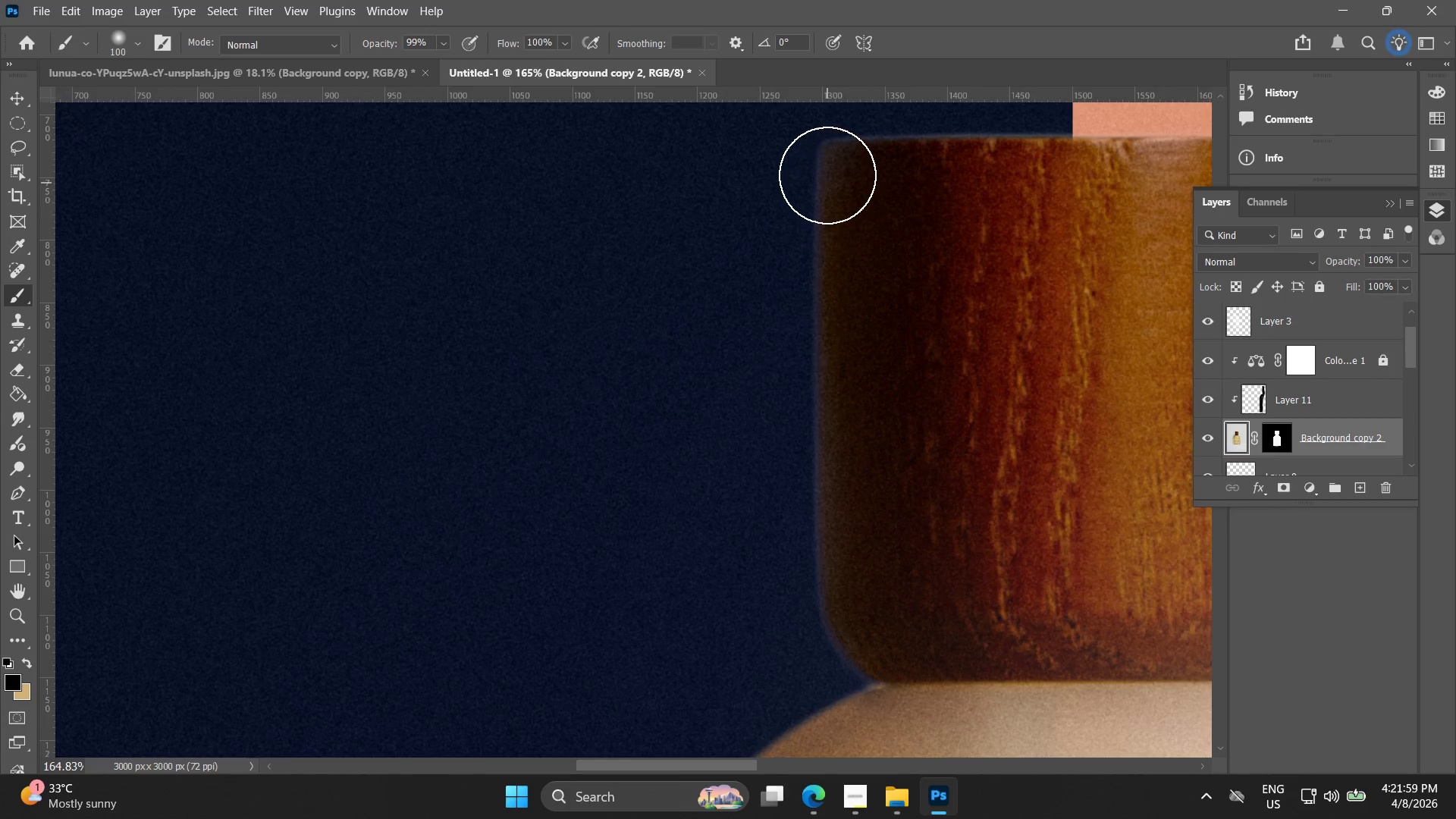 
left_click_drag(start_coordinate=[824, 196], to_coordinate=[836, 621])
 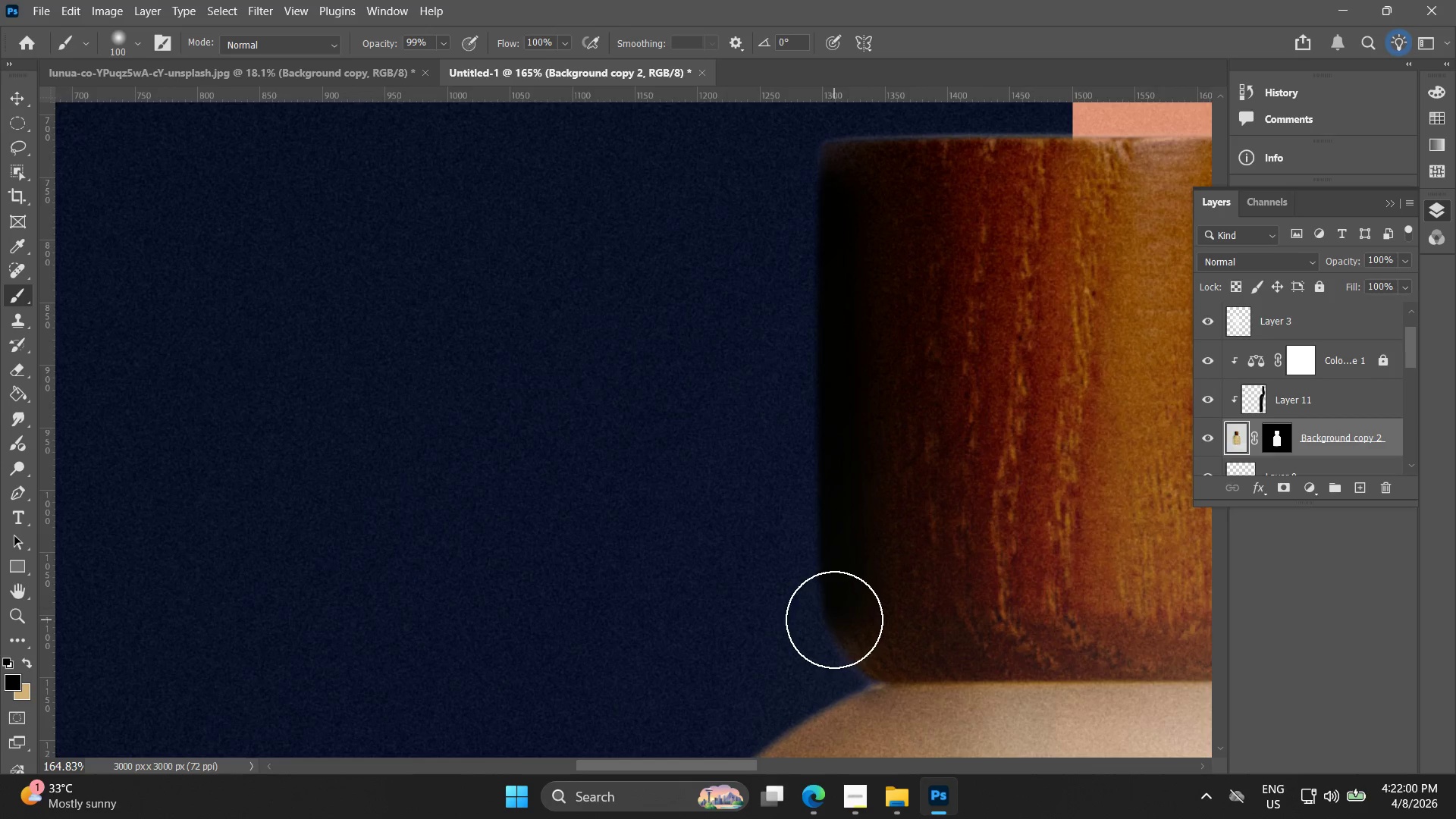 
key(Control+ControlLeft)
 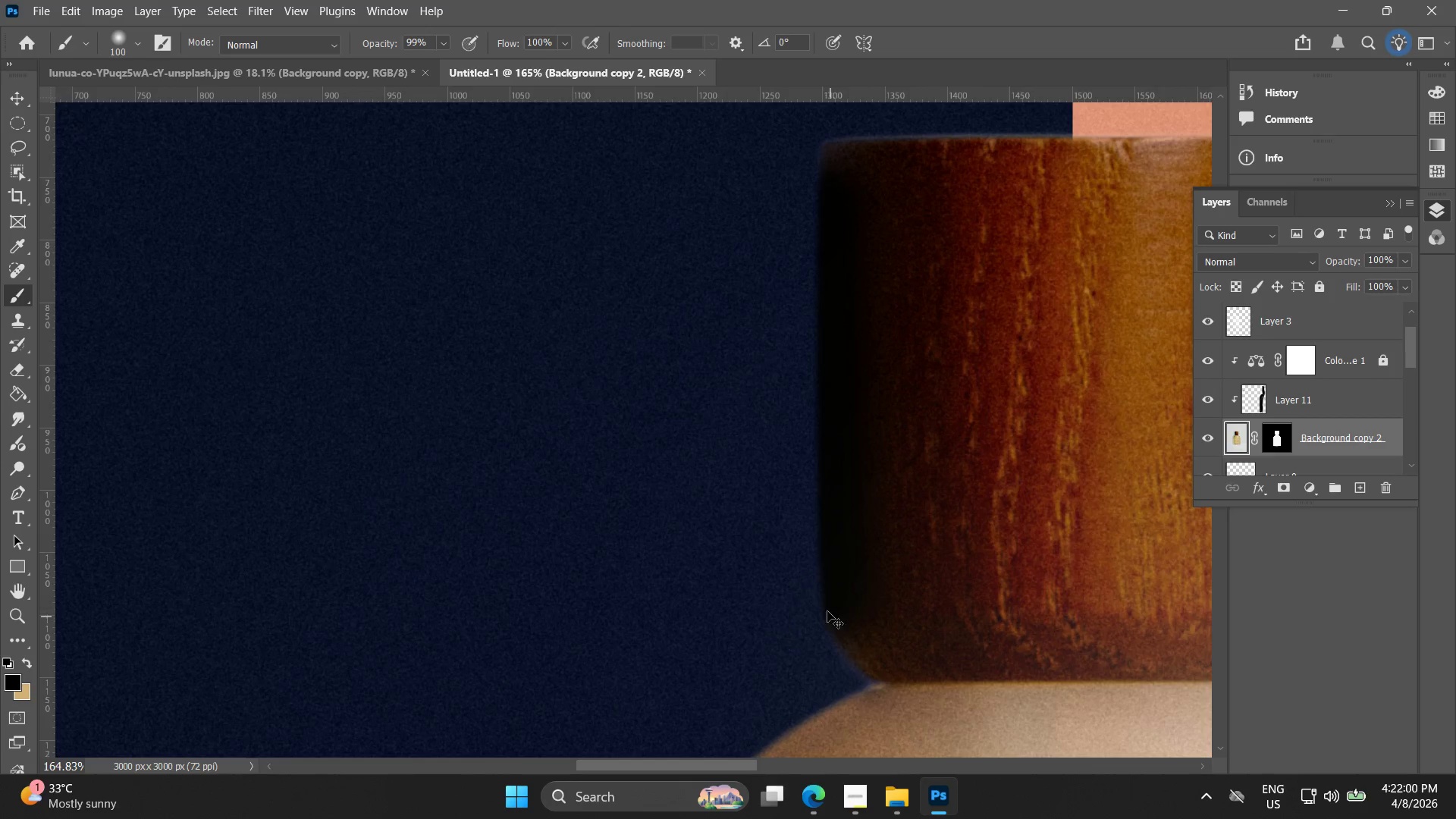 
key(Control+Z)
 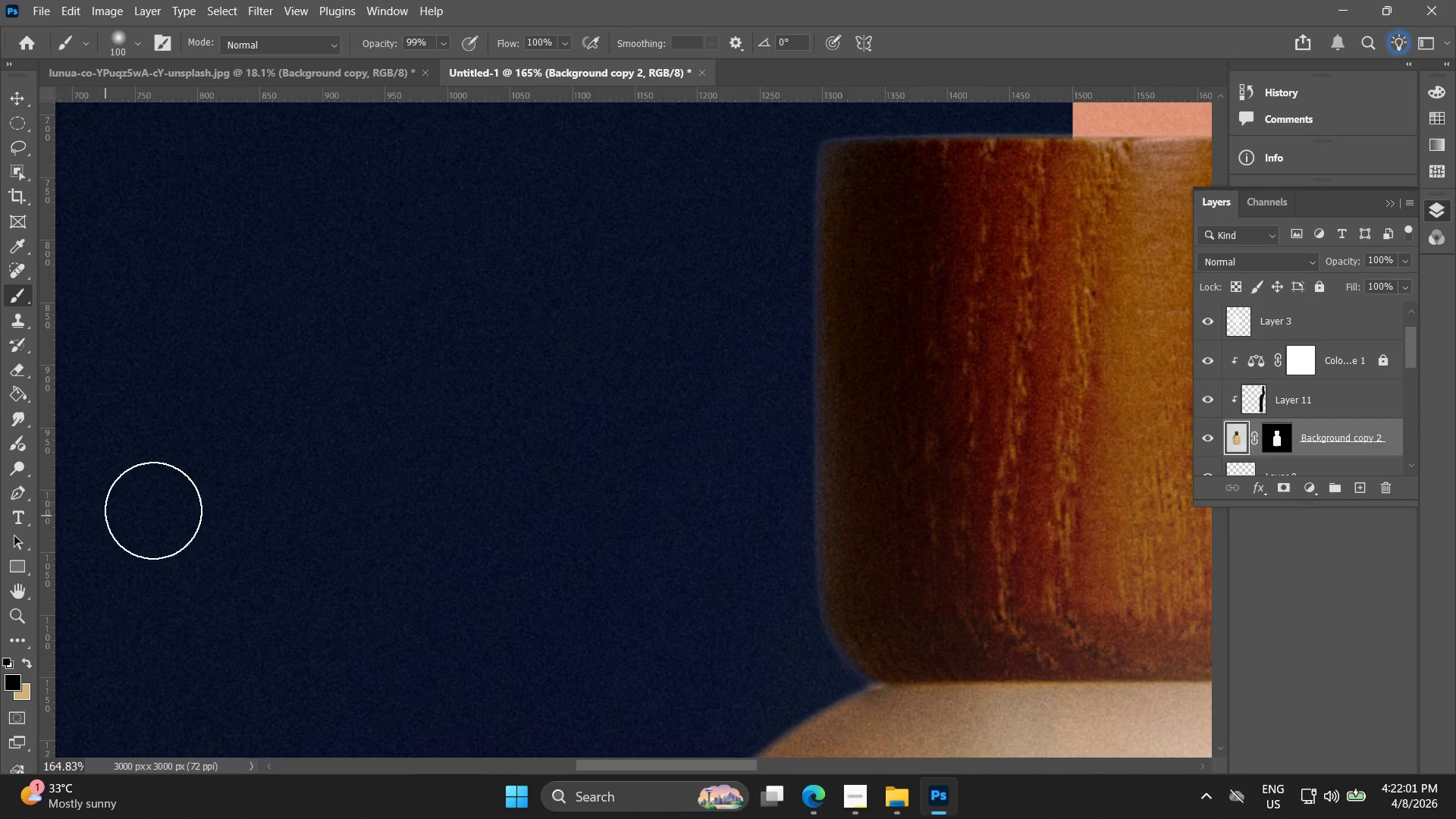 
hold_key(key=AltLeft, duration=0.61)
left_click([875, 309])
 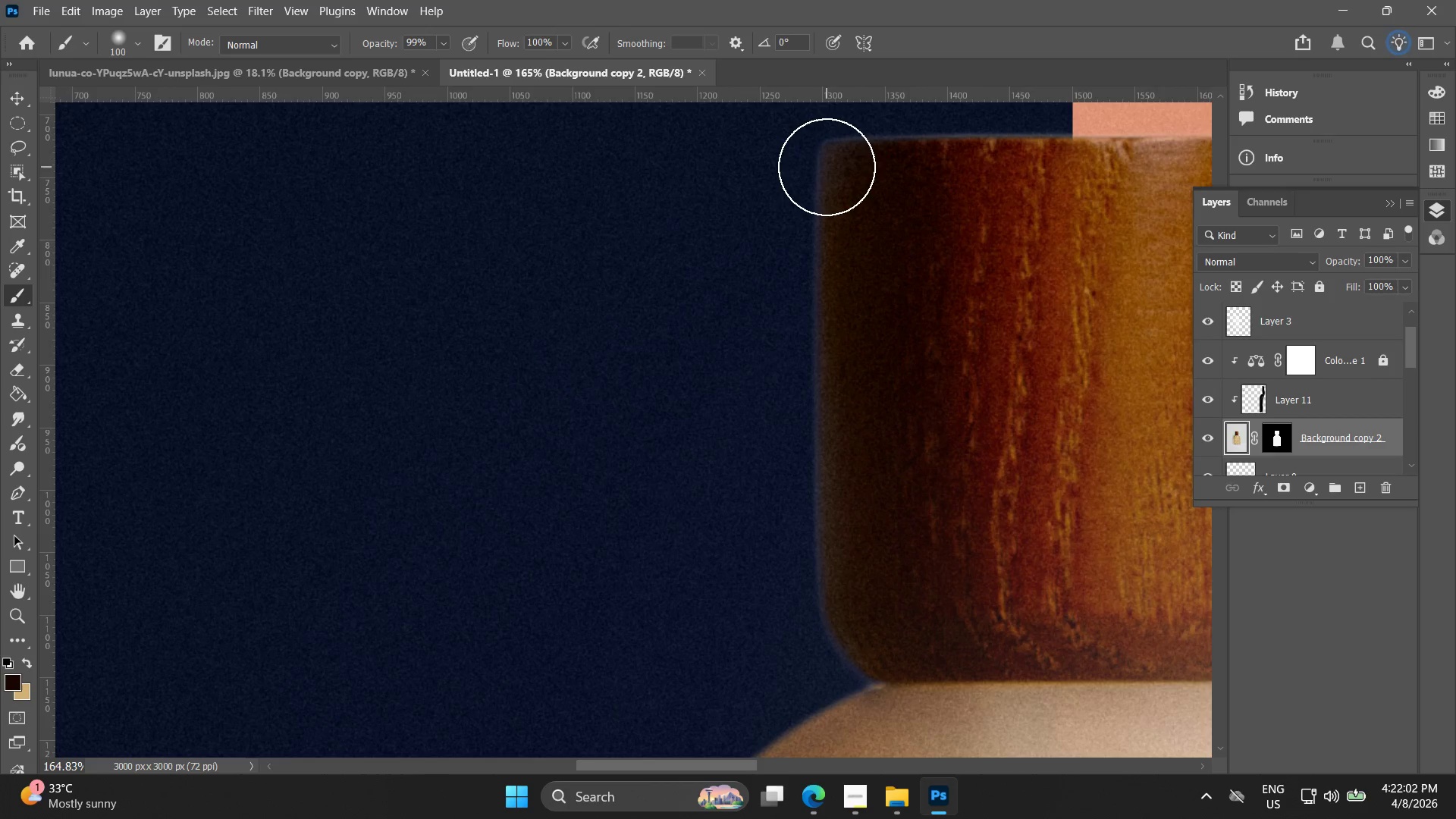 
left_click_drag(start_coordinate=[828, 163], to_coordinate=[864, 635])
 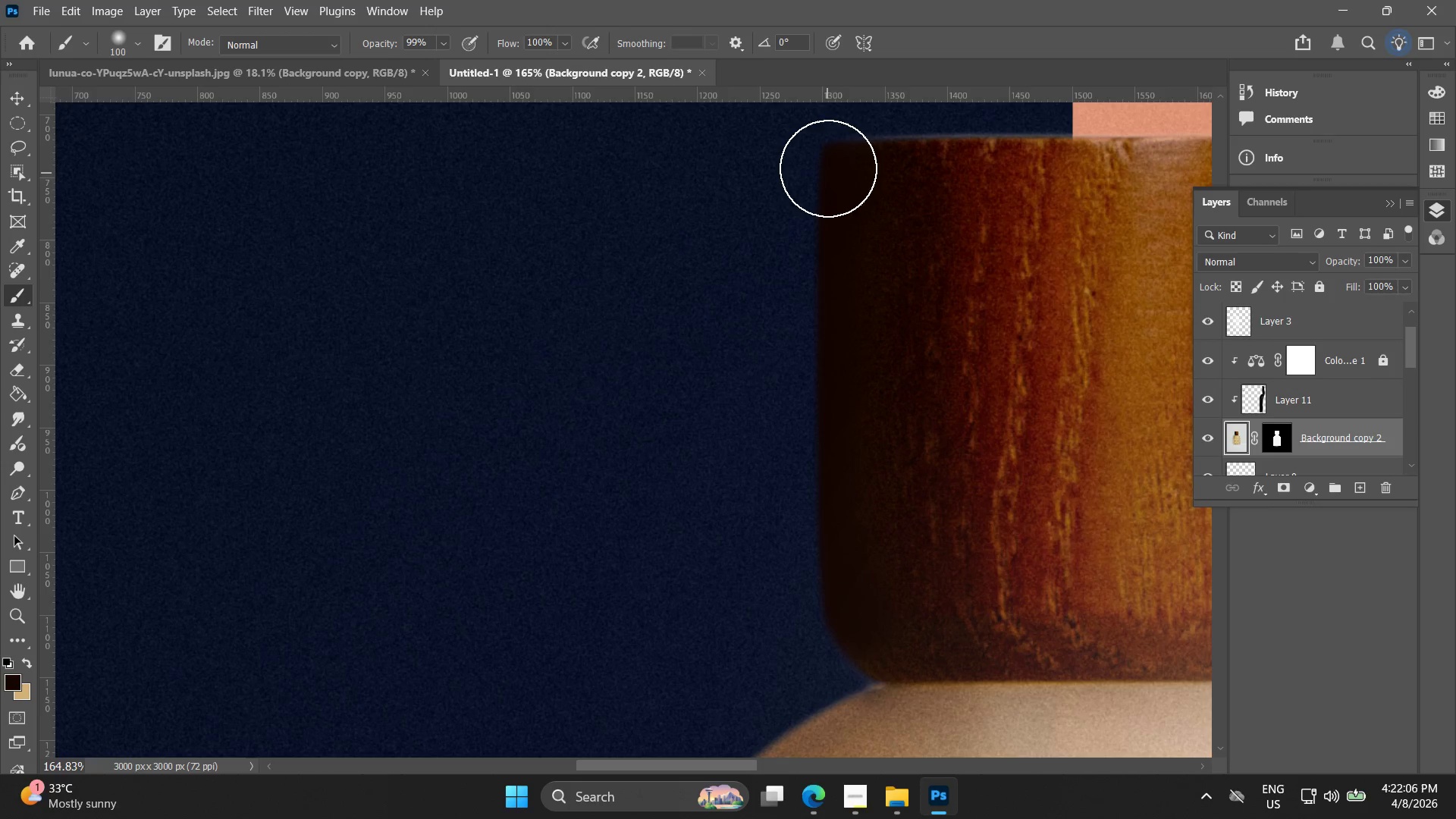 
left_click_drag(start_coordinate=[849, 159], to_coordinate=[880, 148])
 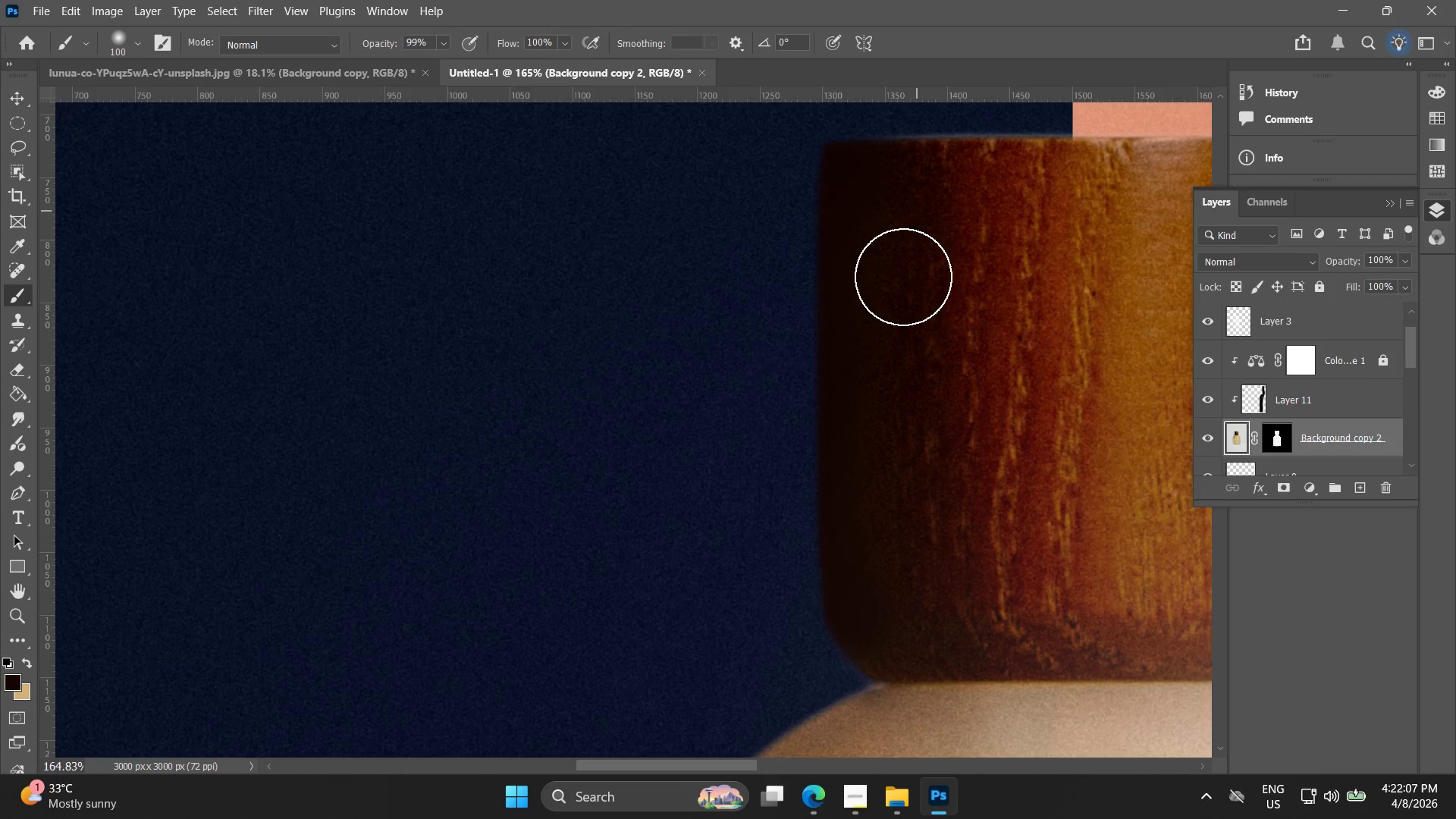 
key(Alt+AltLeft)
 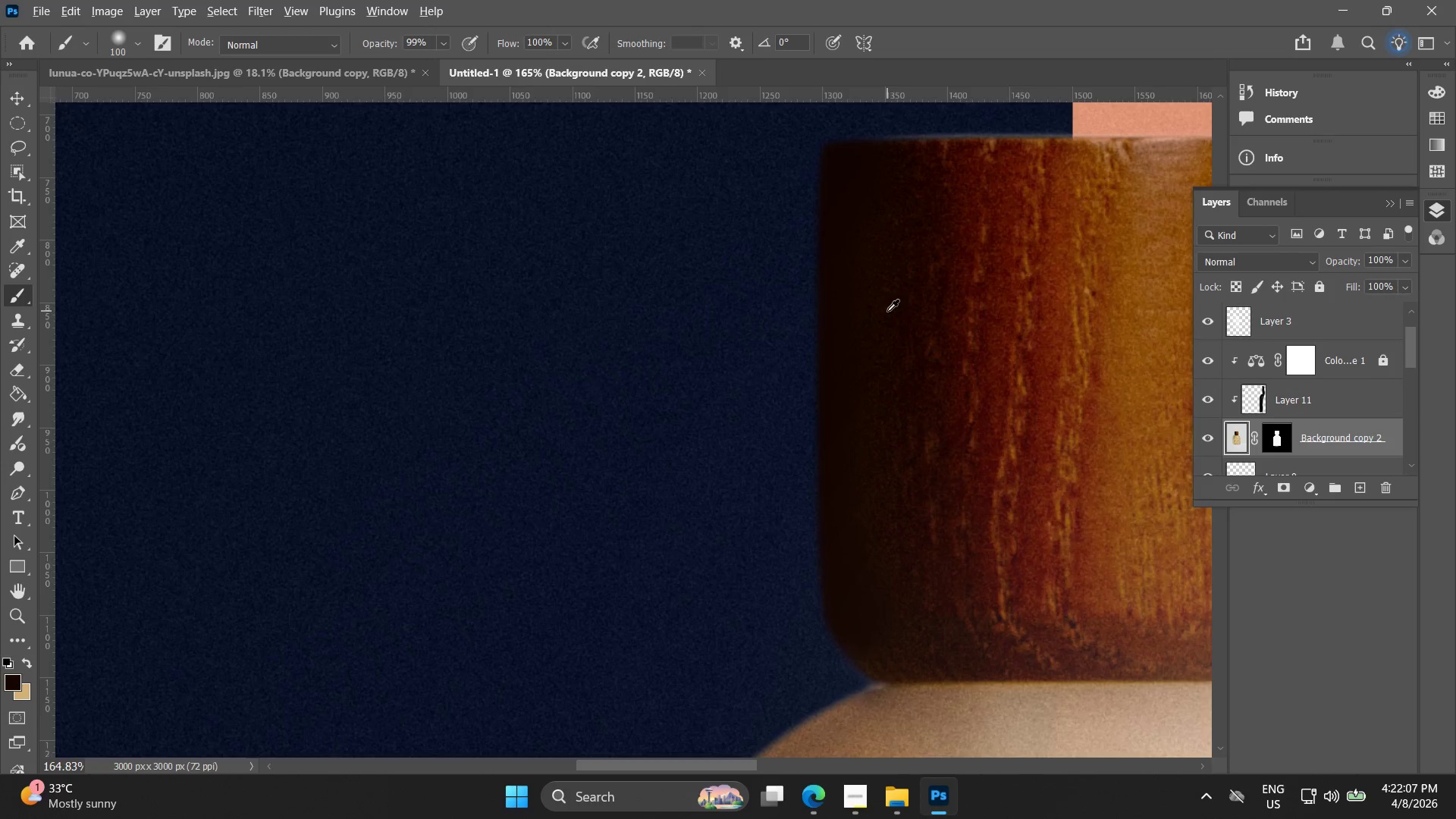 
hold_key(key=Space, duration=0.44)
 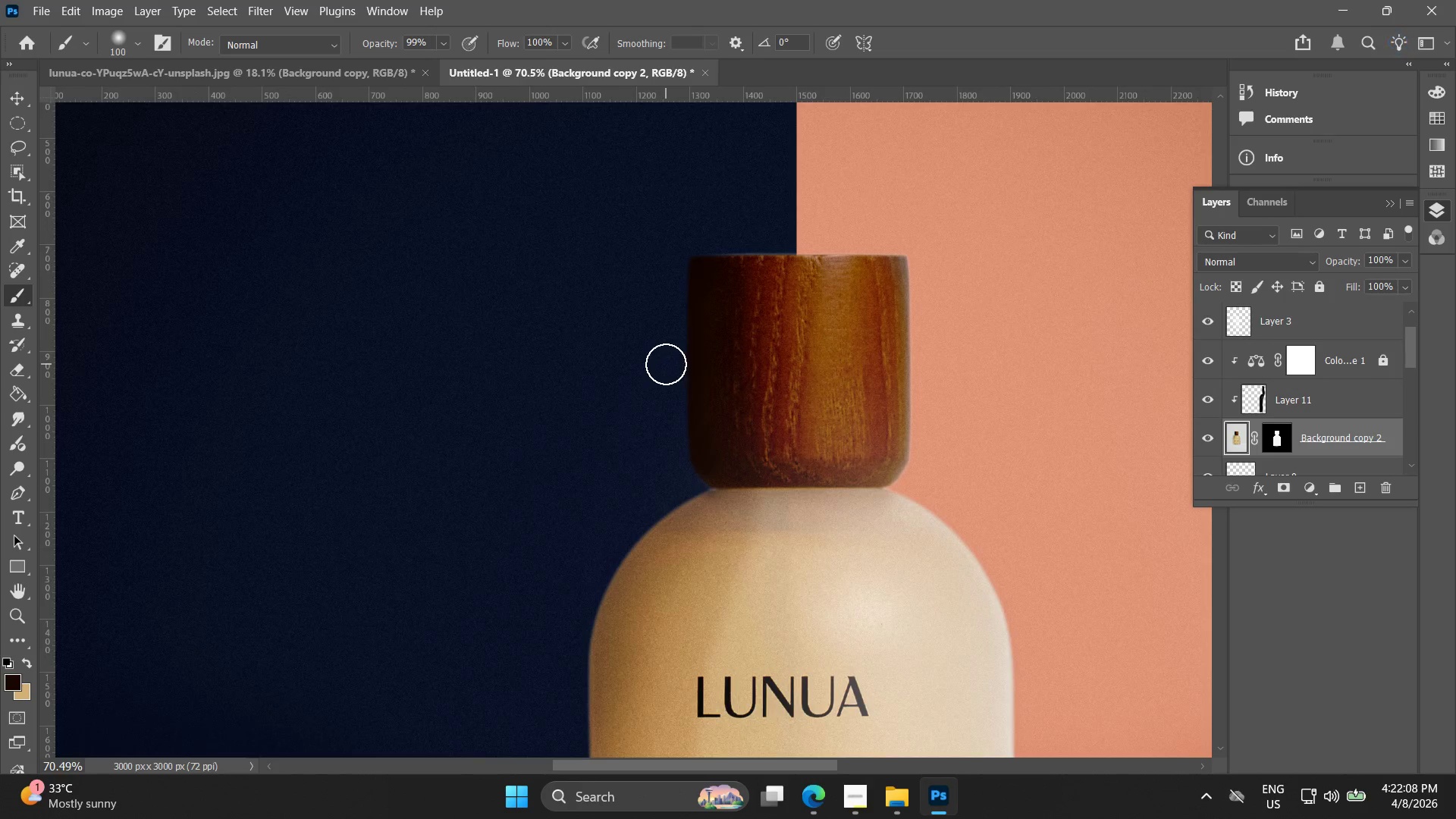 
left_click_drag(start_coordinate=[803, 298], to_coordinate=[667, 300])
 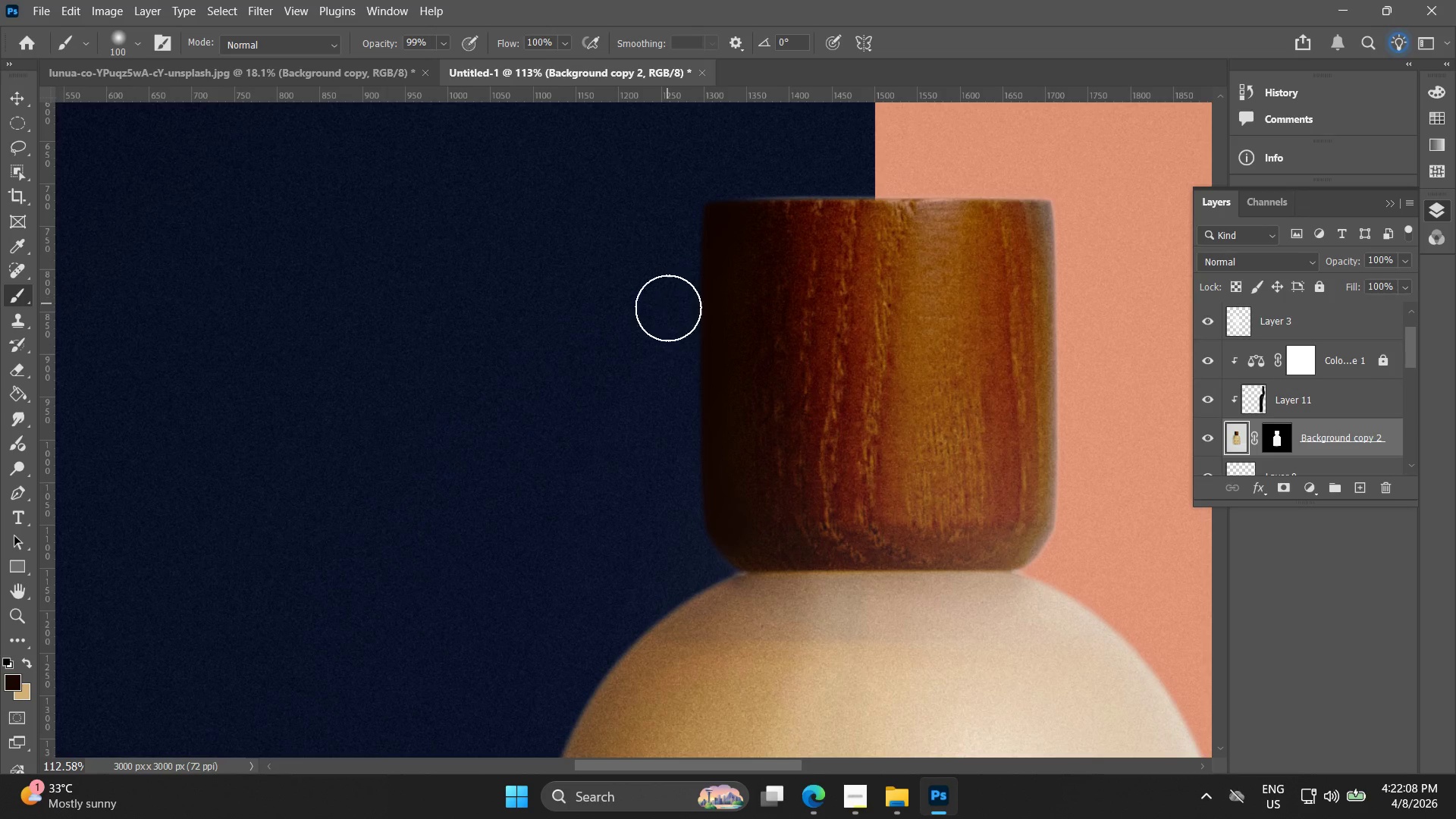 
scroll: coordinate [877, 326], scroll_direction: down, amount: 4.0
 